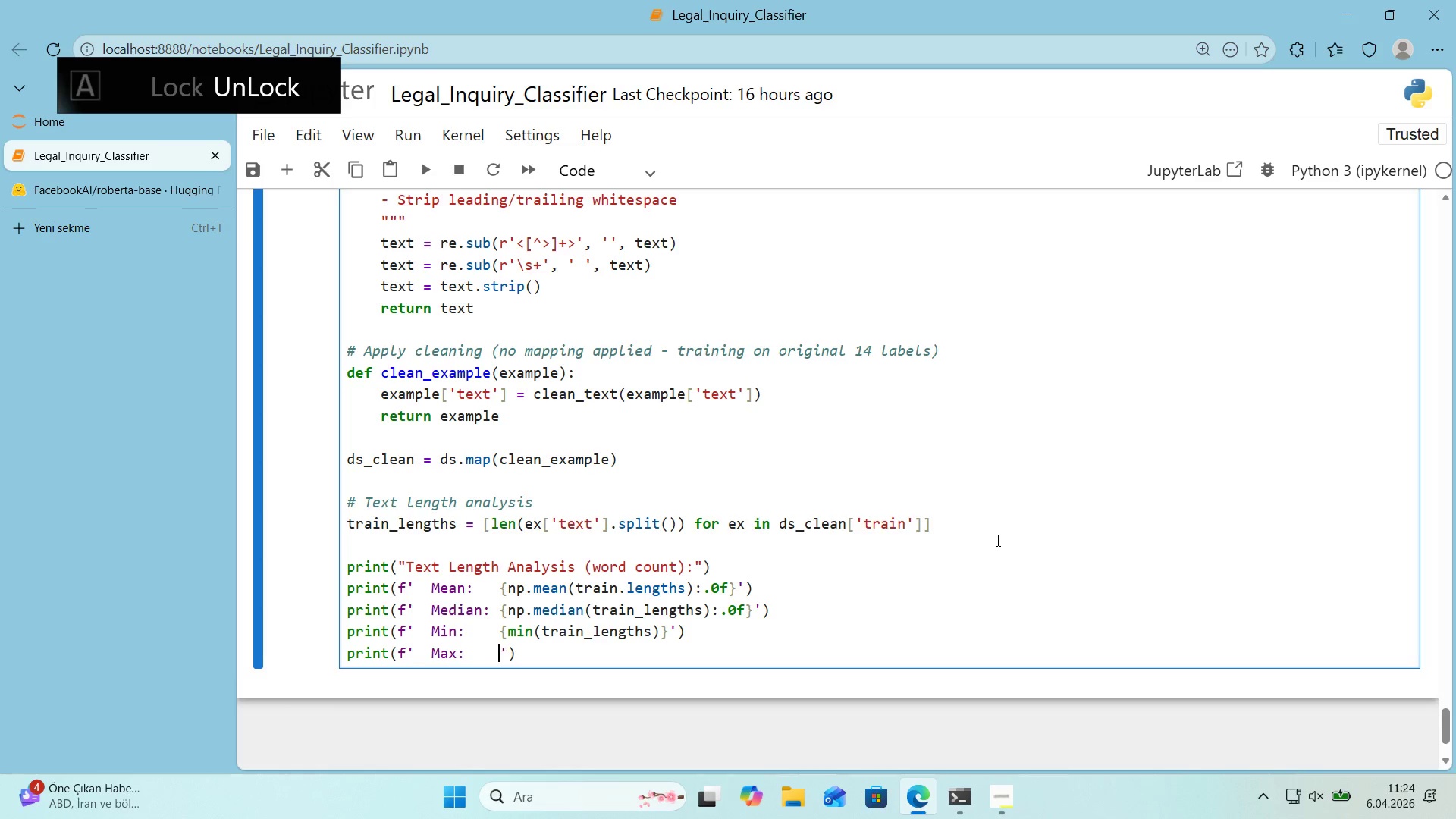 
key(Alt+Control+7)
 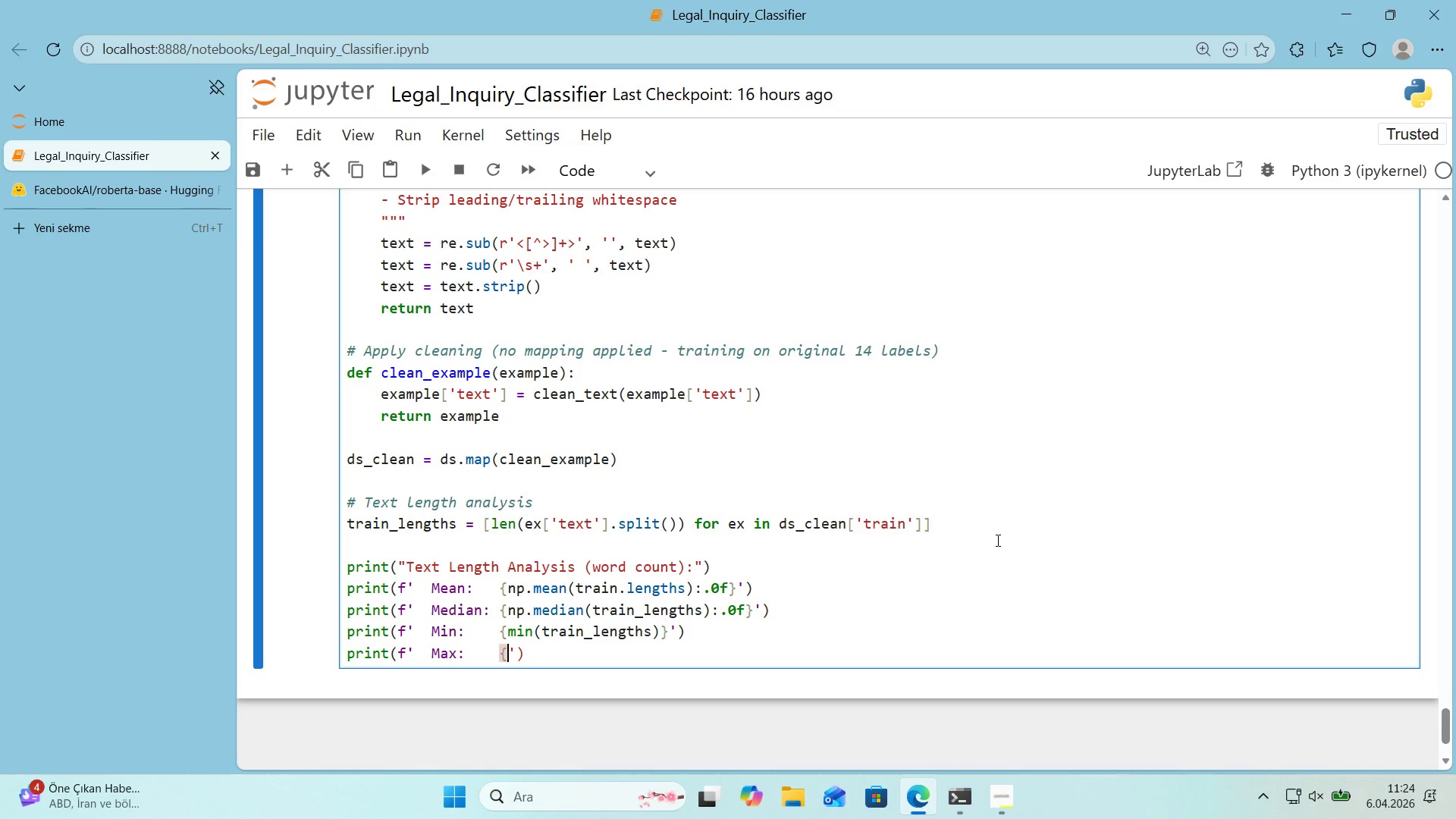 
key(Alt+Control+0)
 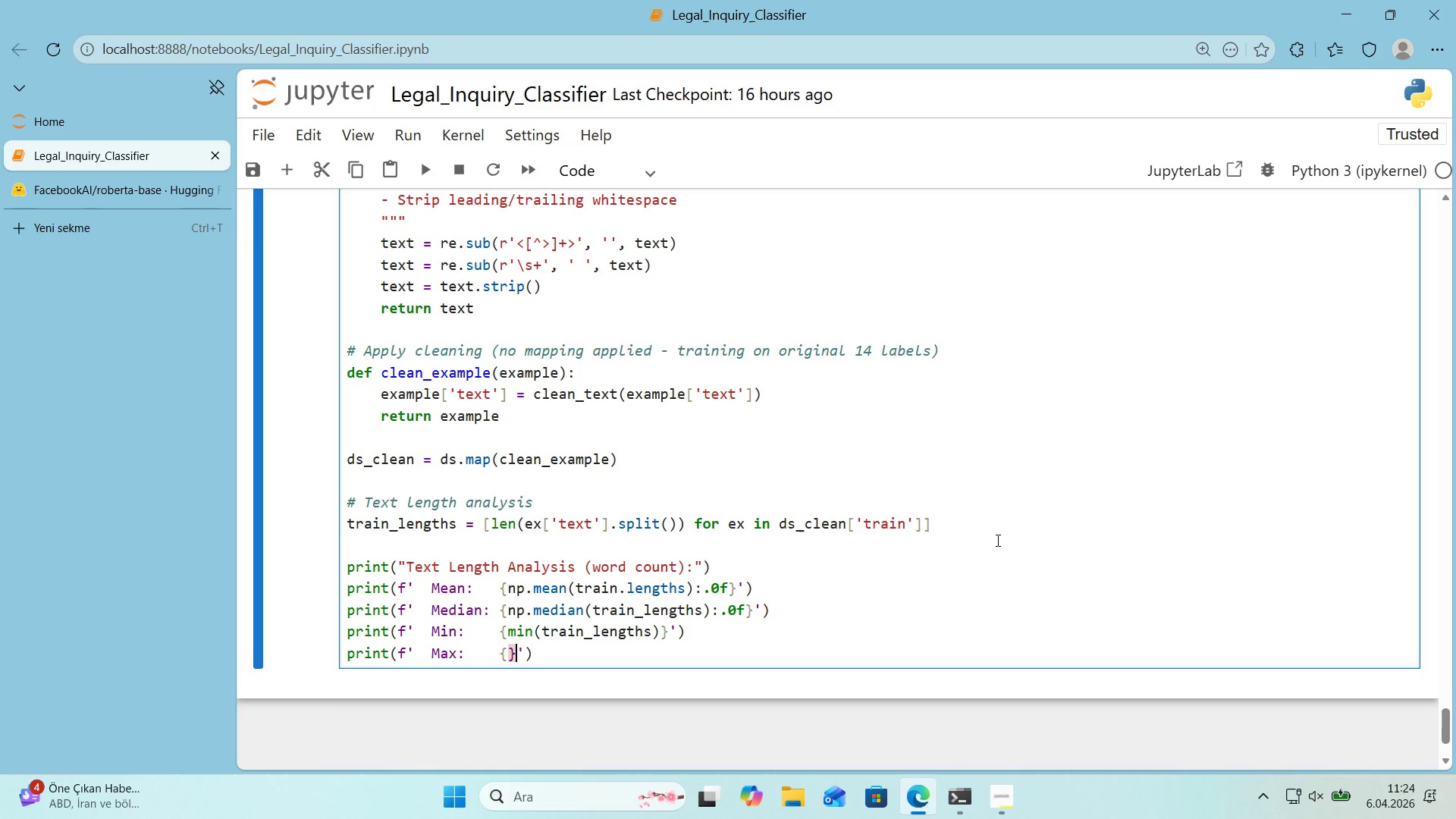 
key(ArrowLeft)
 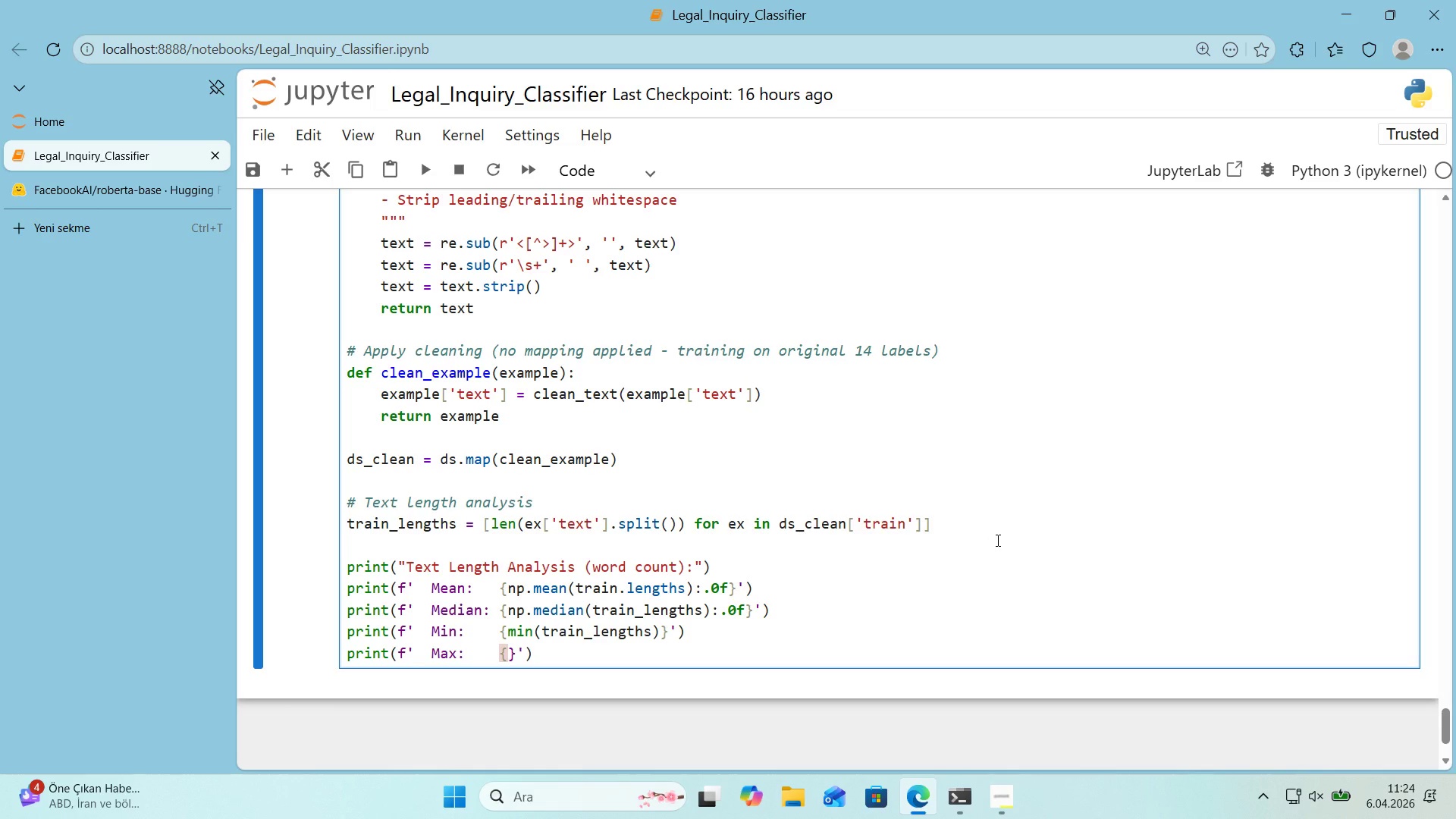 
type(max*()
 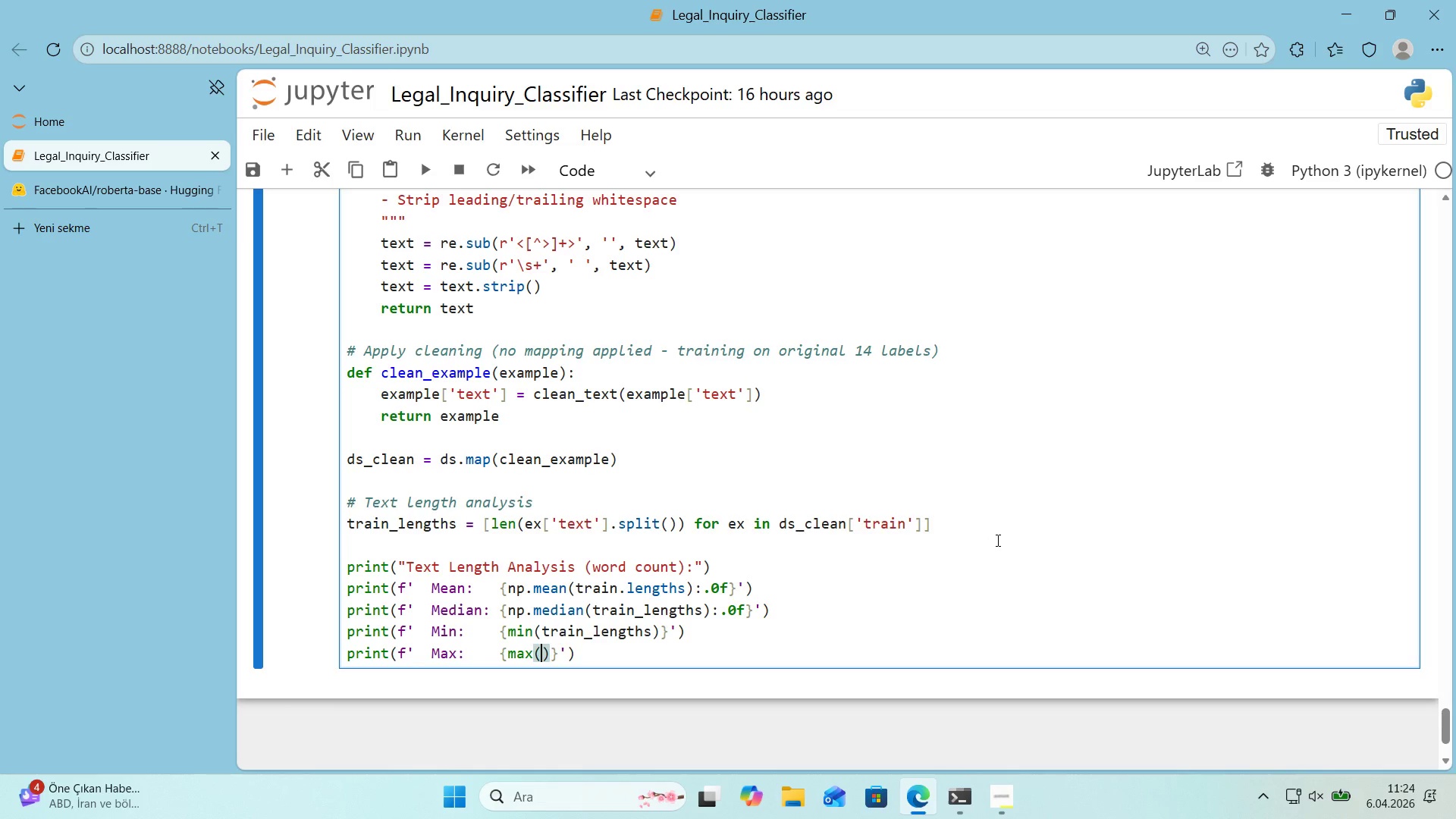 
 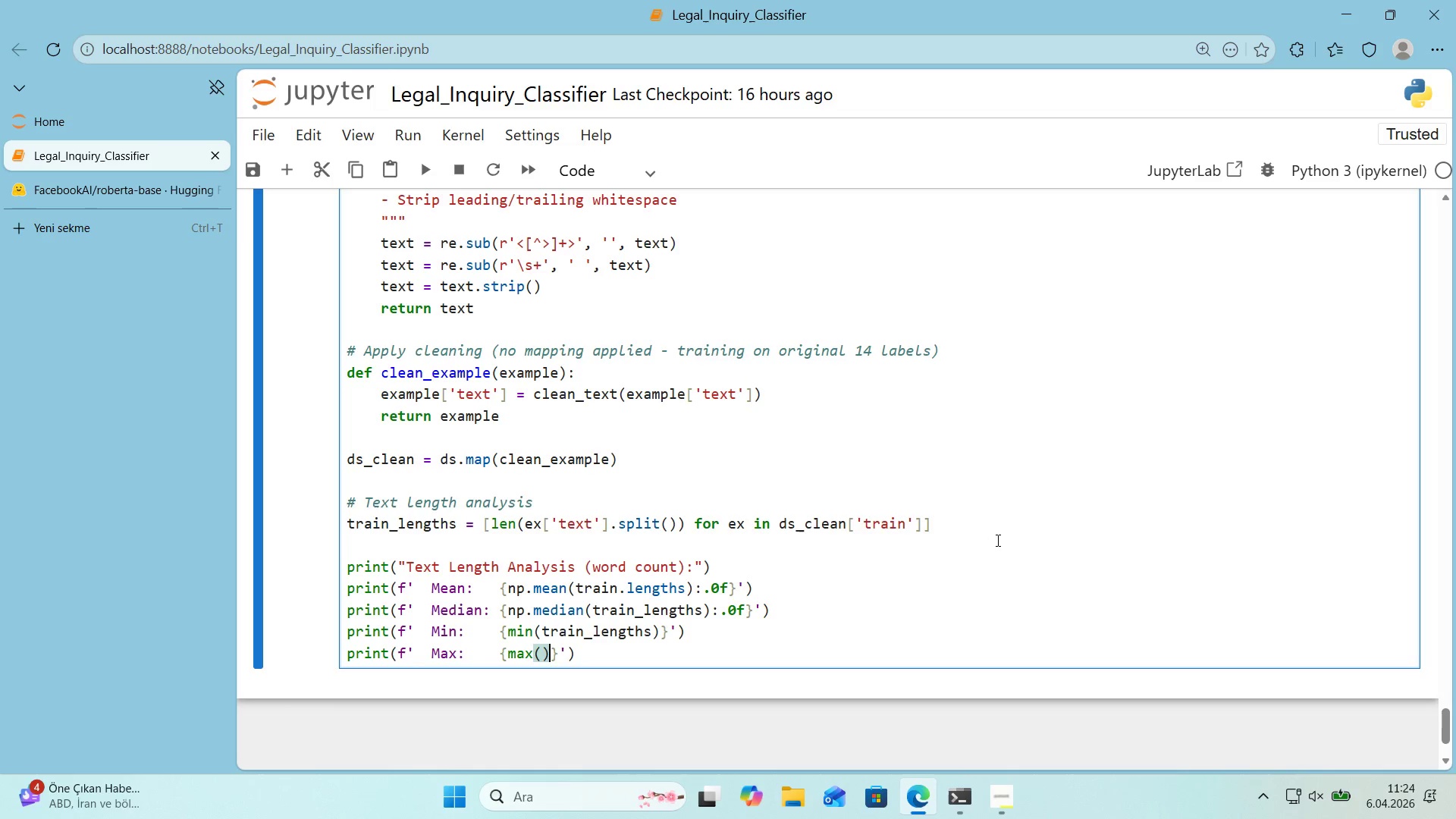 
key(ArrowLeft)
 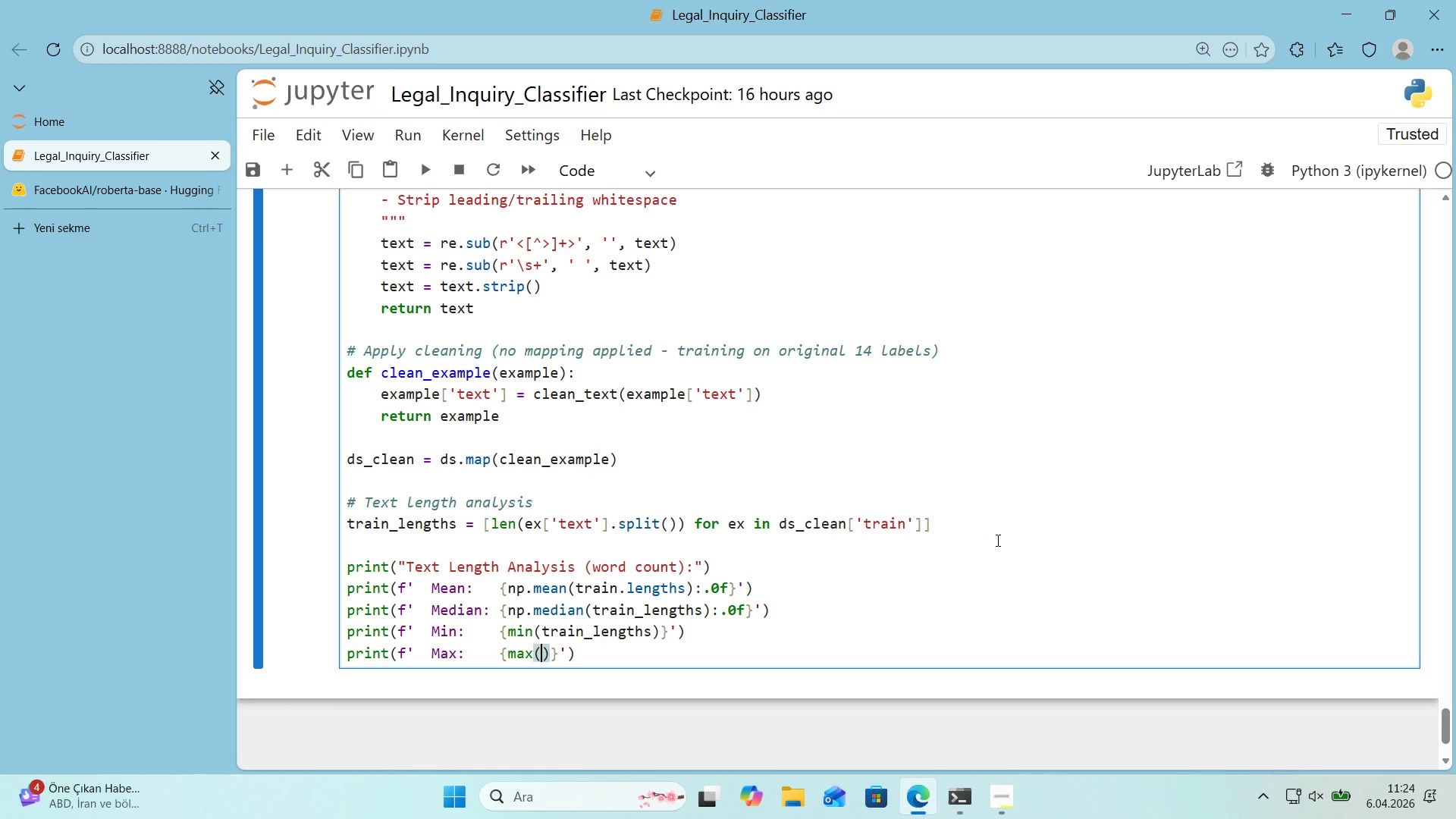 
type(tra'n_lengths)
 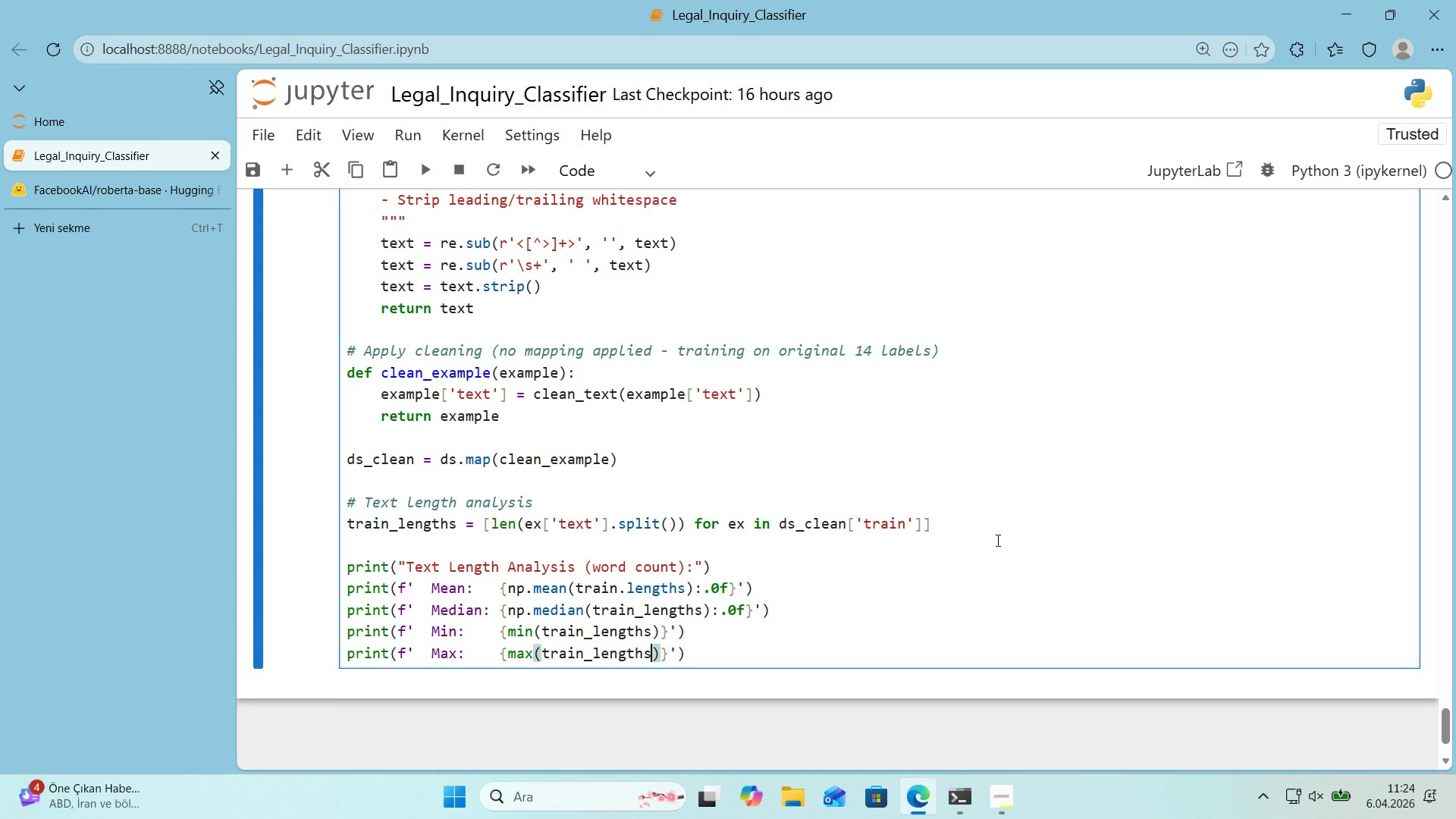 
key(ArrowRight)
 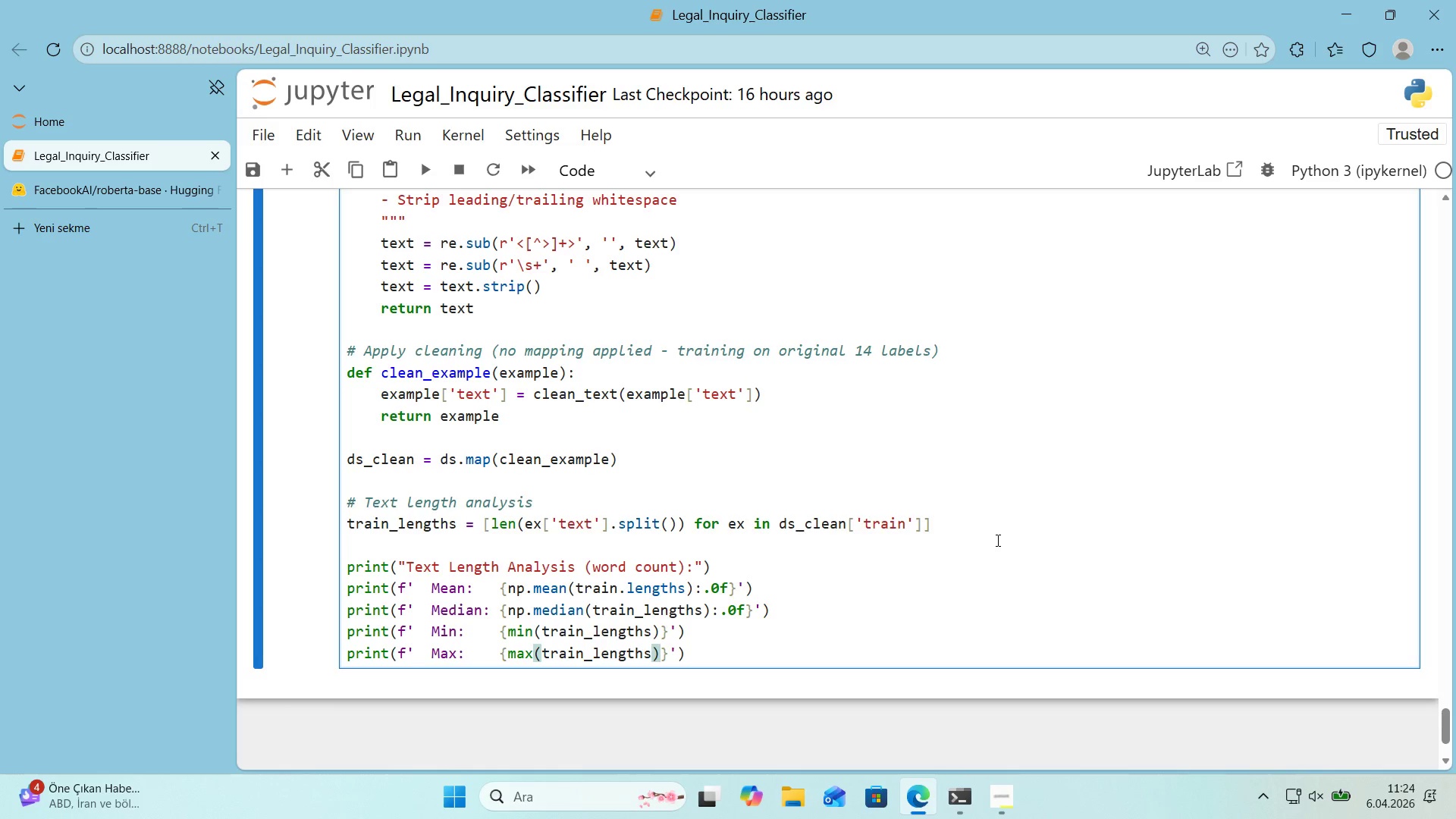 
key(ArrowRight)
 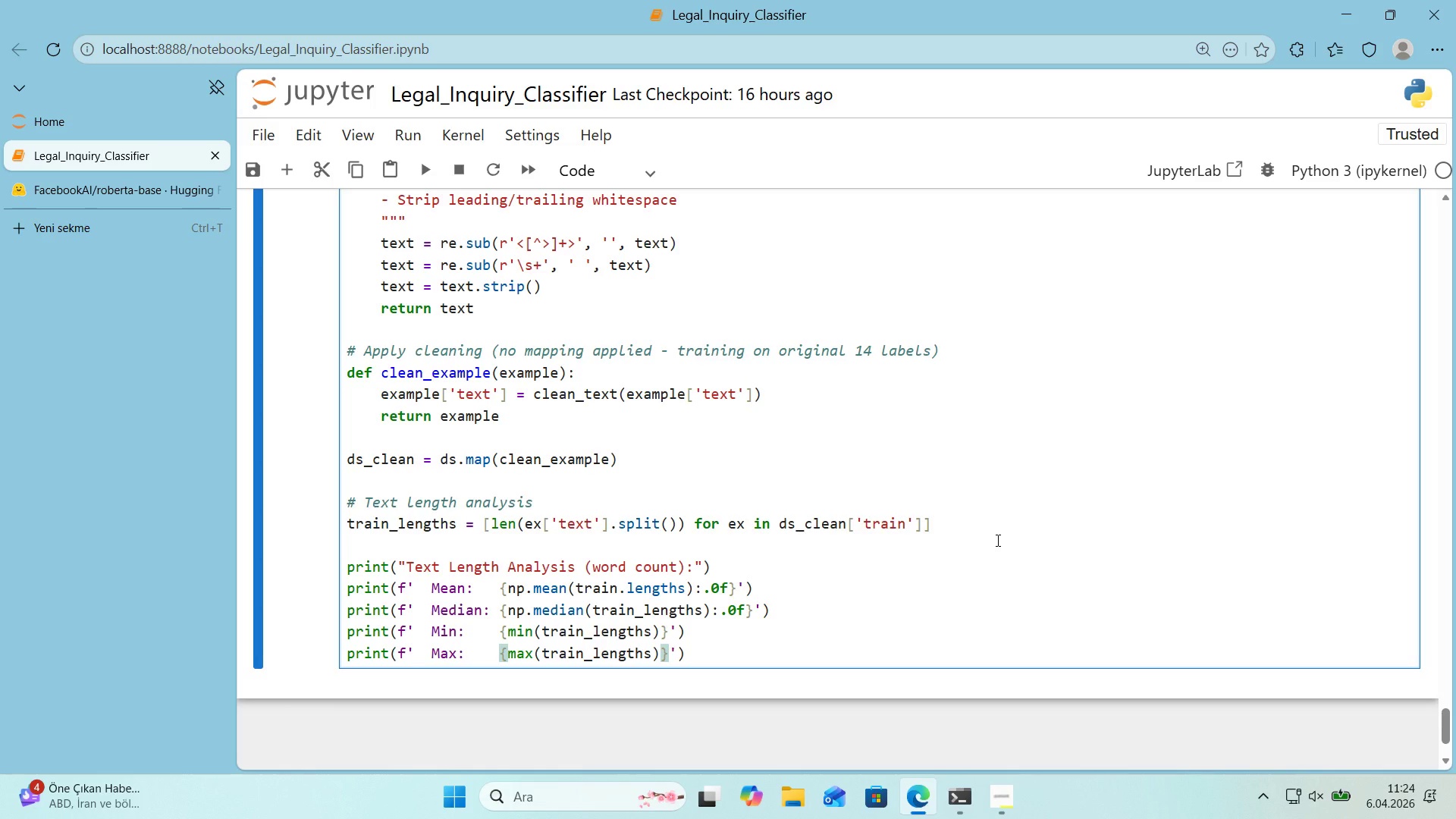 
key(ArrowRight)
 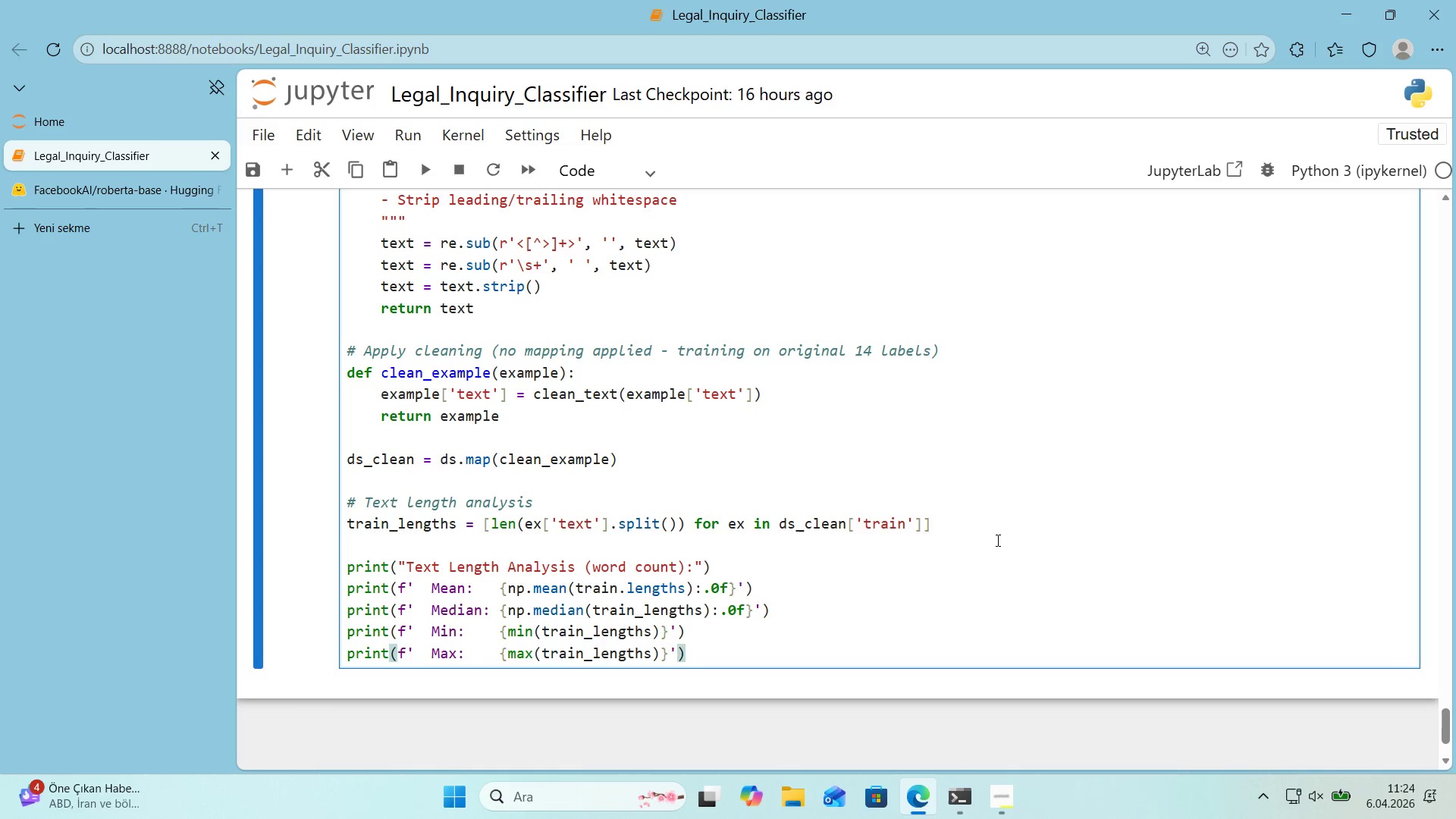 
key(ArrowRight)
 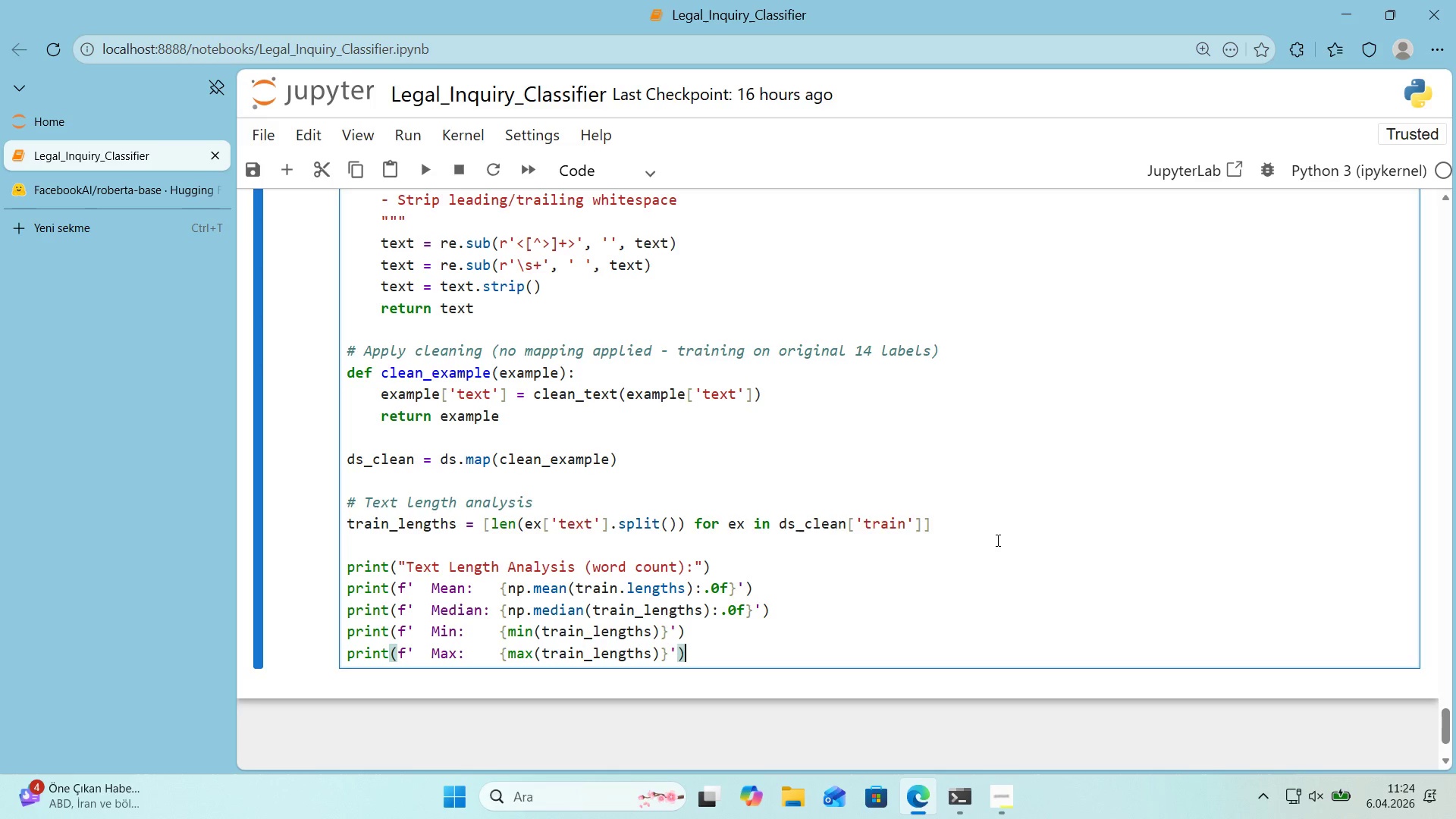 
key(Enter)
 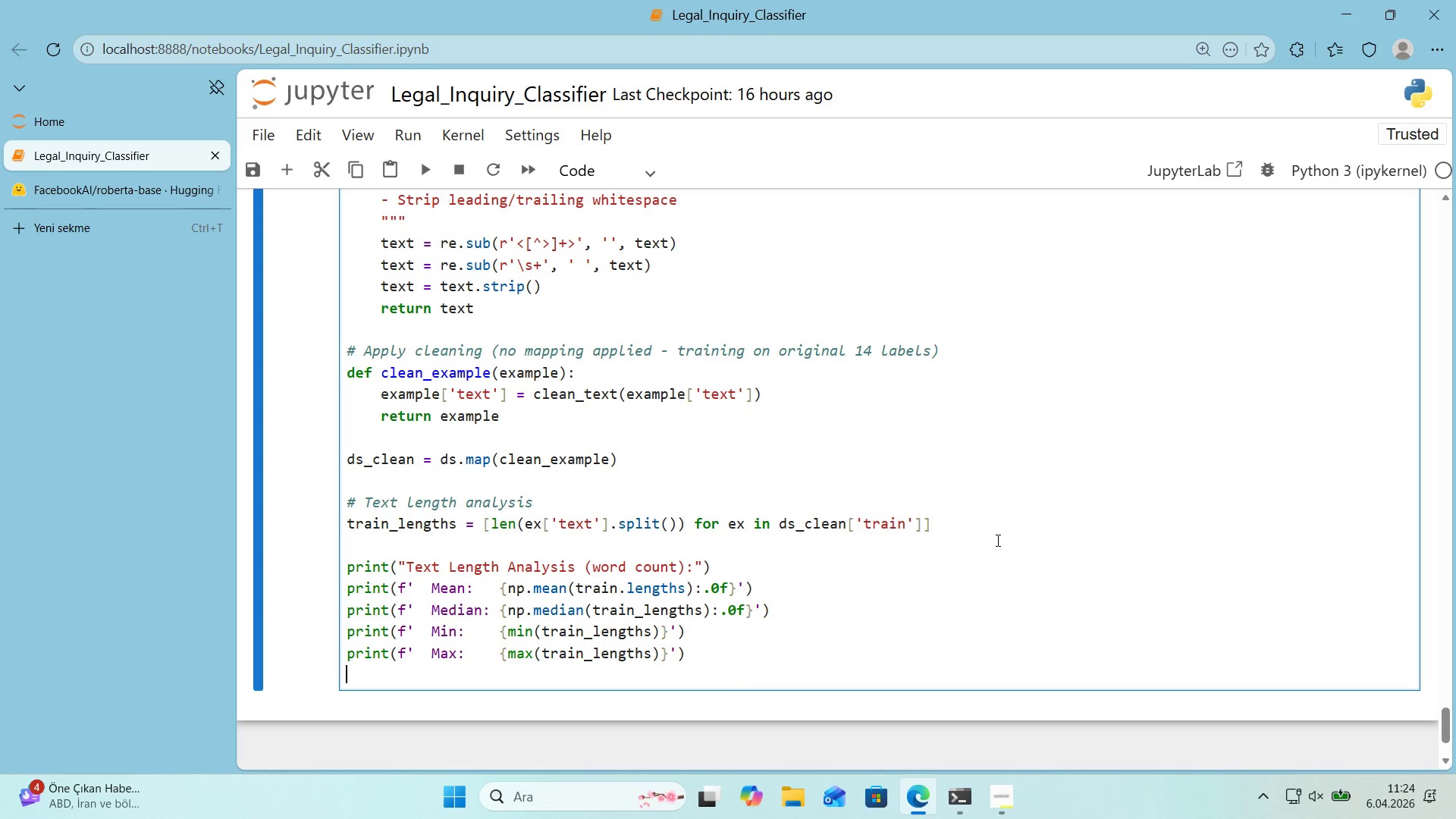 
type(pr'nt*()
 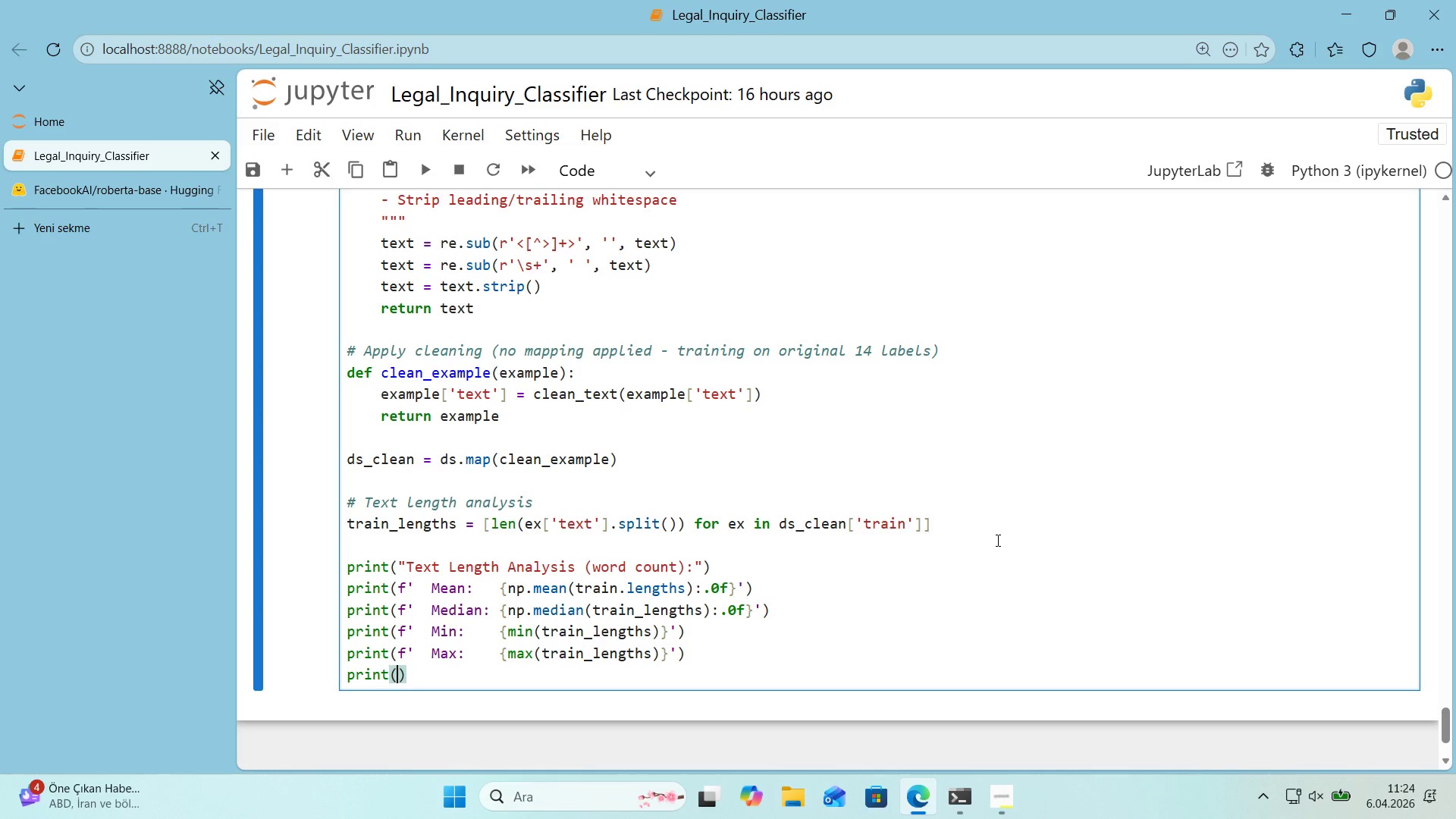 
 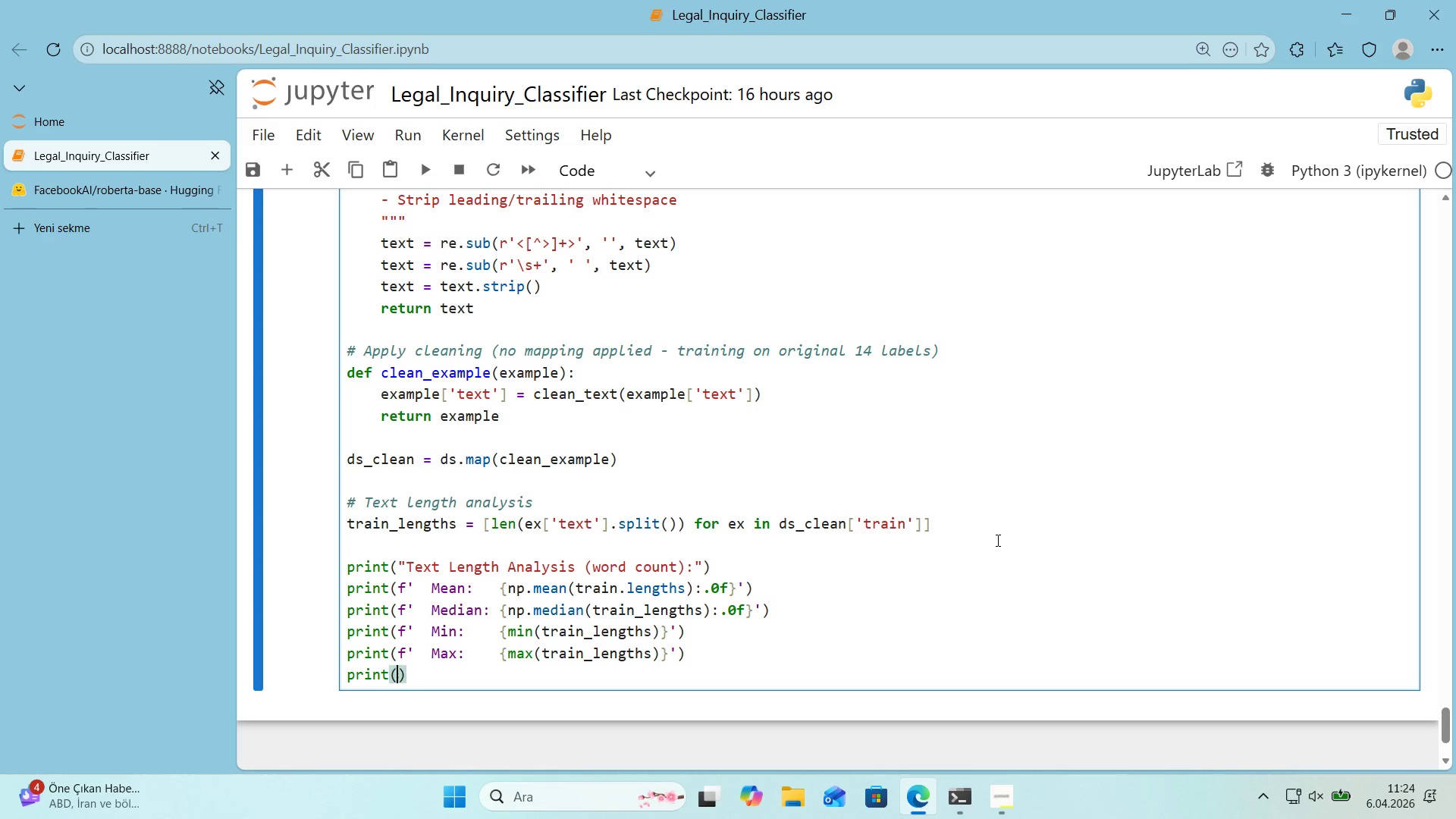 
key(ArrowLeft)
 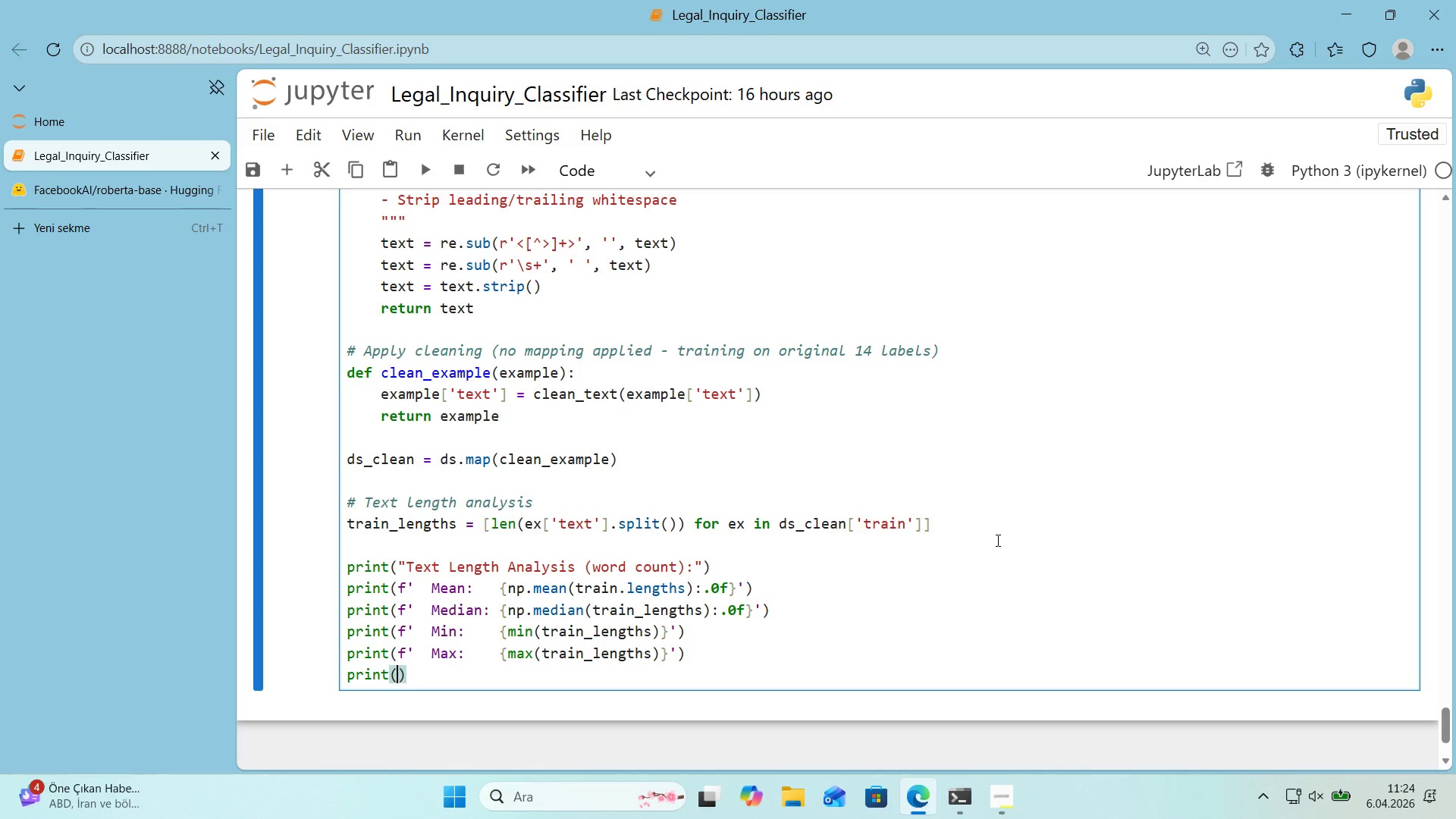 
type(f@@)
 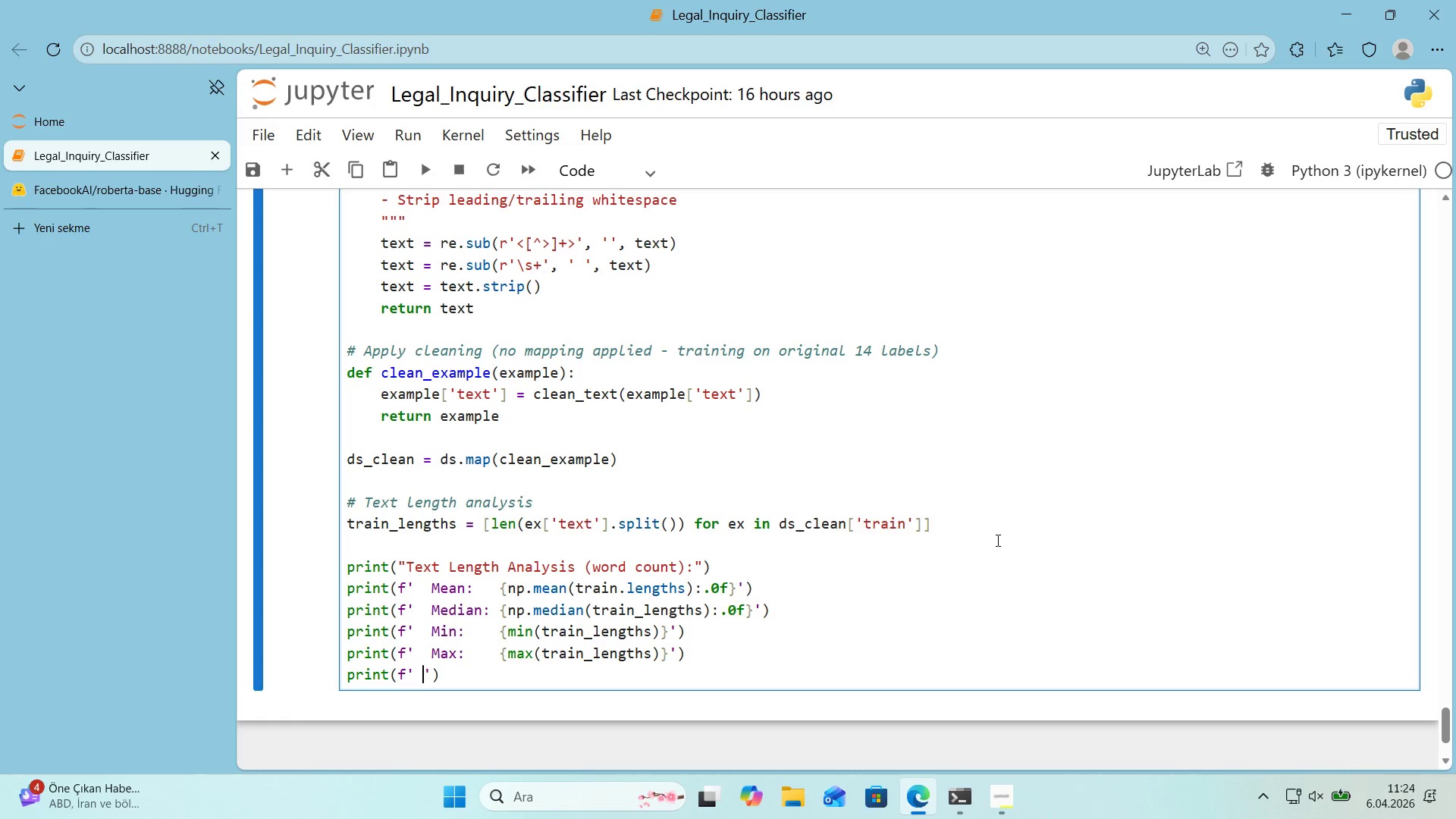 
 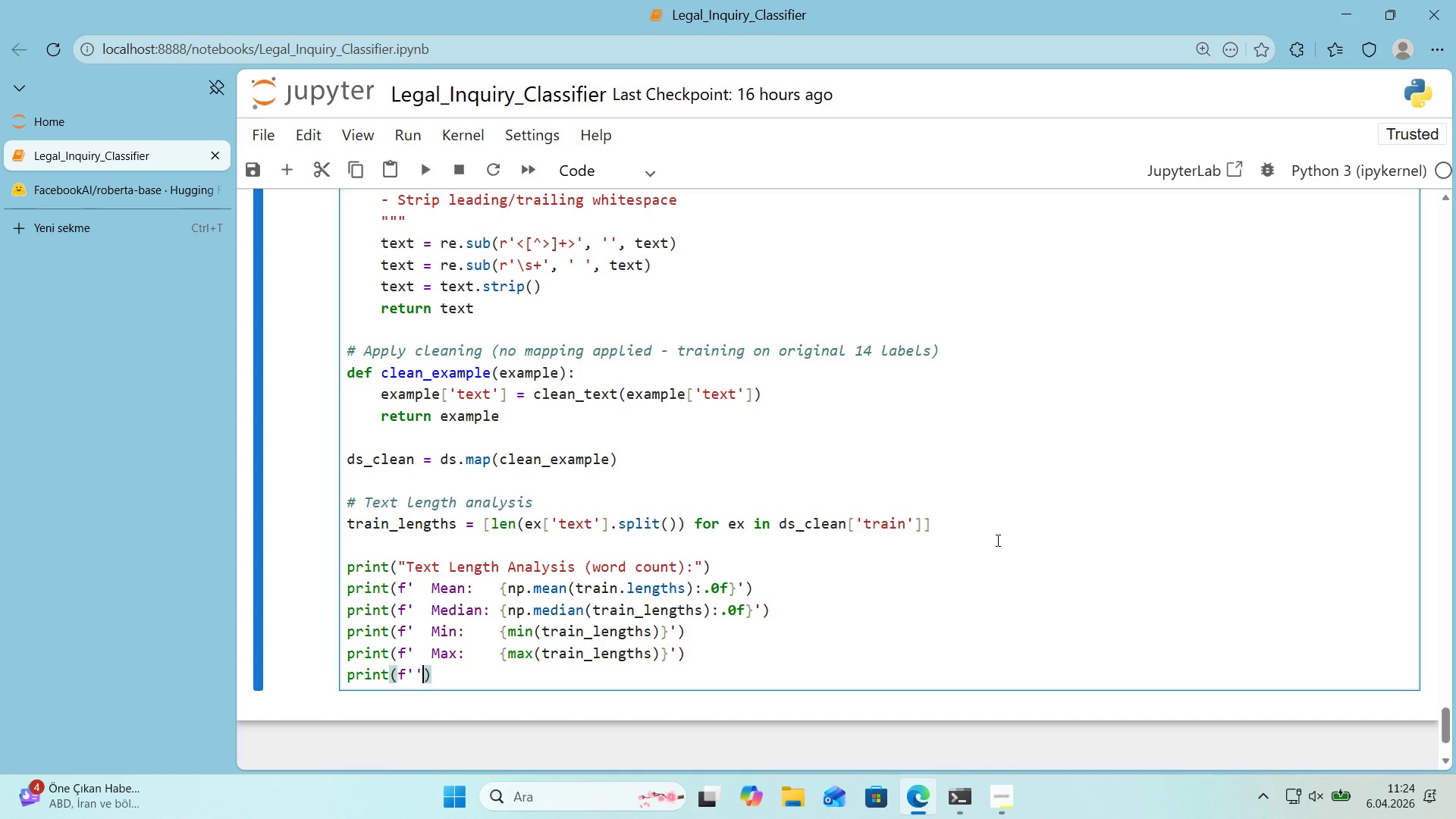 
key(ArrowLeft)
 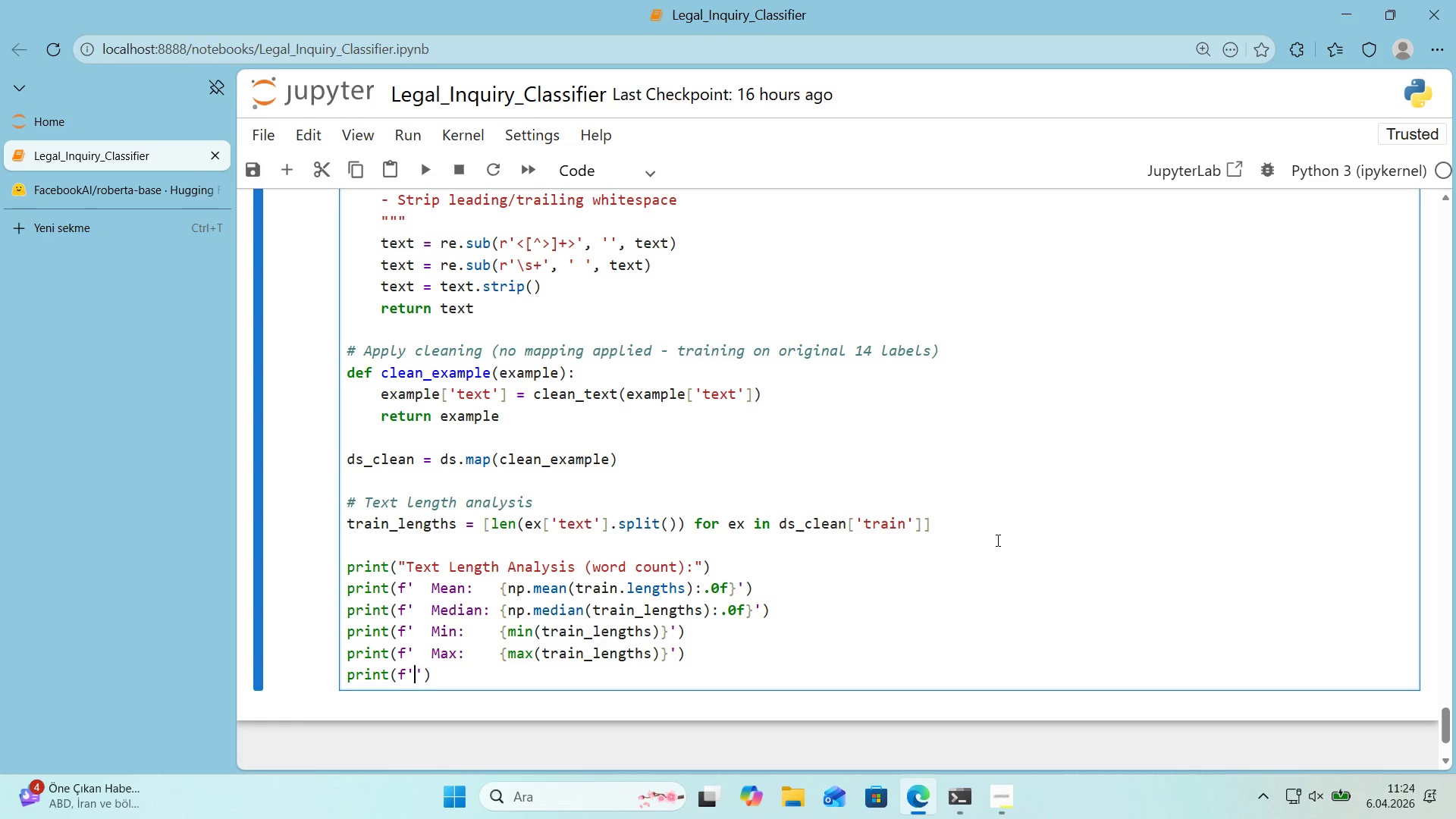 
type(  Std>    )
 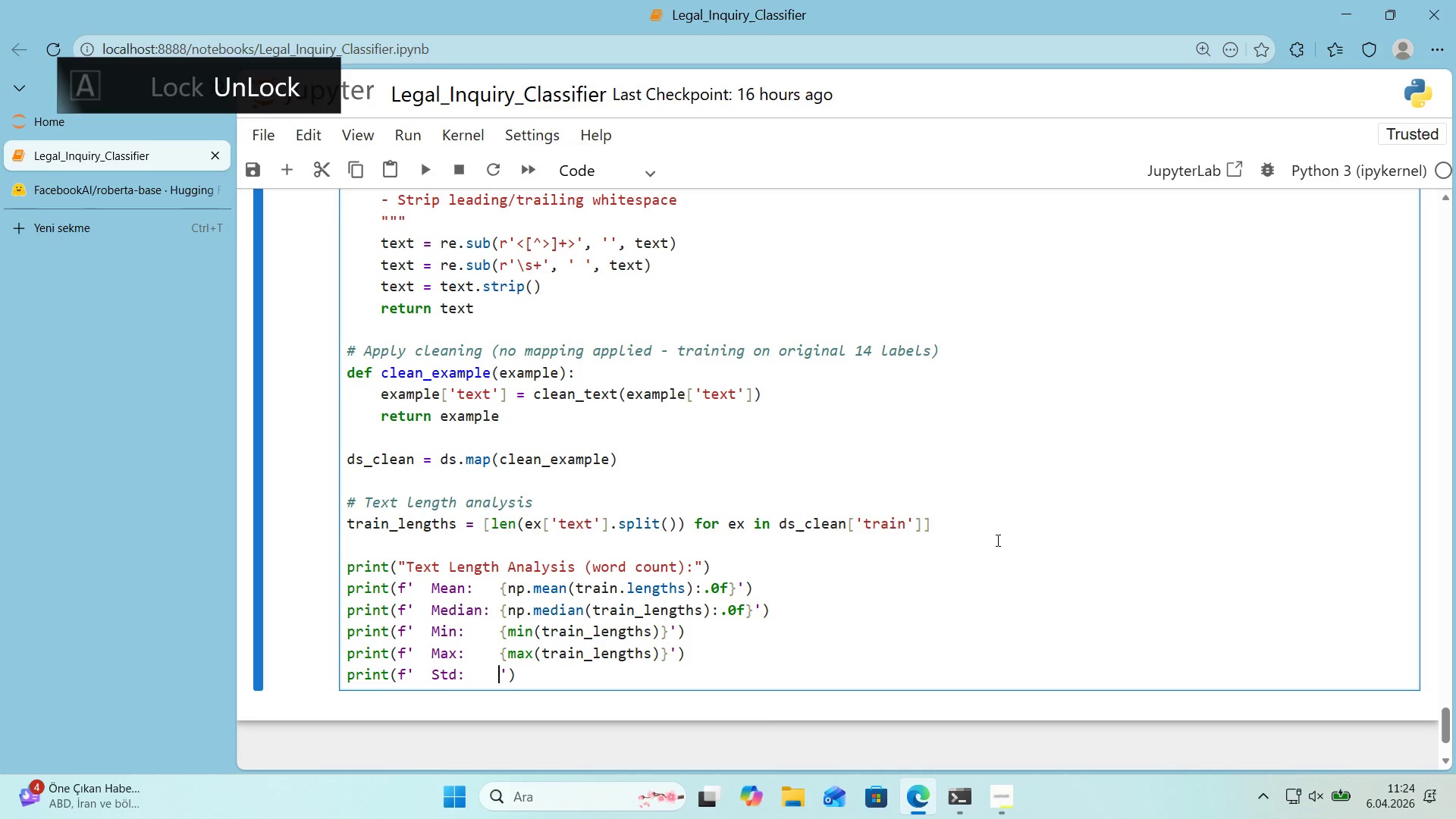 
key(Alt+Control+7)
 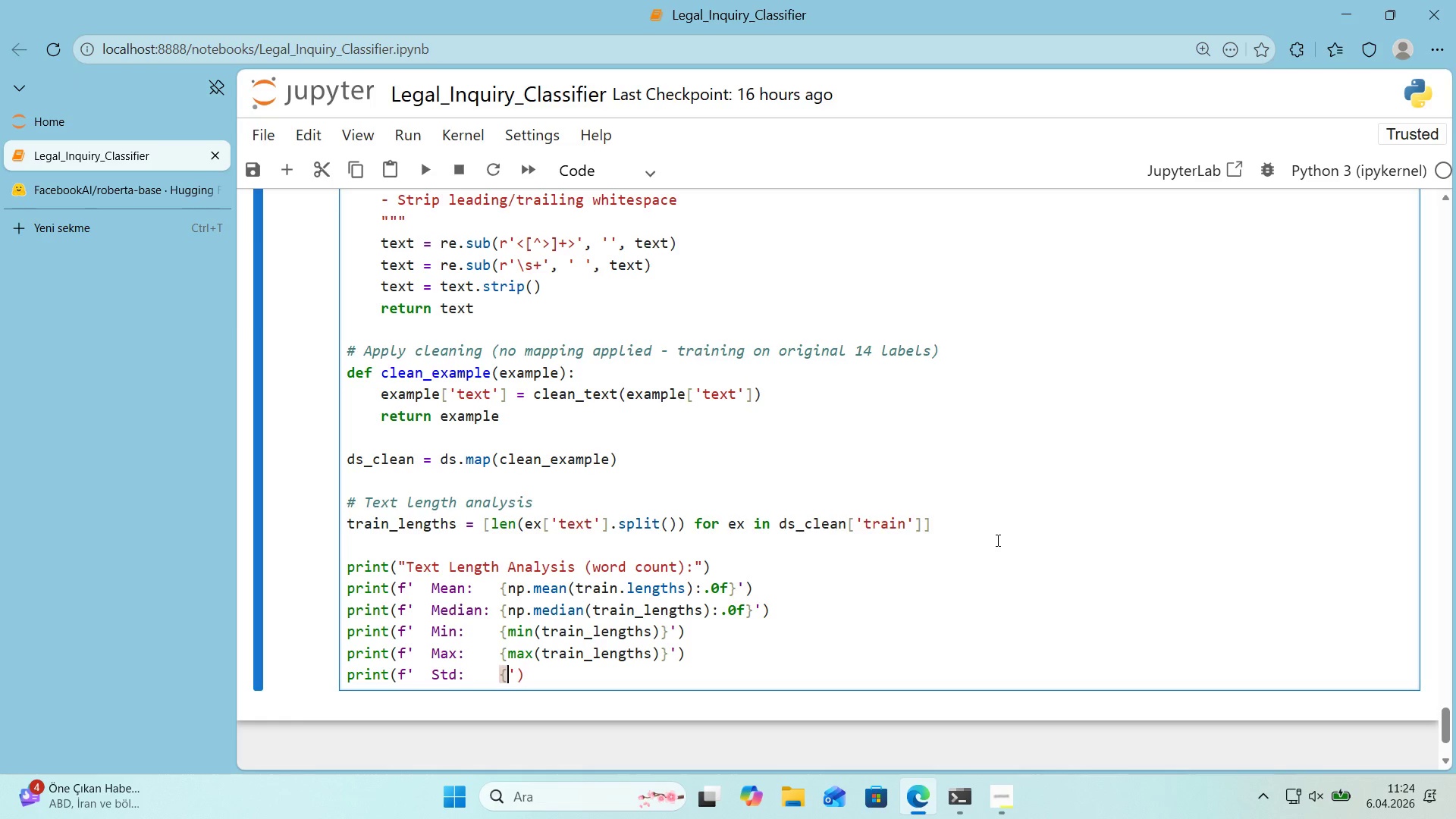 
key(Alt+Control+0)
 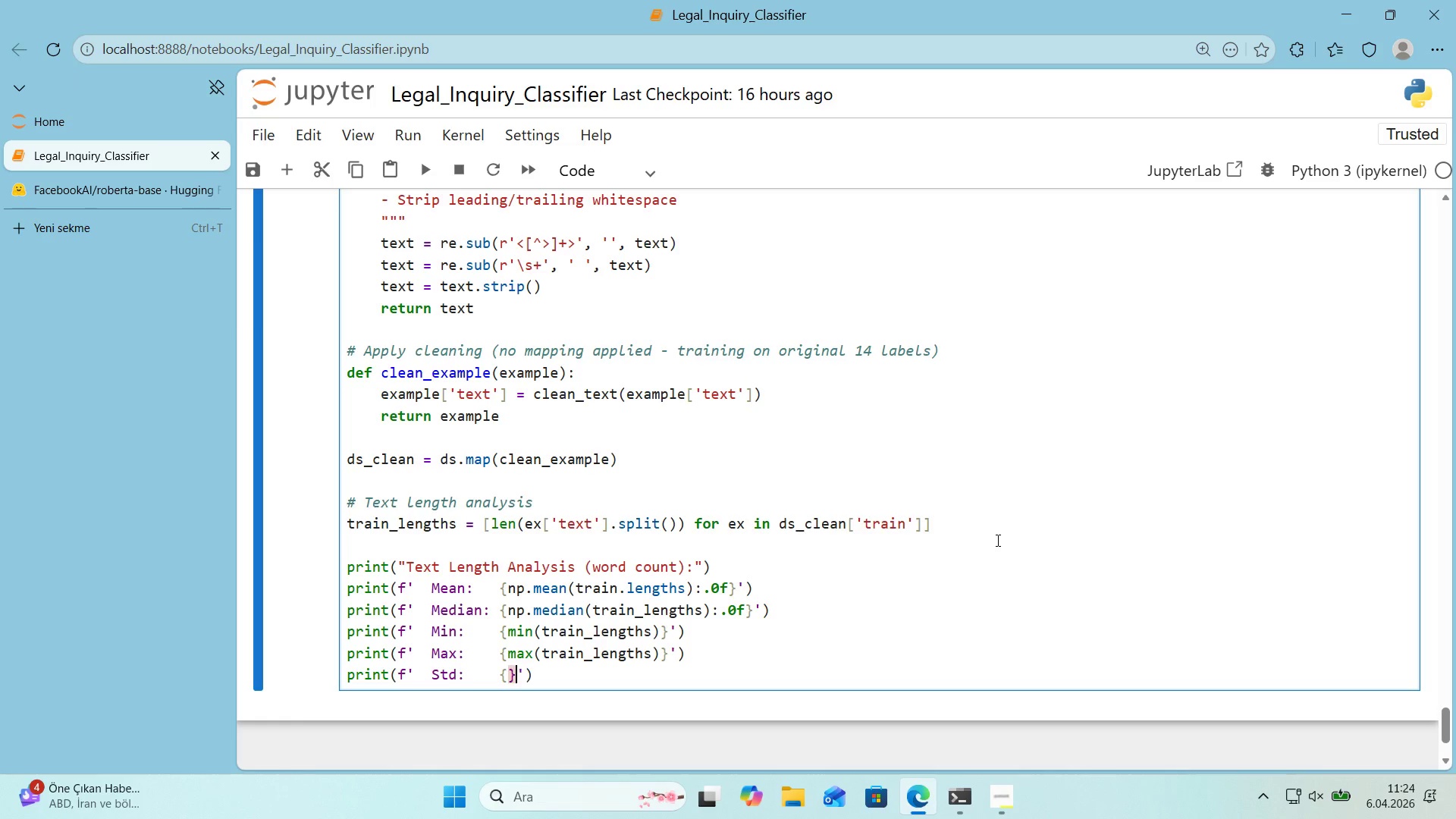 
key(ArrowLeft)
 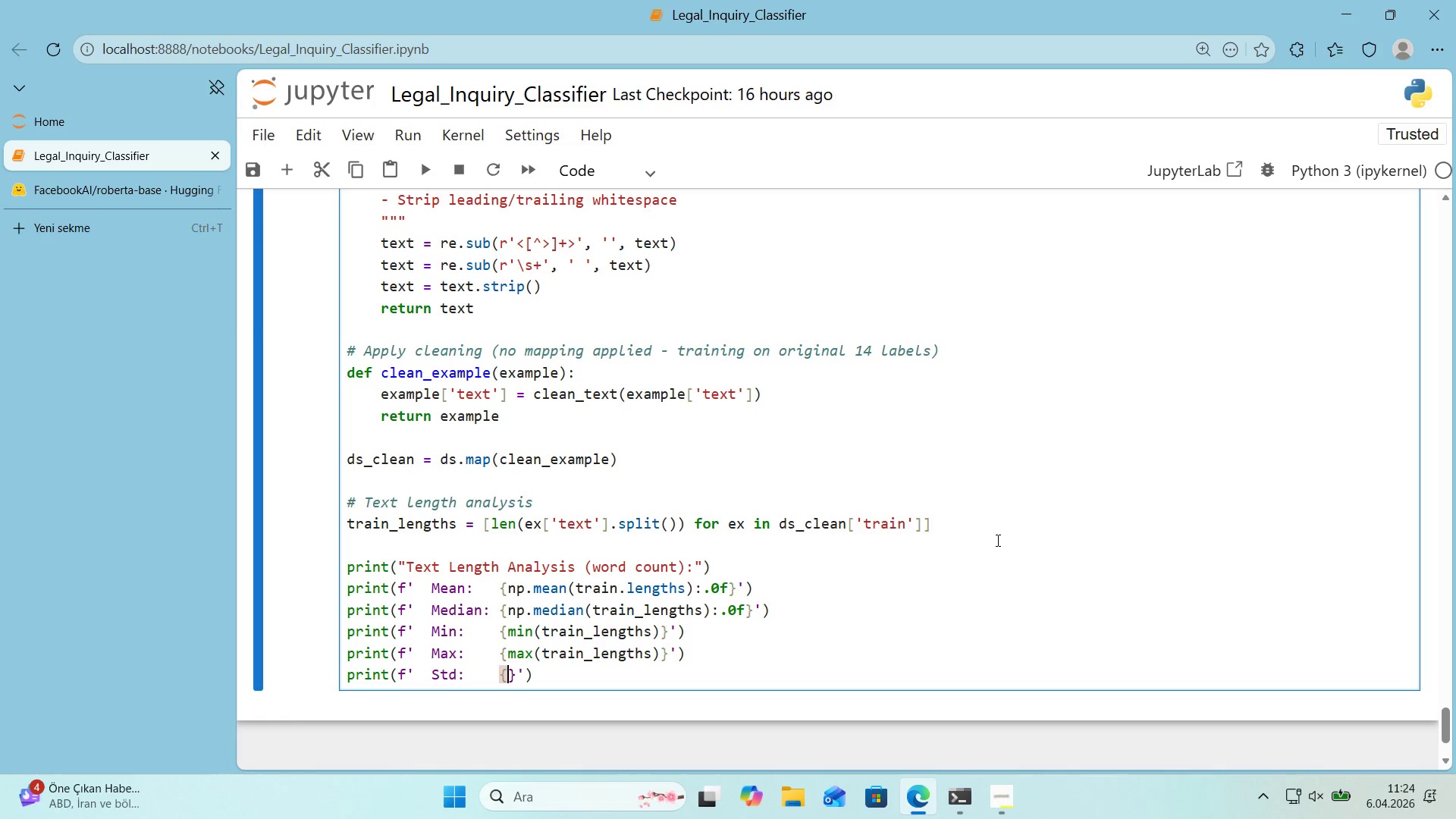 
type(np.std*()
 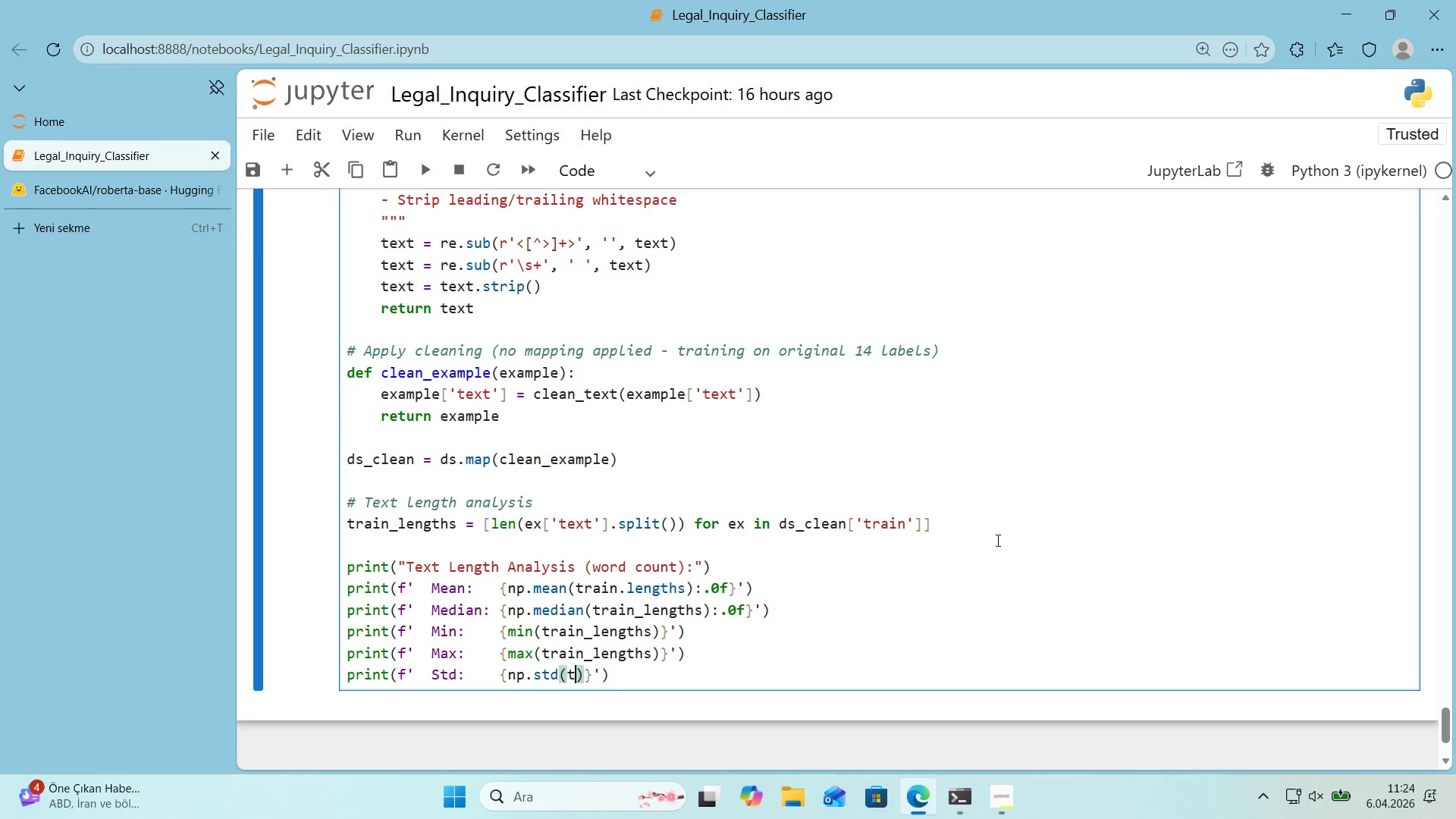 
 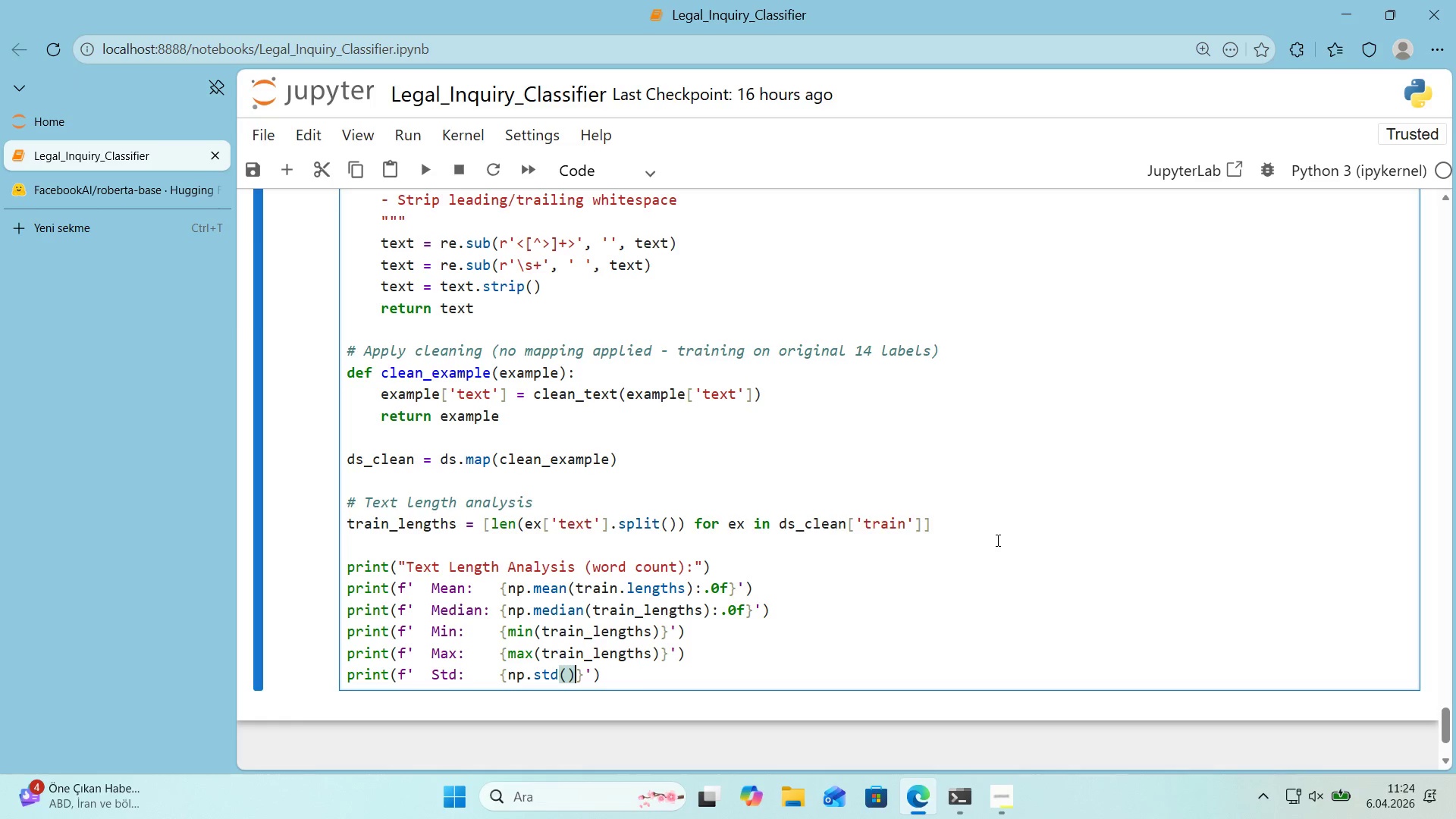 
key(ArrowLeft)
 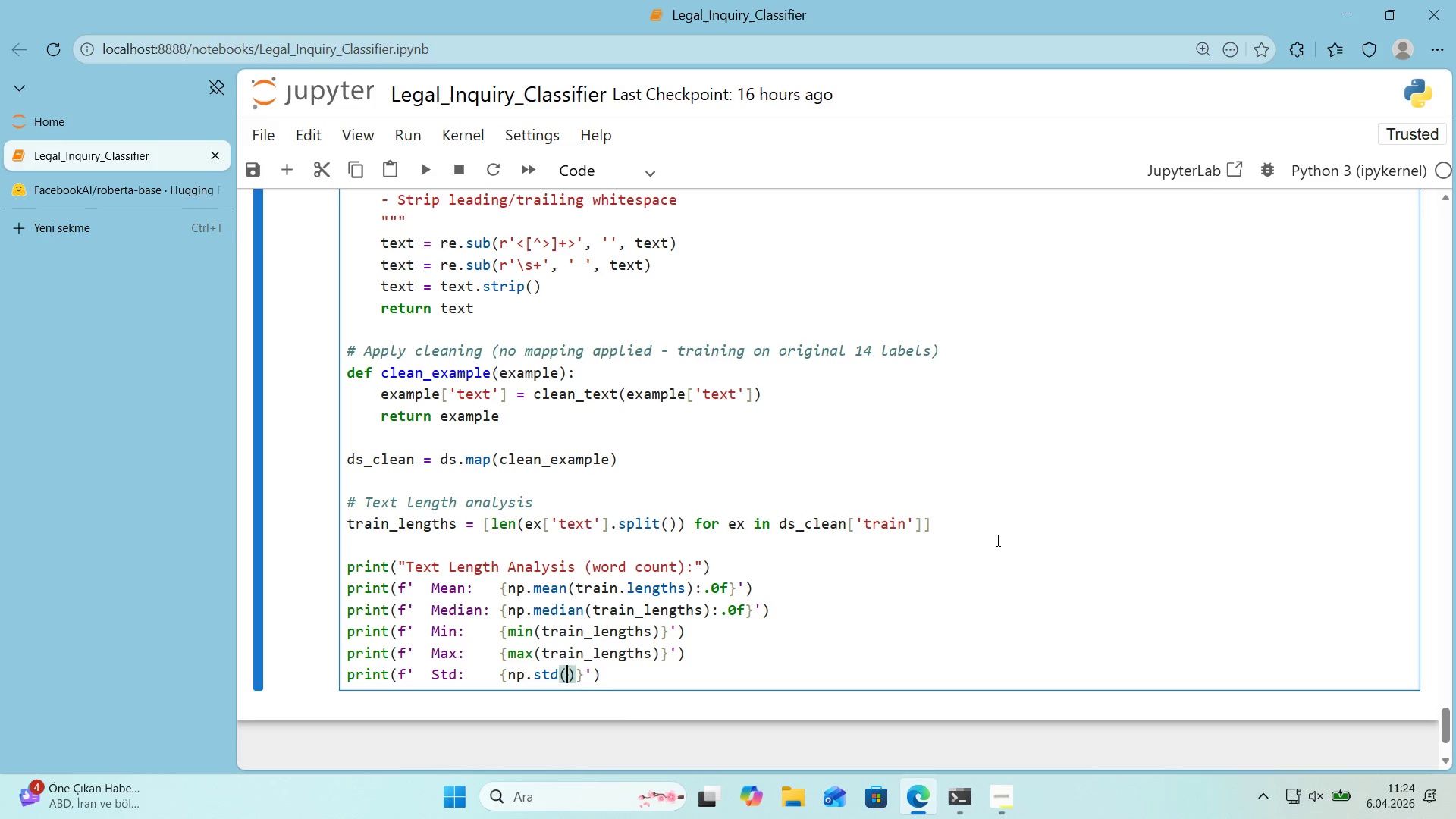 
type(tra'n_lengths)
 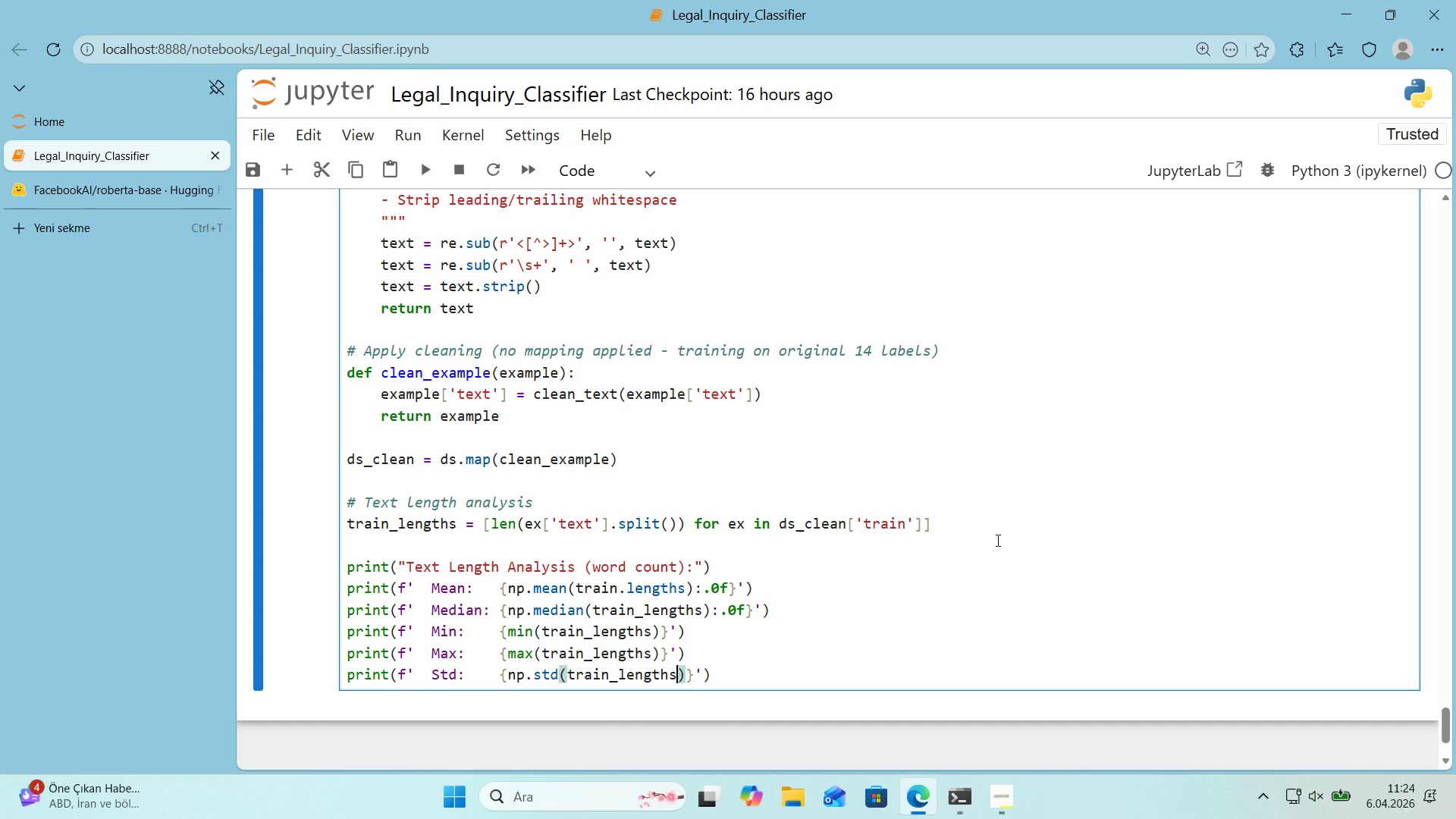 
key(ArrowRight)
 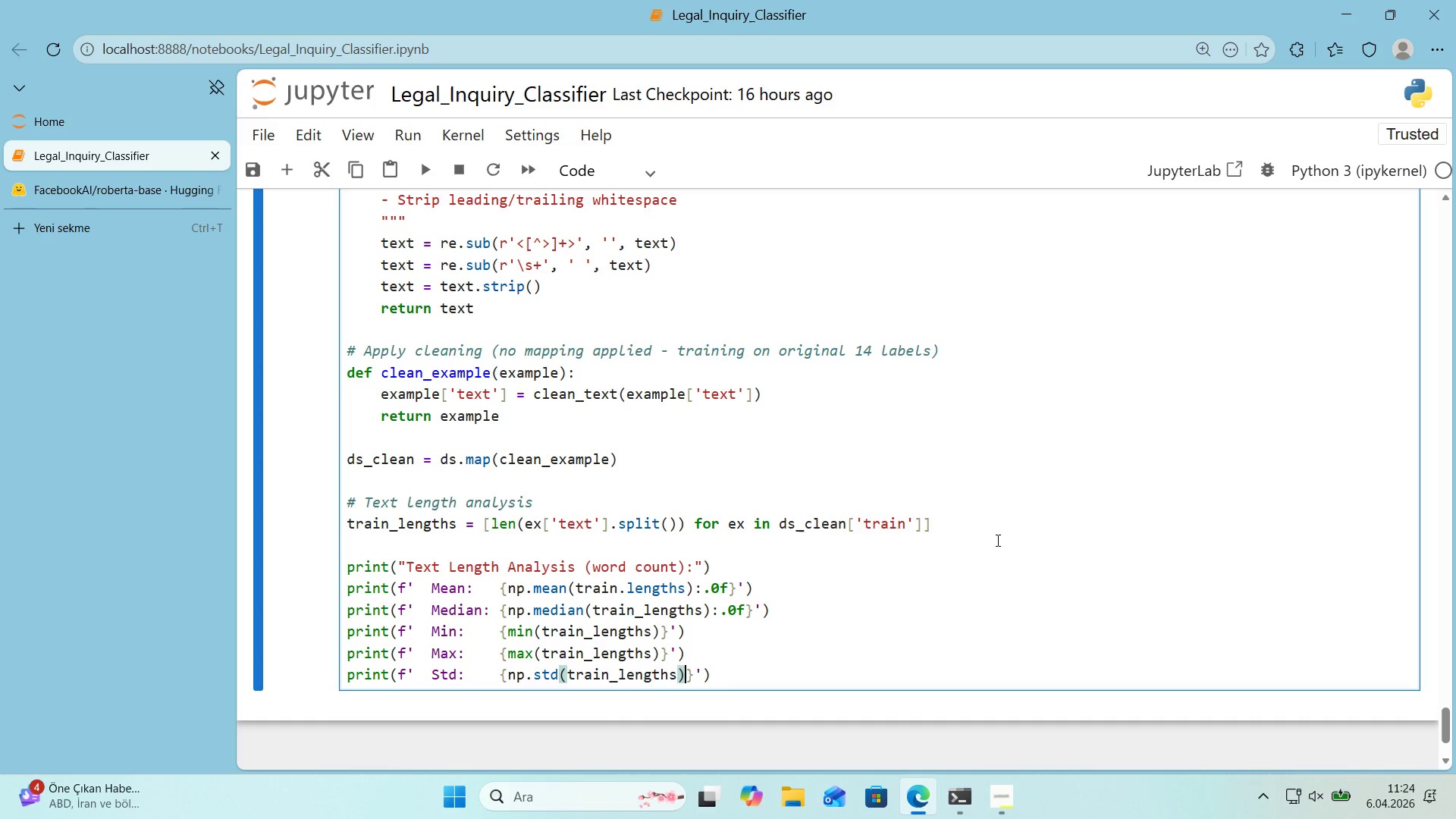 
key(Shift+Period)
 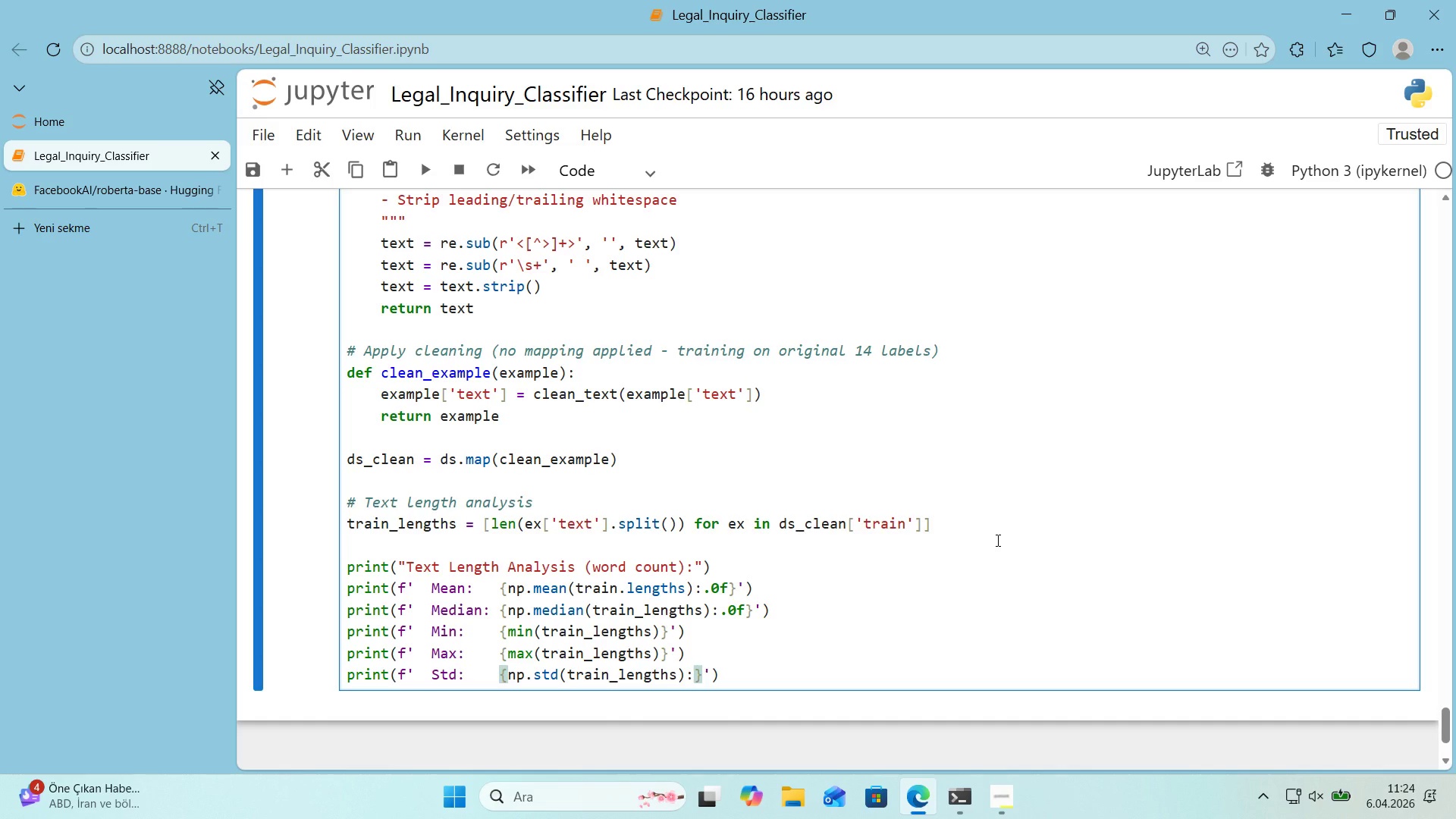 
key(Period)
 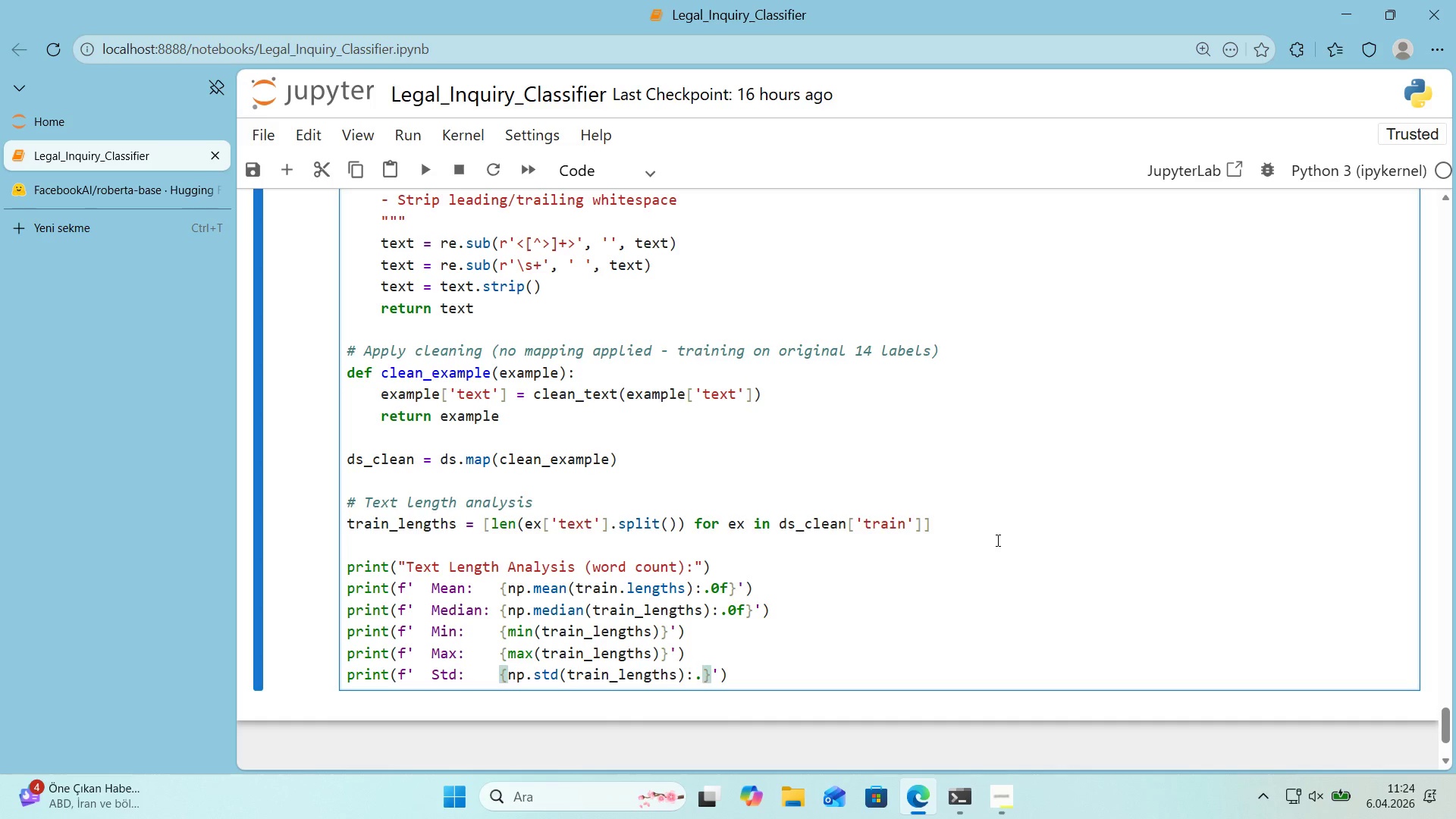 
key(Numpad0)
 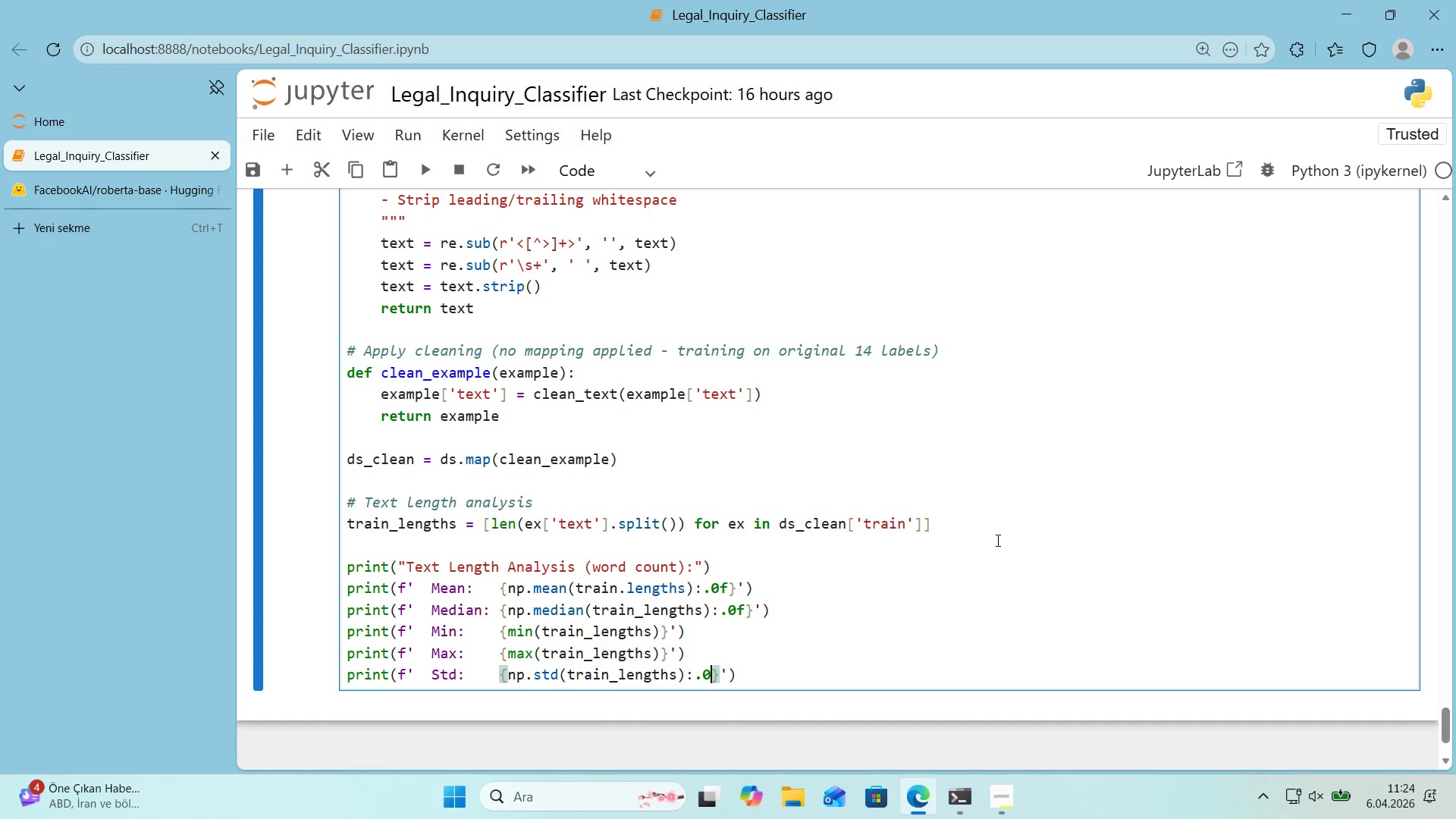 
key(F)
 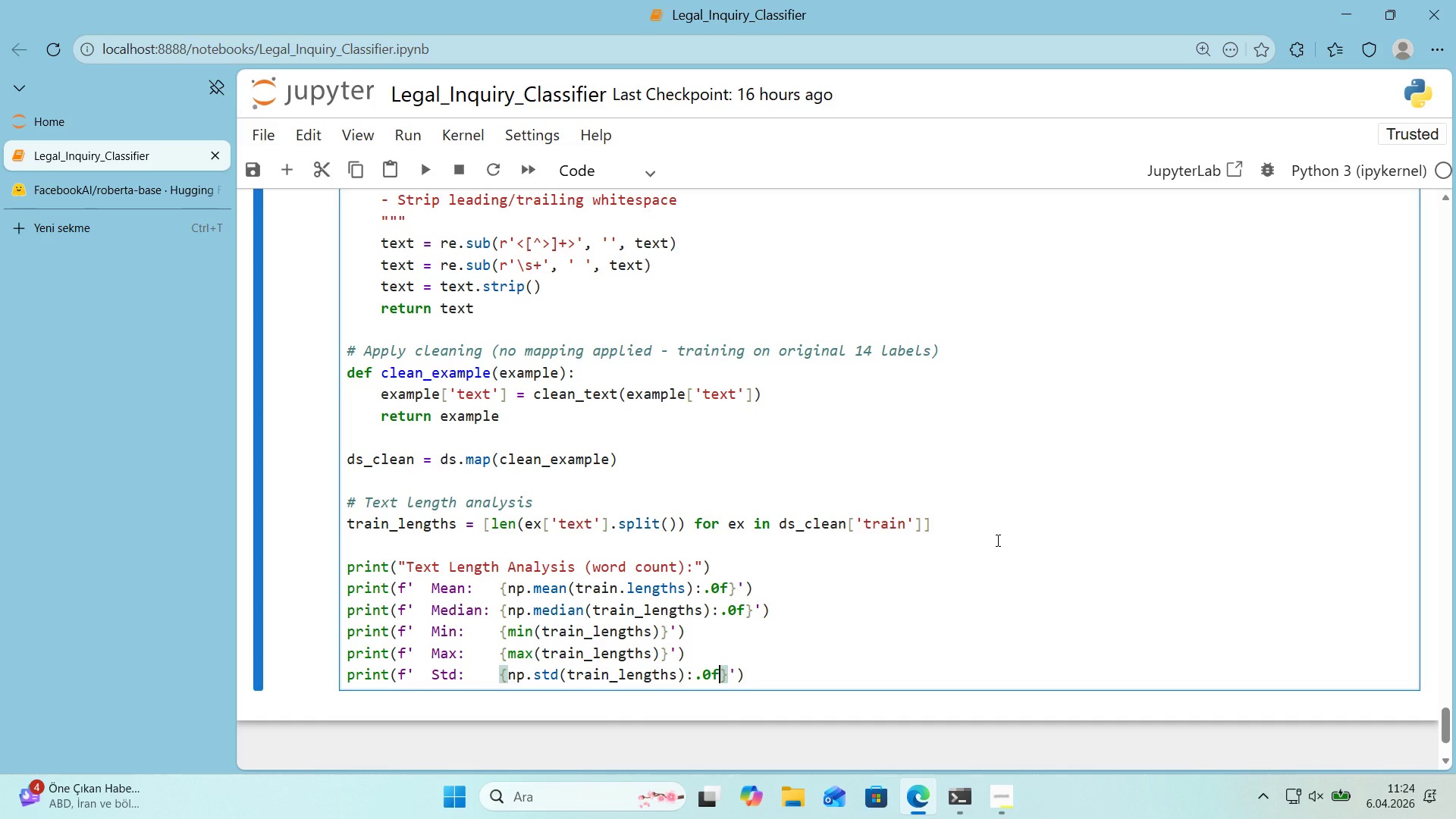 
key(ArrowRight)
 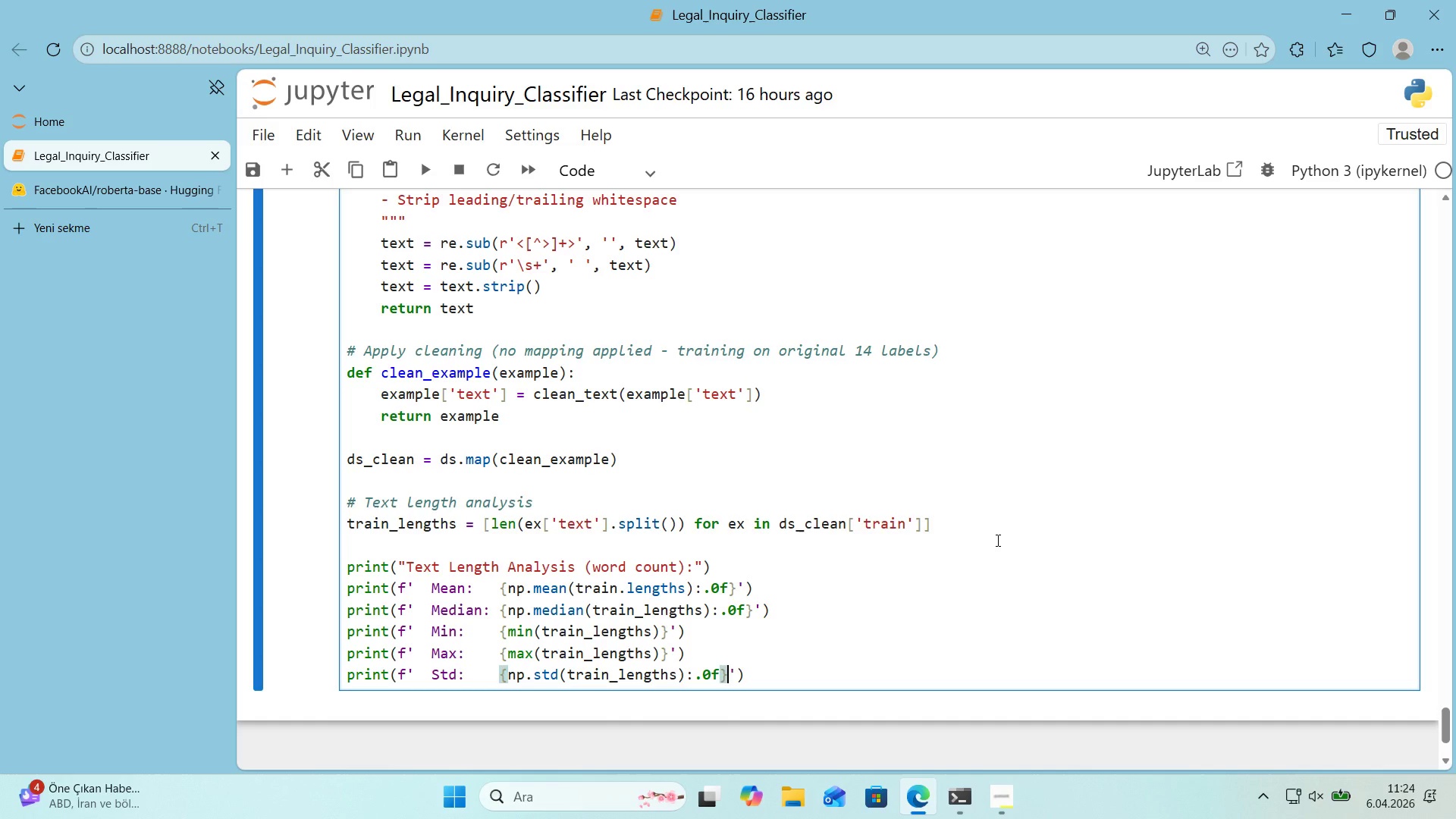 
key(ArrowRight)
 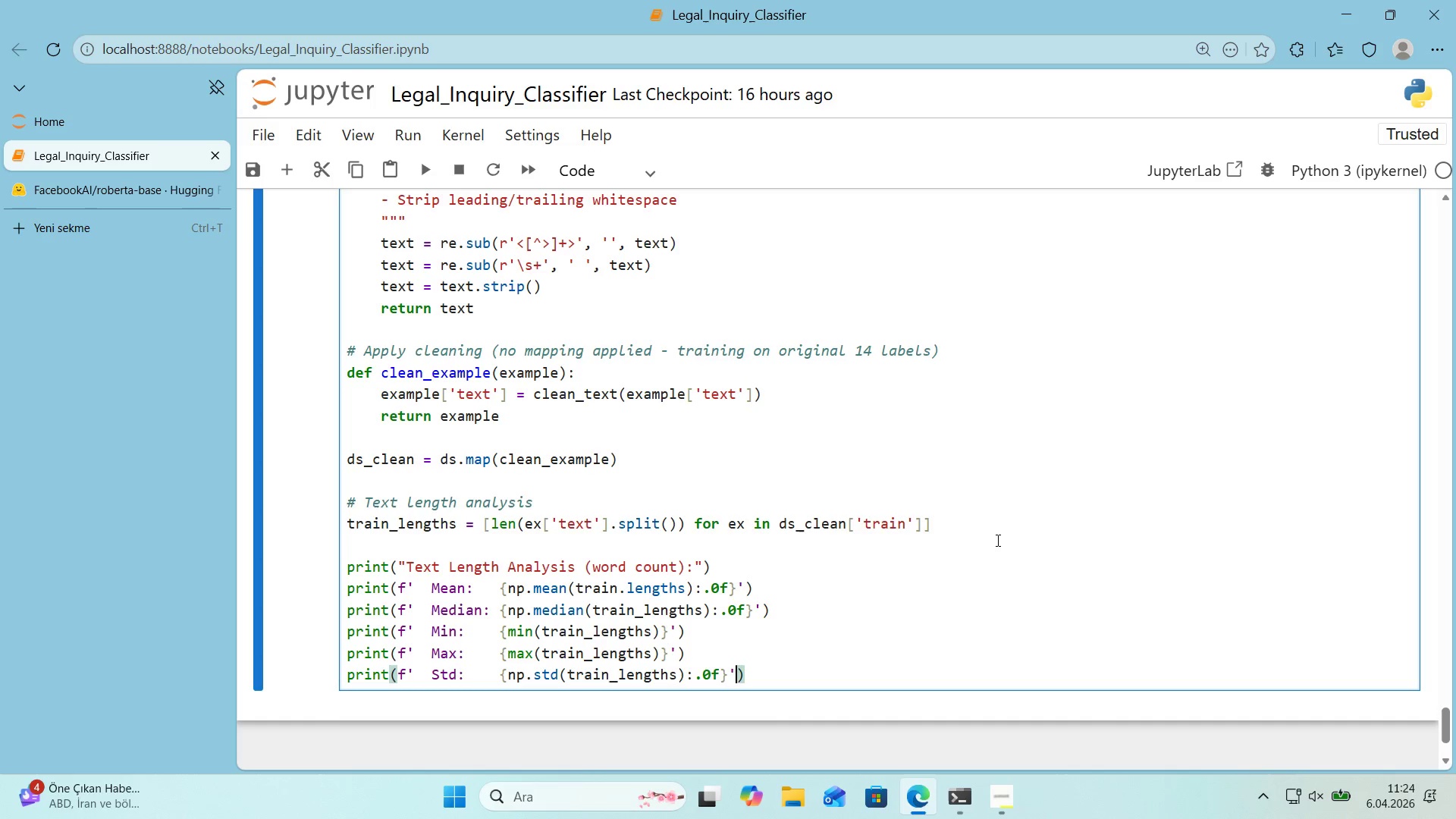 
key(ArrowRight)
 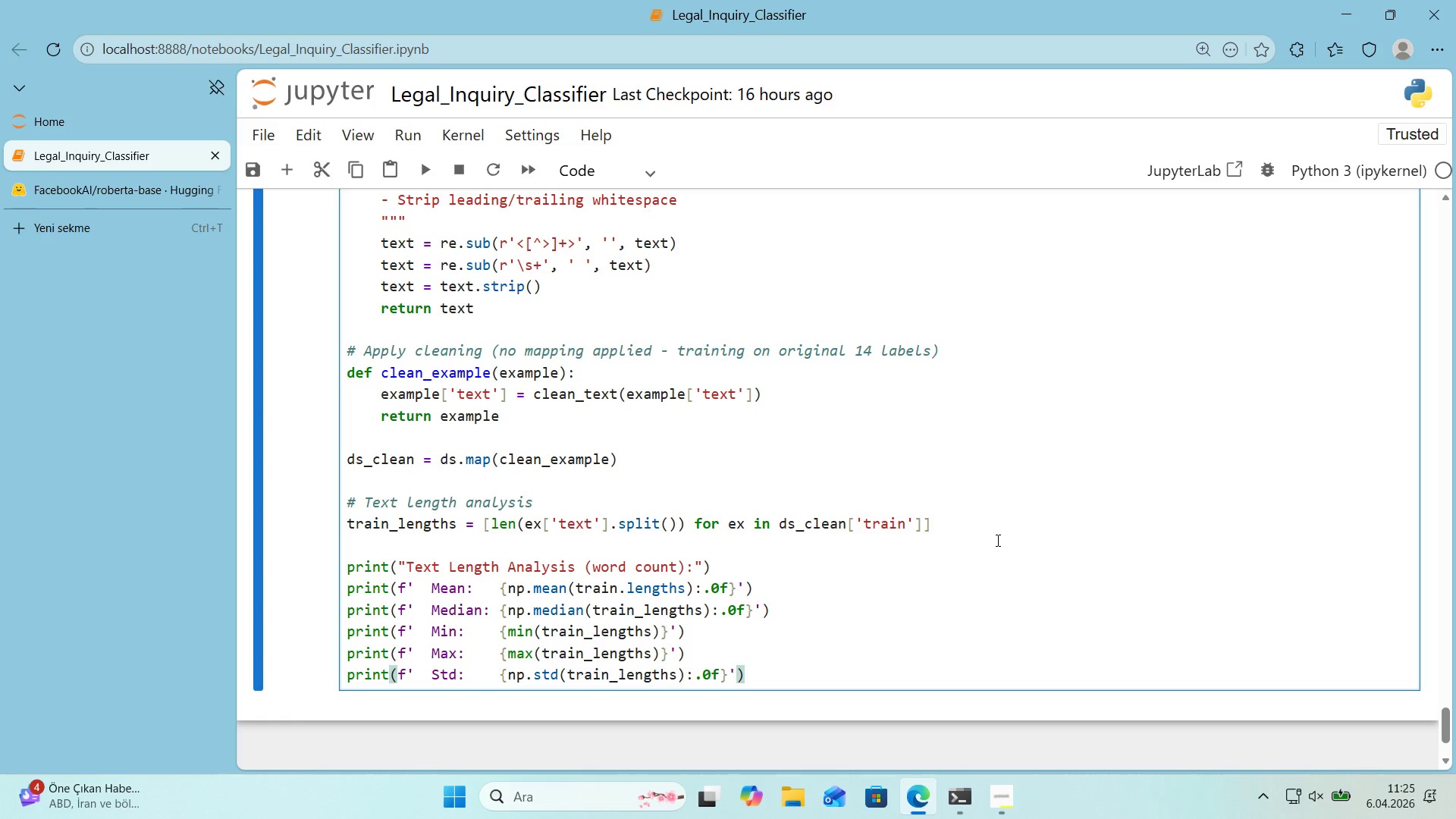 
key(Enter)
 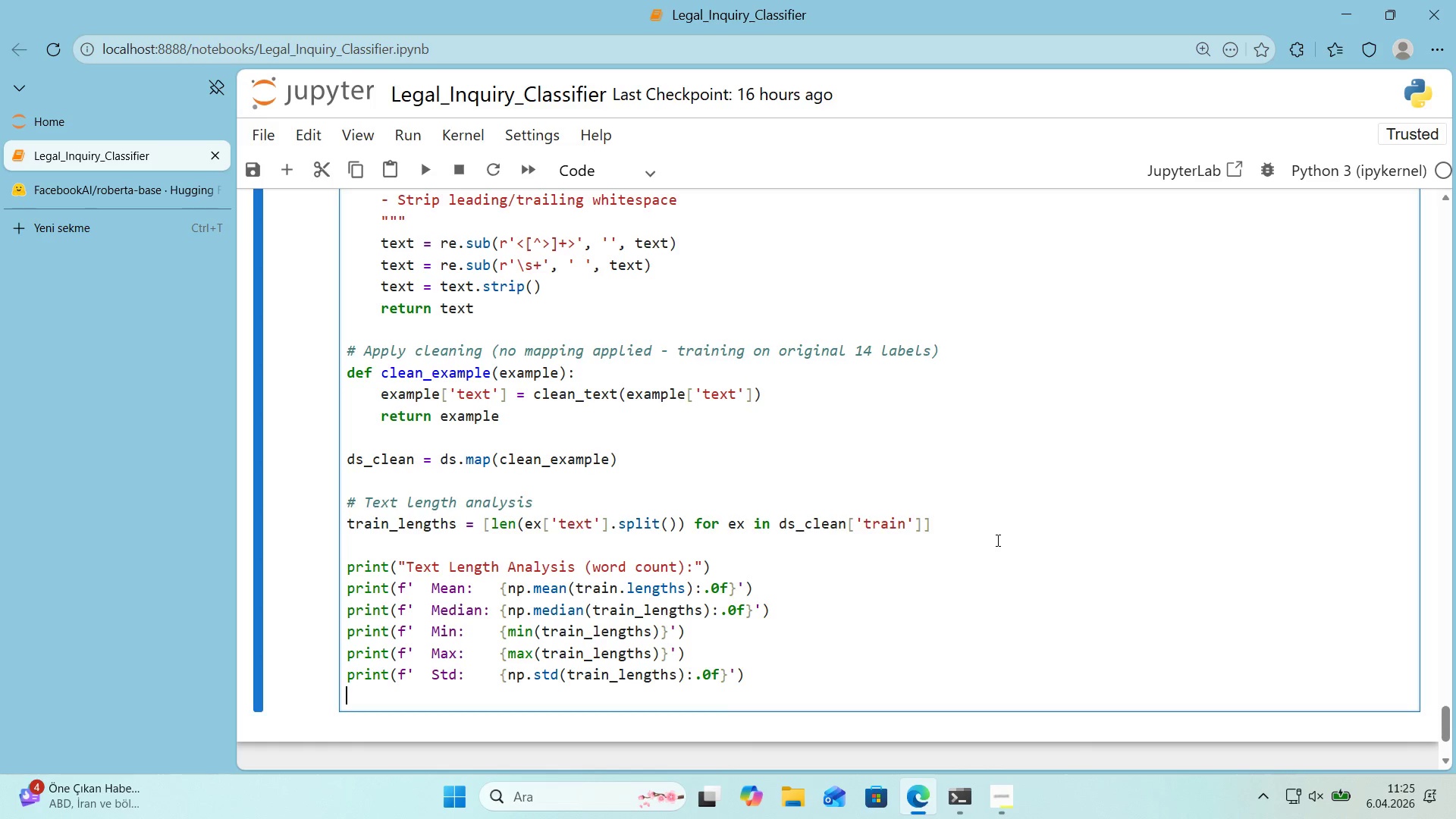 
key(Enter)
 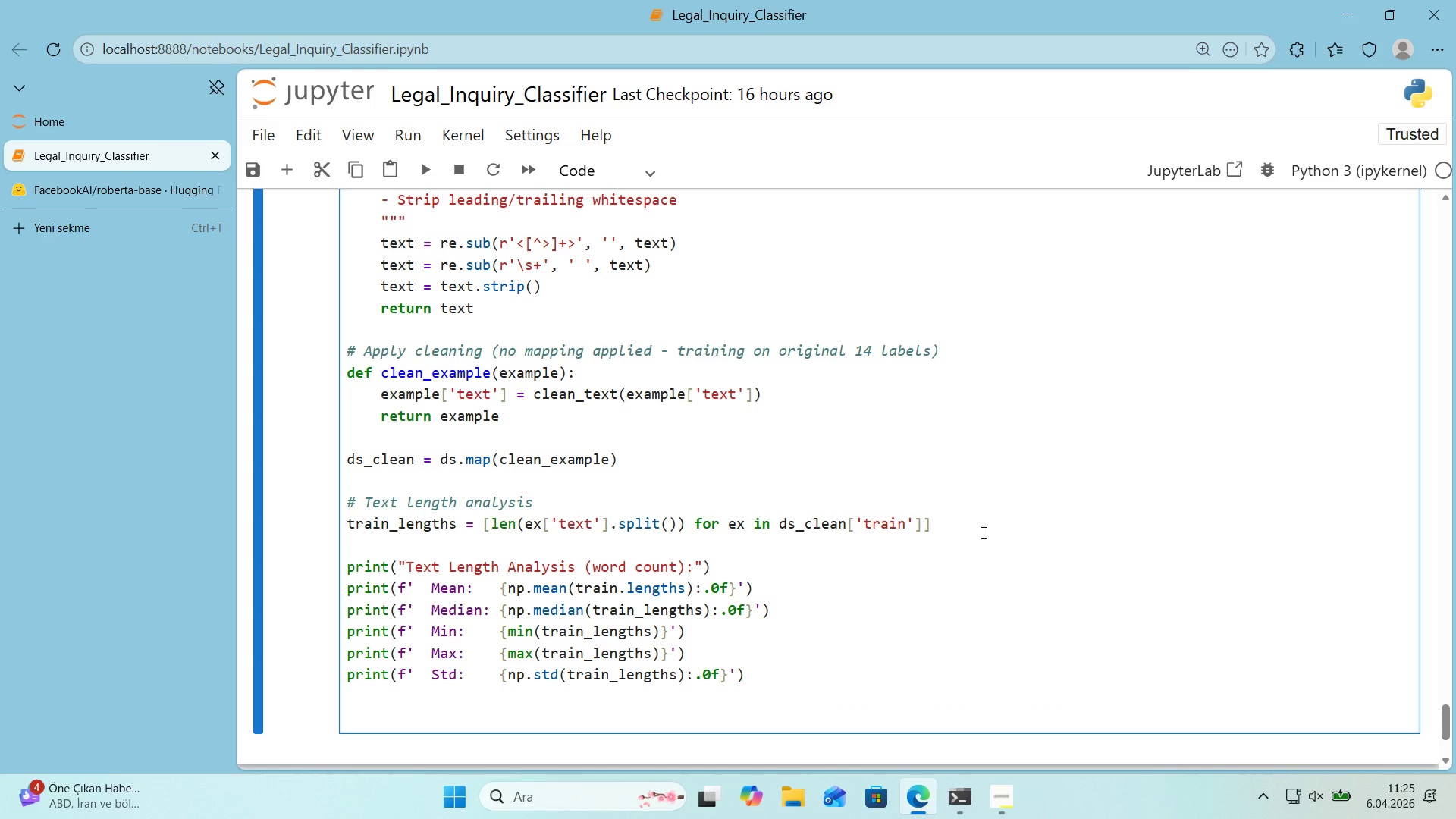 
scroll: coordinate [977, 534], scroll_direction: down, amount: 1.0
 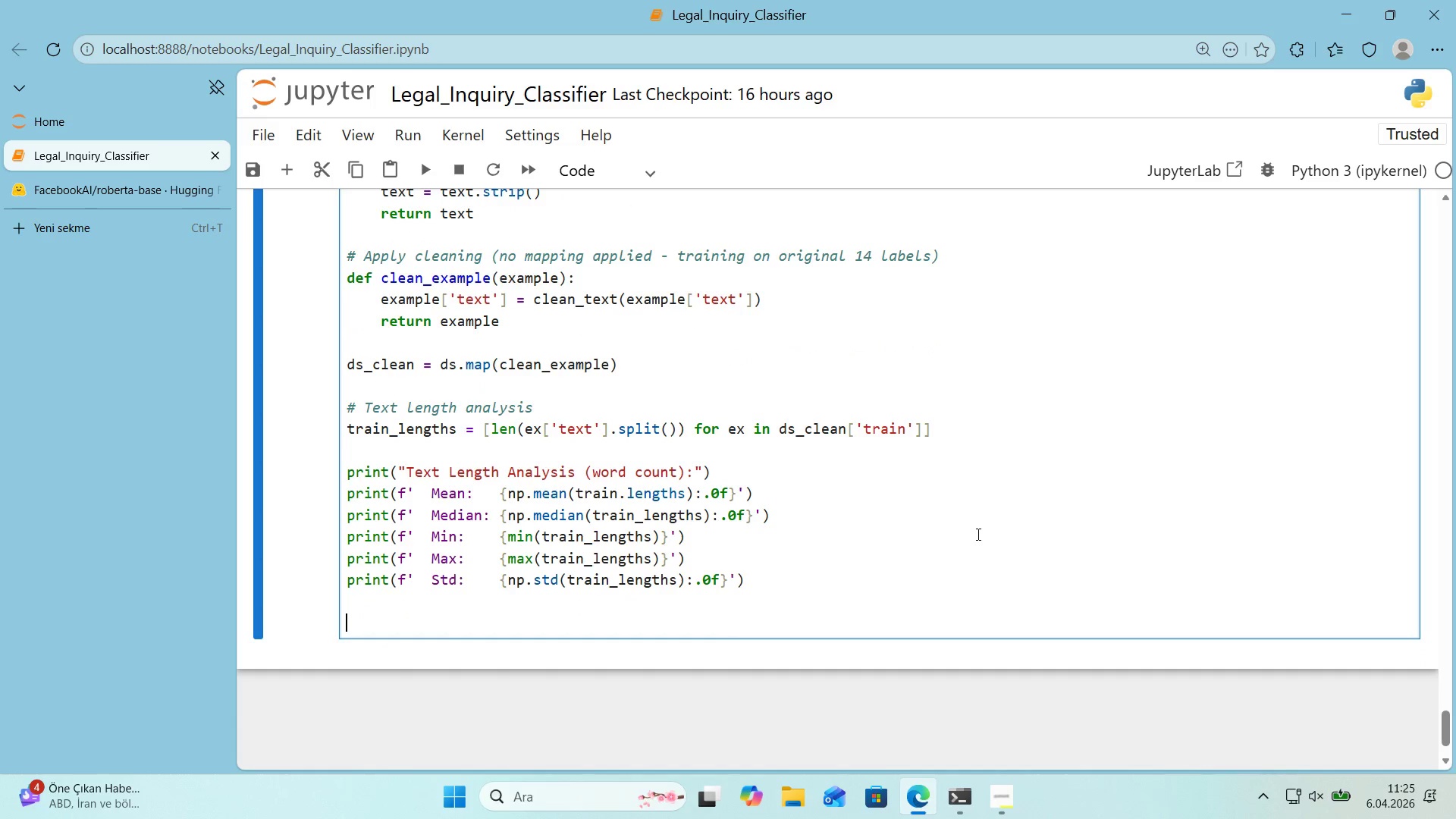 
key(Control+ControlLeft)
 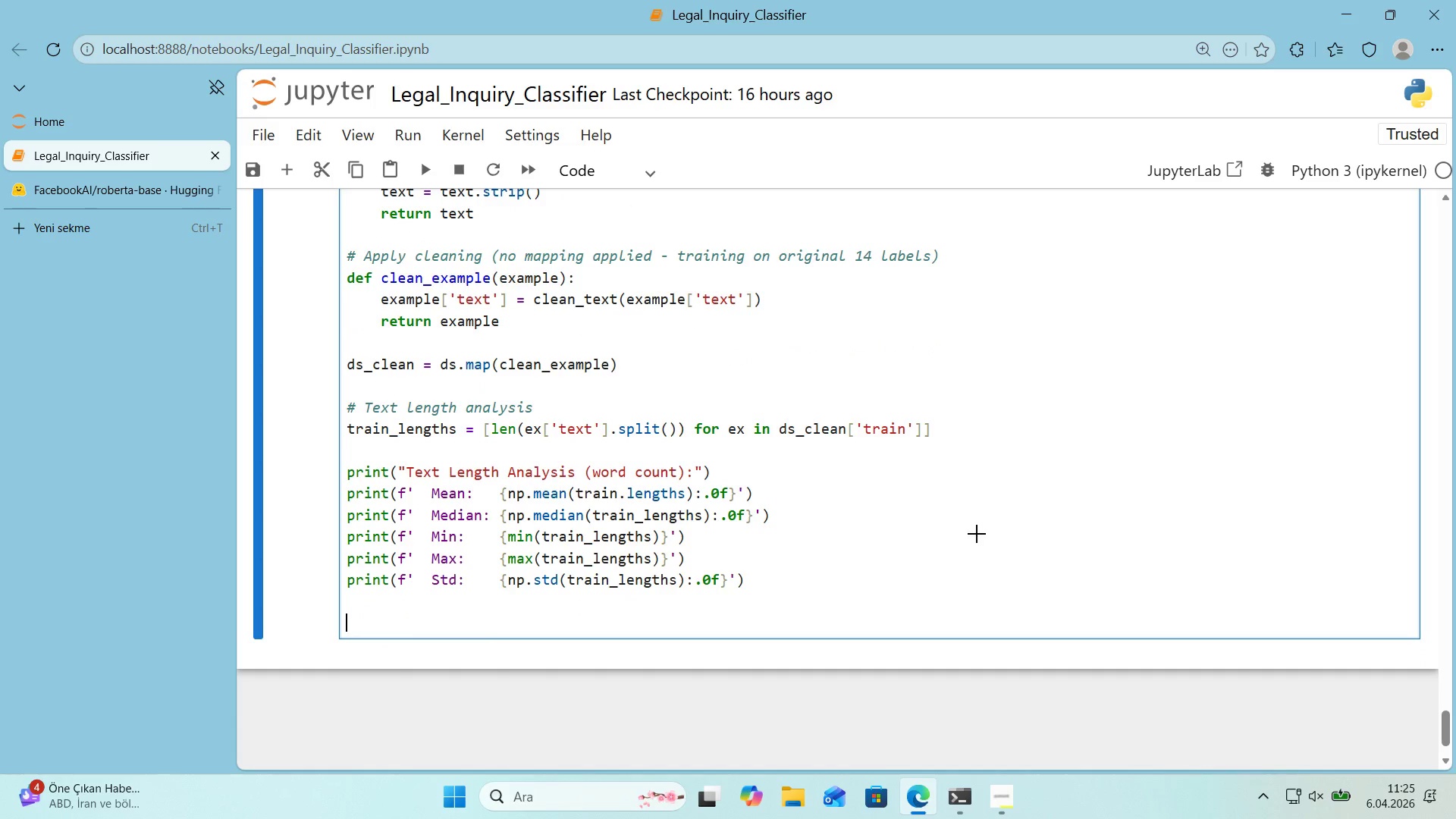 
key(Alt+Control+AltRight)
 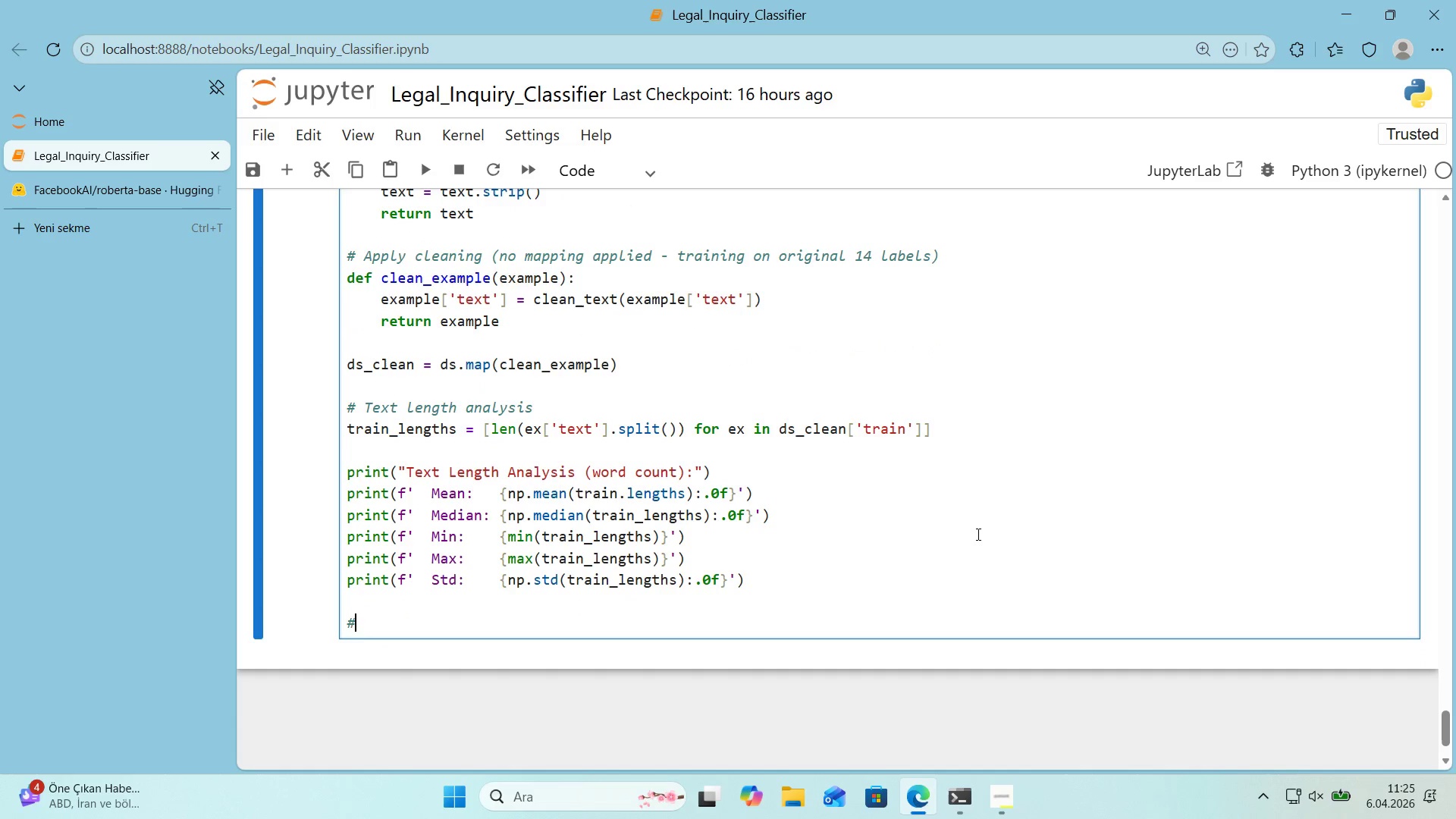 
key(Alt+Control+3)
 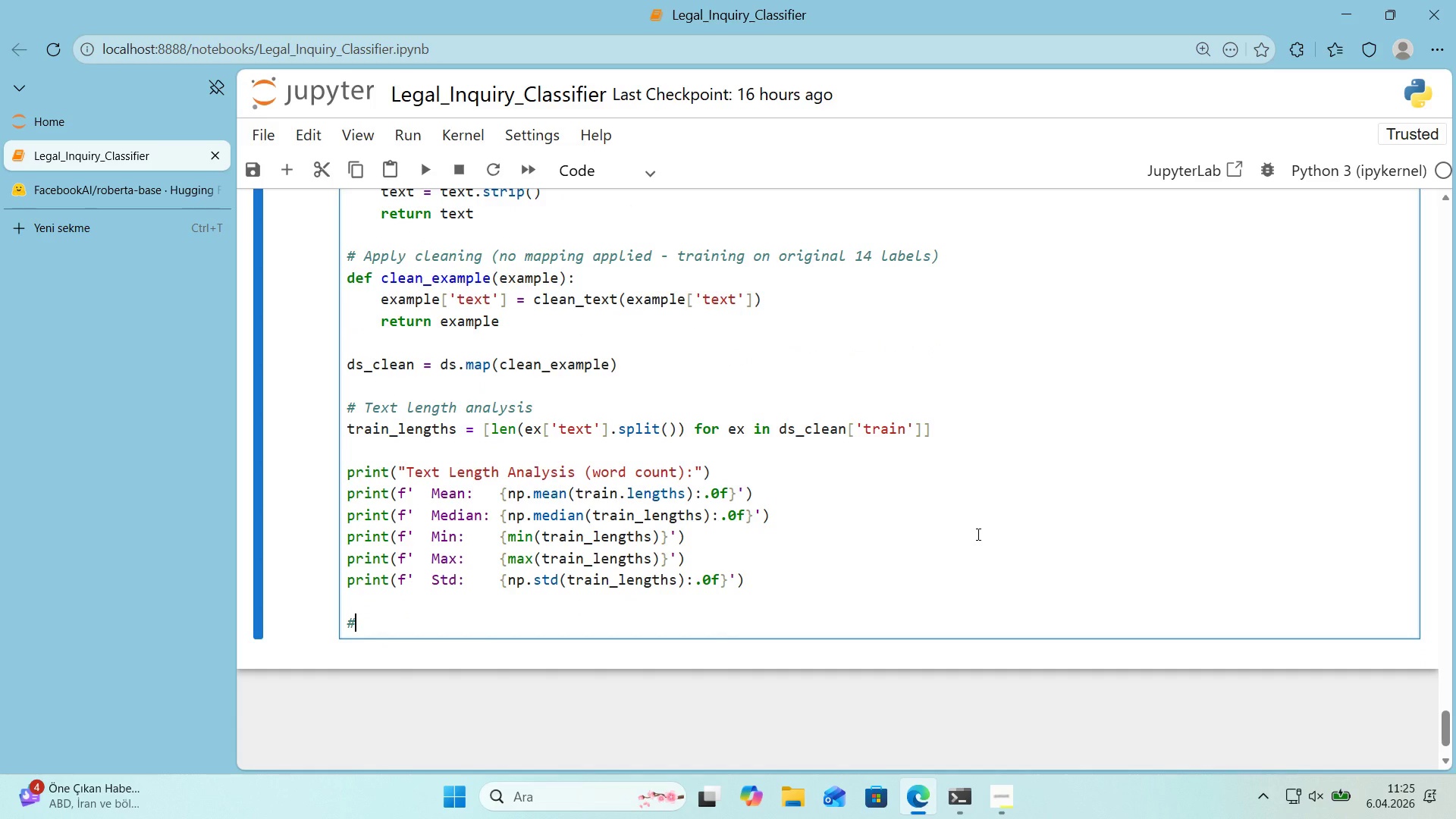 
type( Token Length d'str'but'on)
 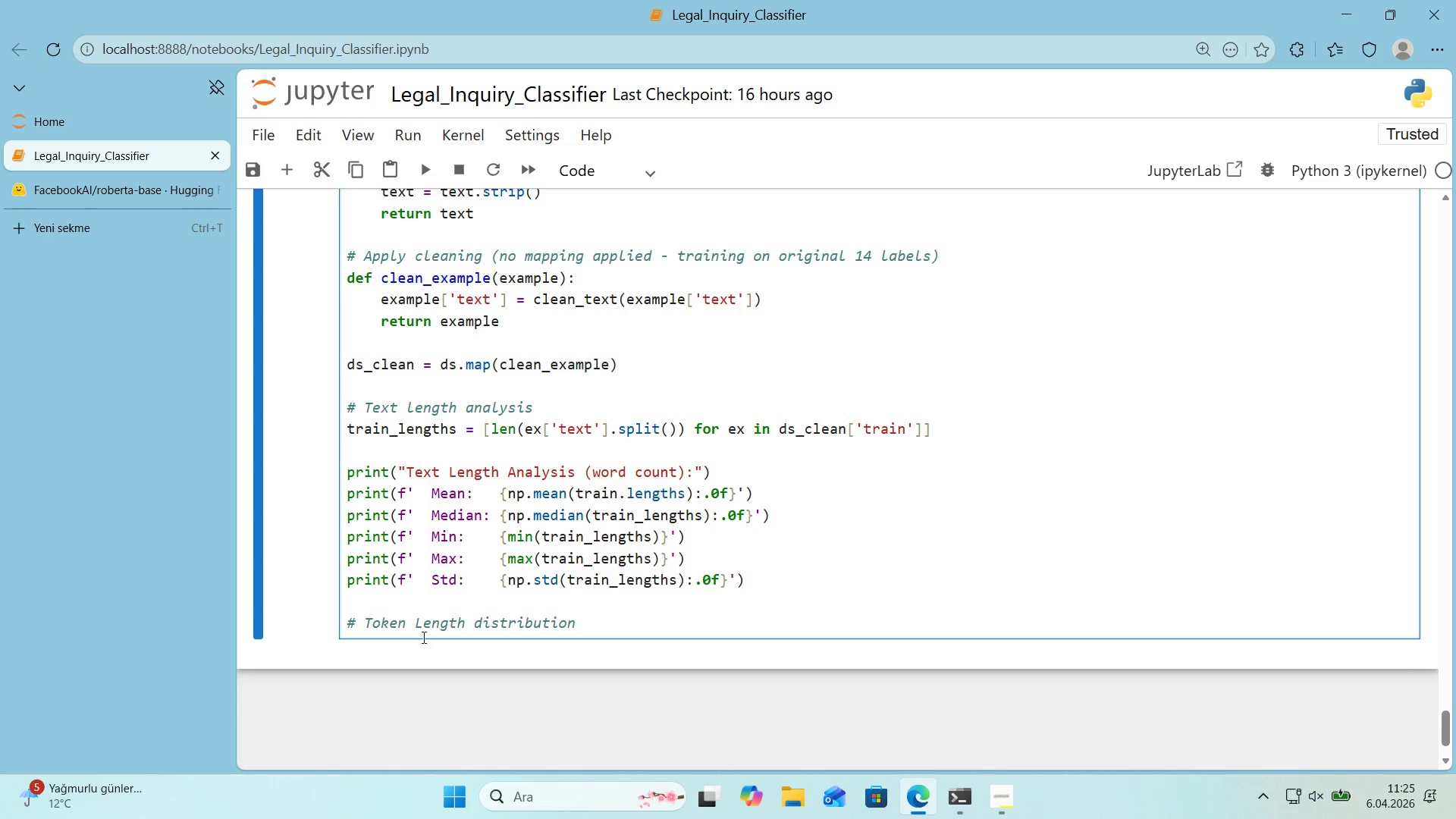 
left_click_drag(start_coordinate=[413, 628], to_coordinate=[424, 627])
 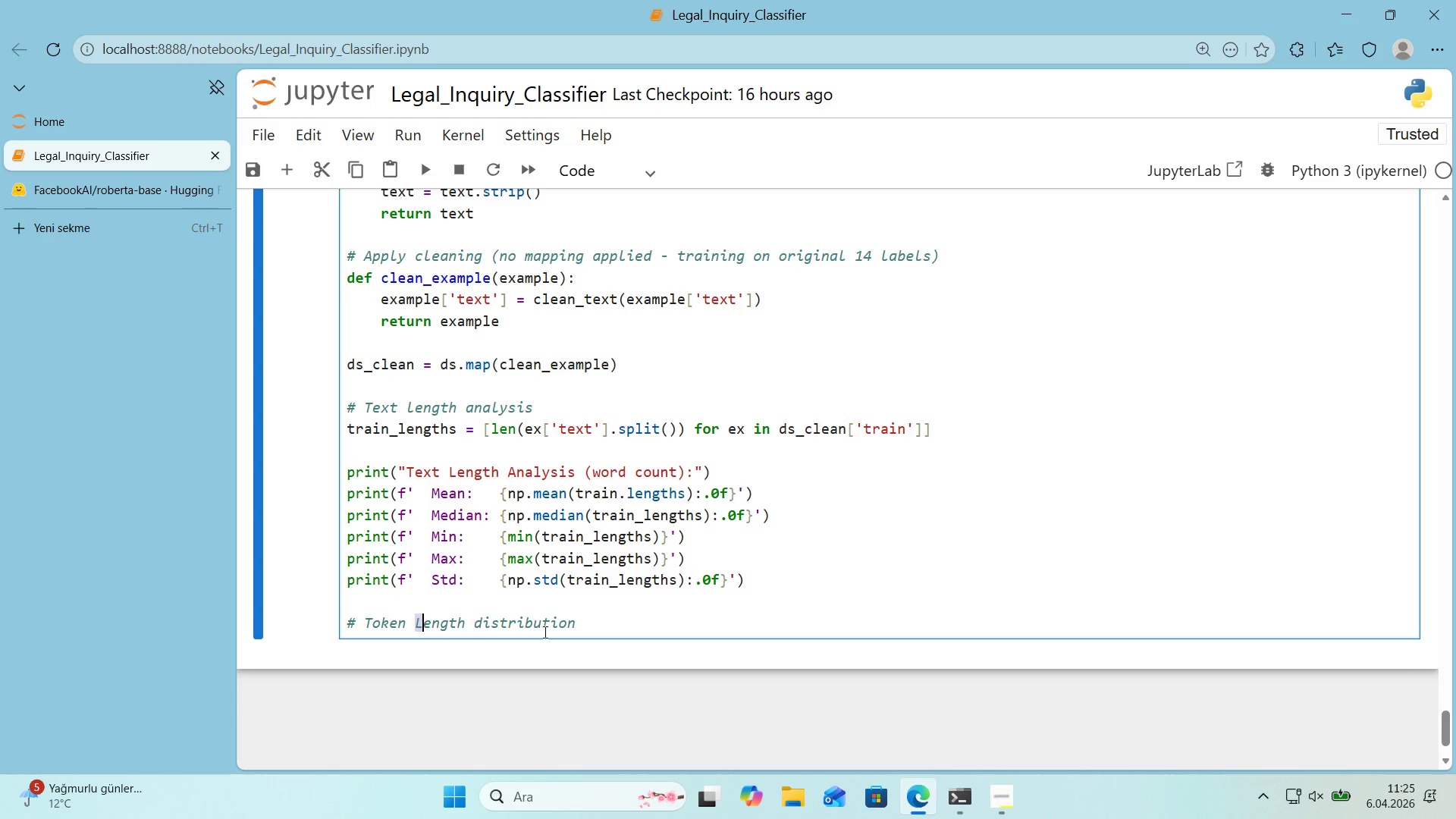 
key(L)
 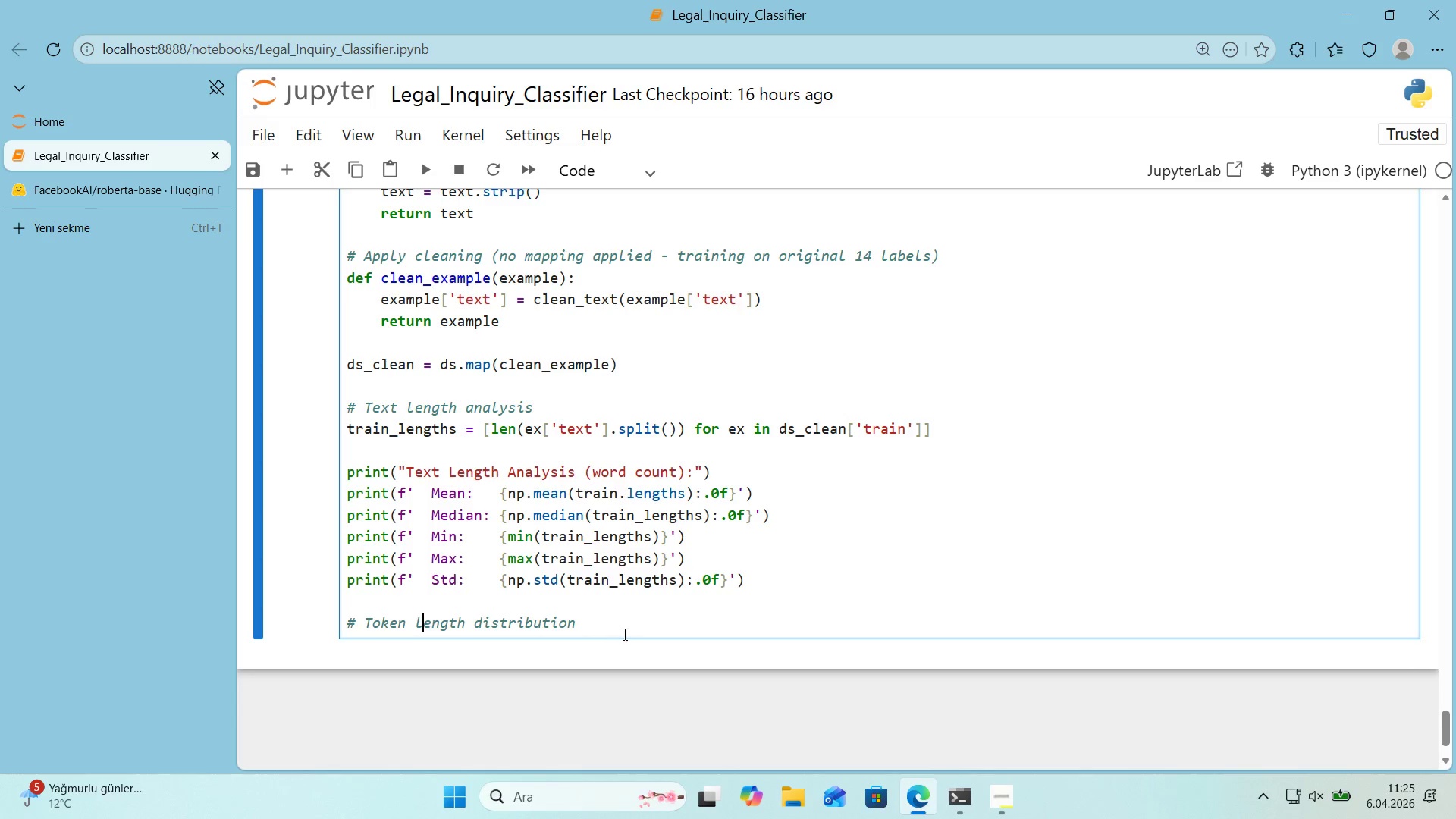 
left_click([628, 629])
 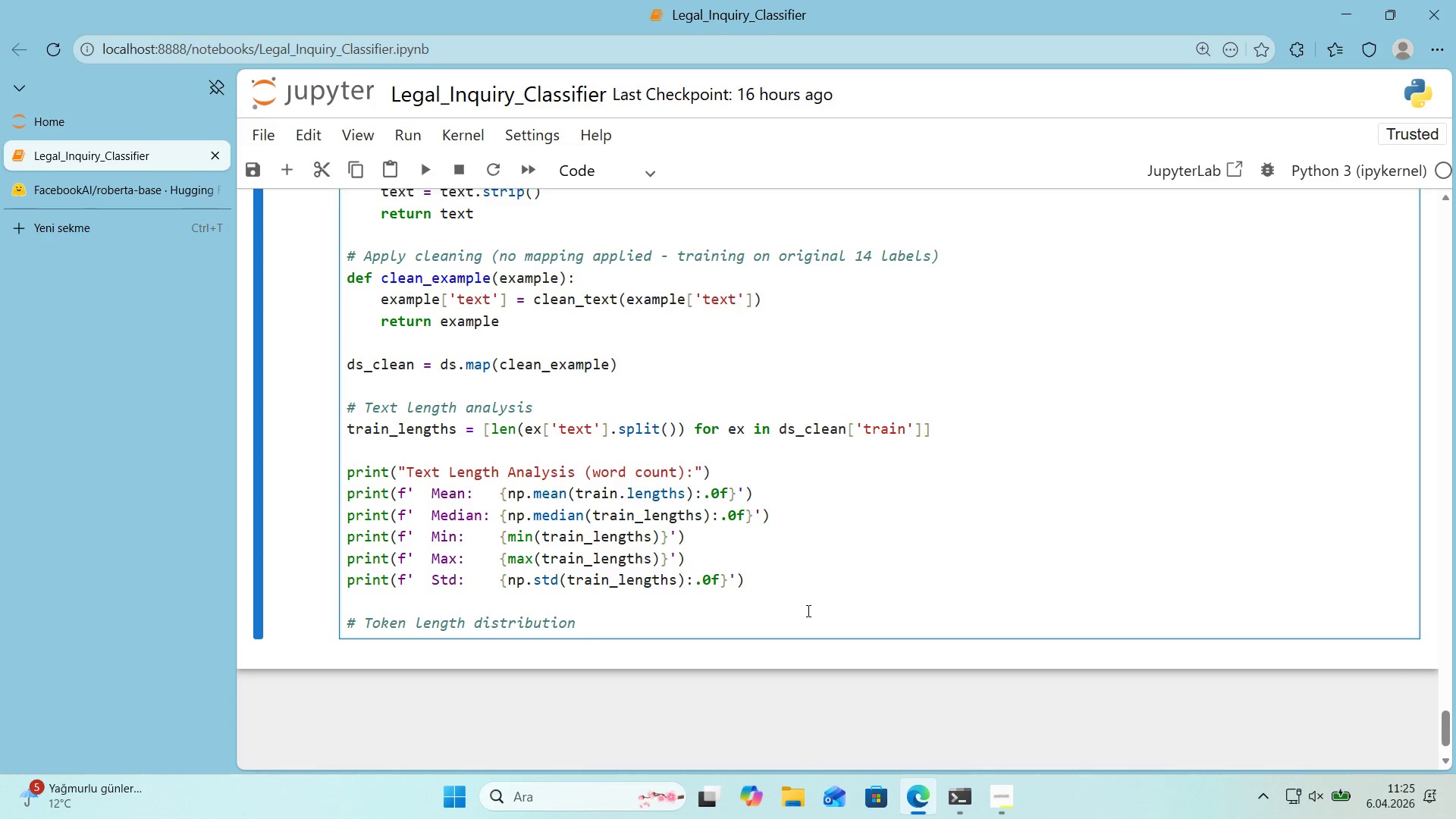 
key(Enter)
 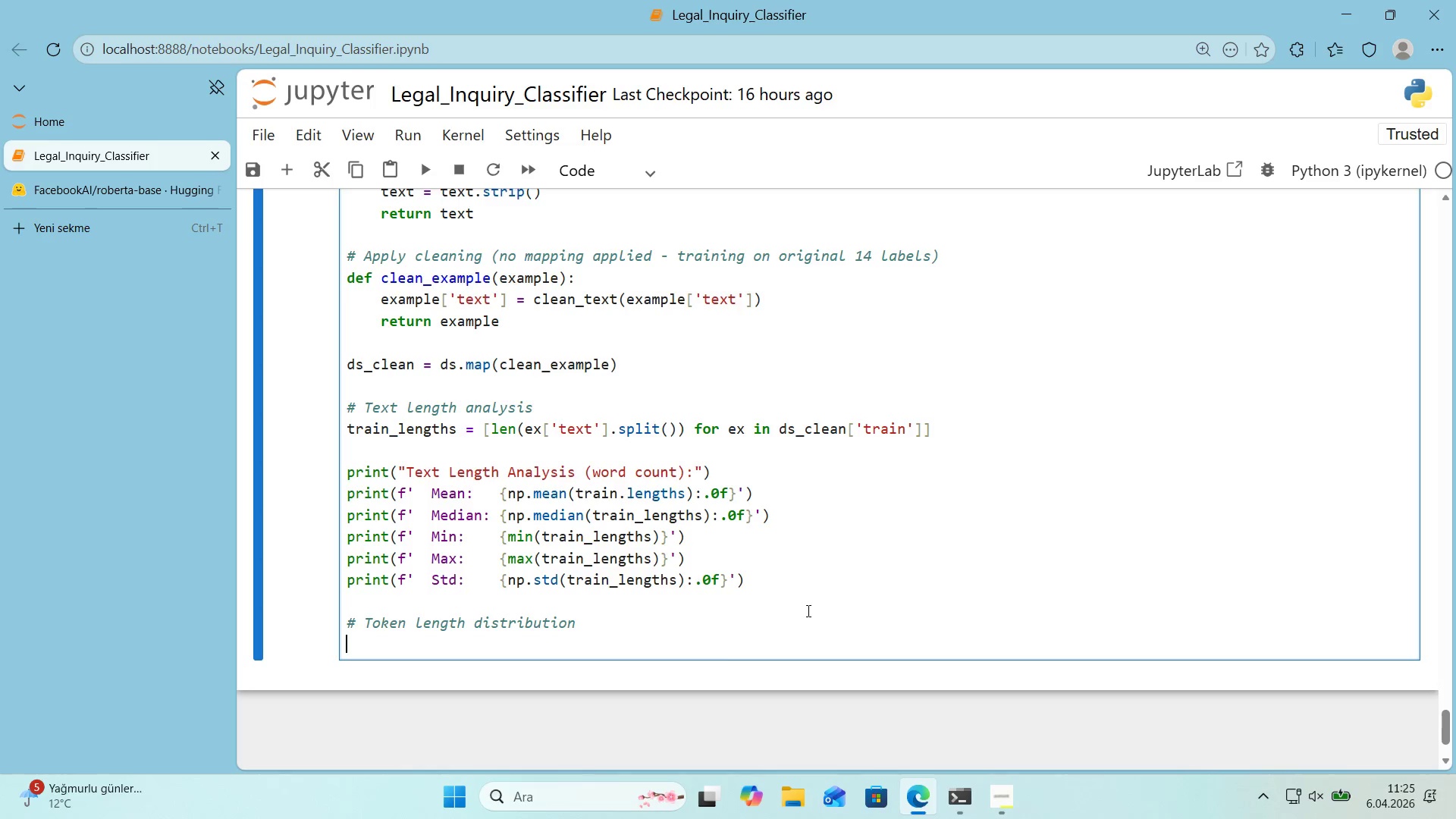 
key(F)
 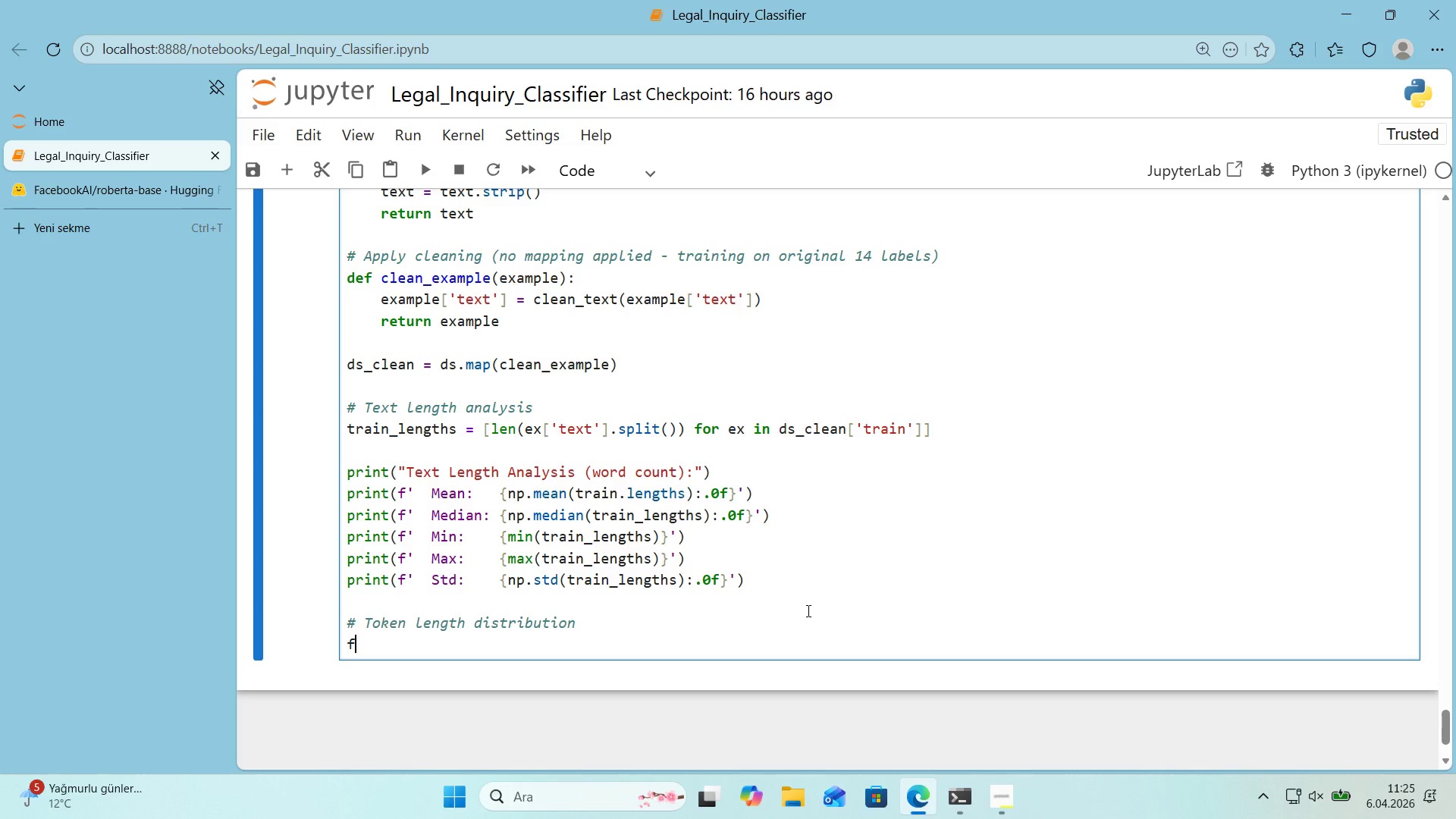 
key(Quote)
 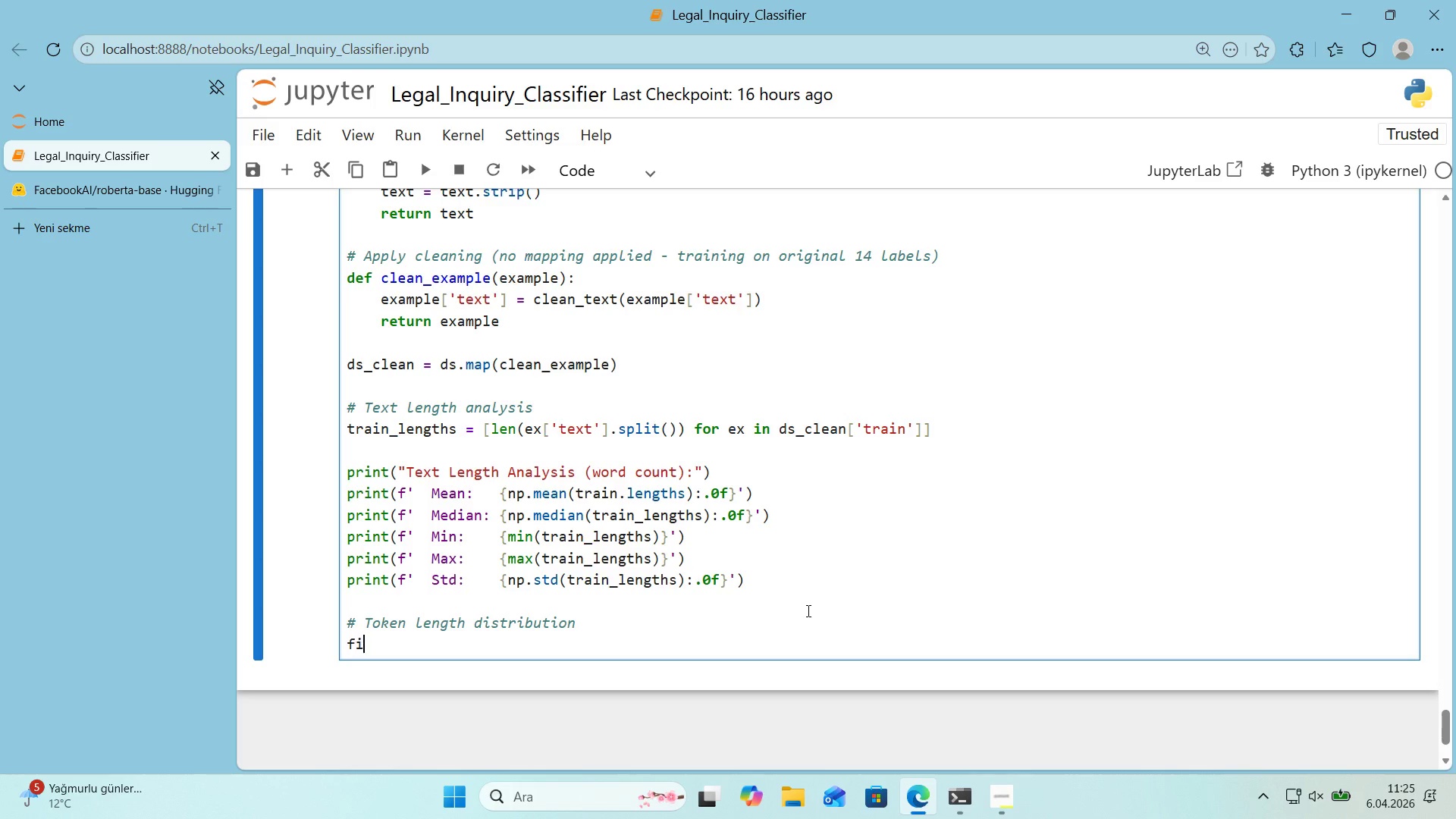 
key(G)
 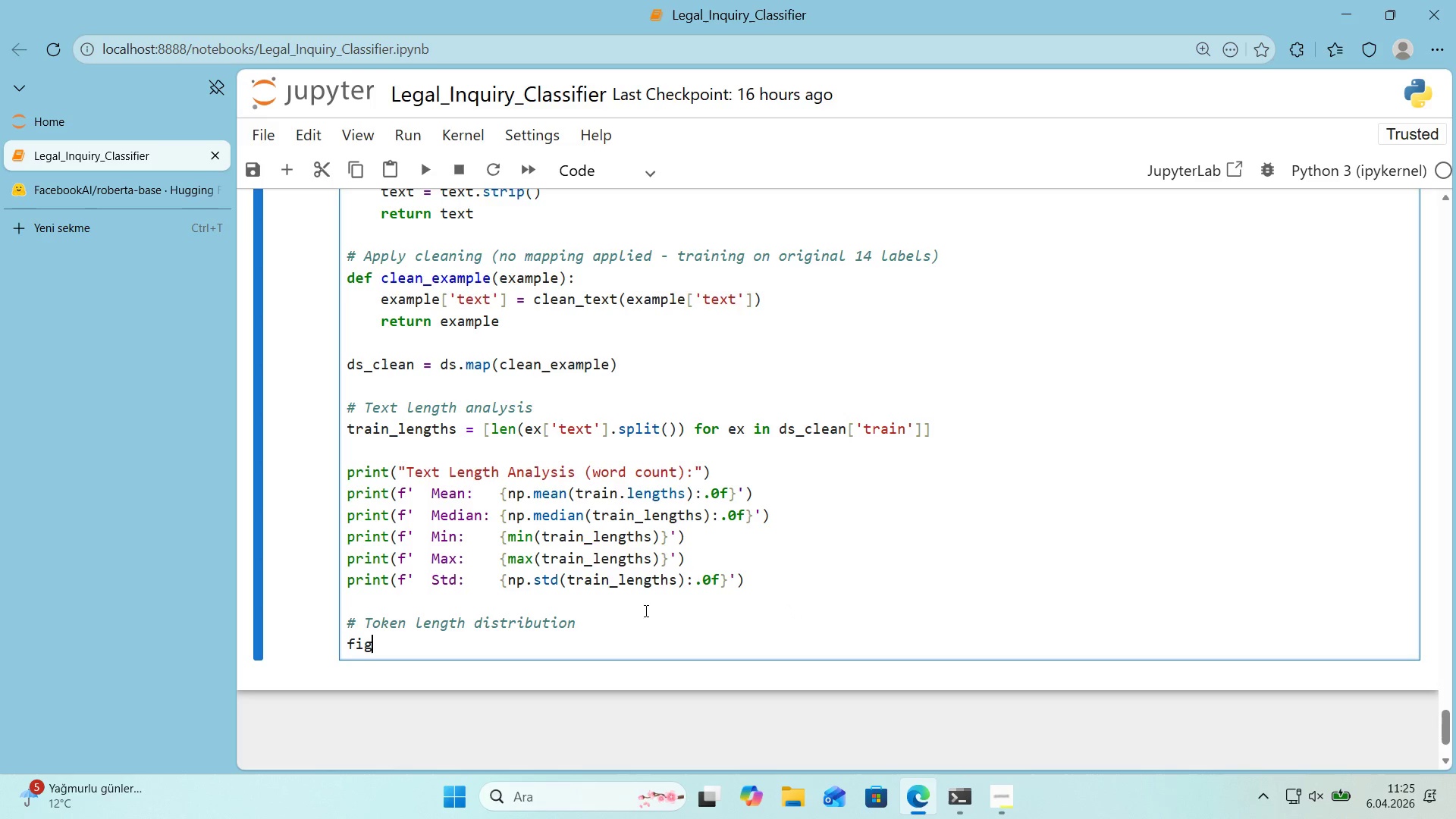 
key(CapsLock)
 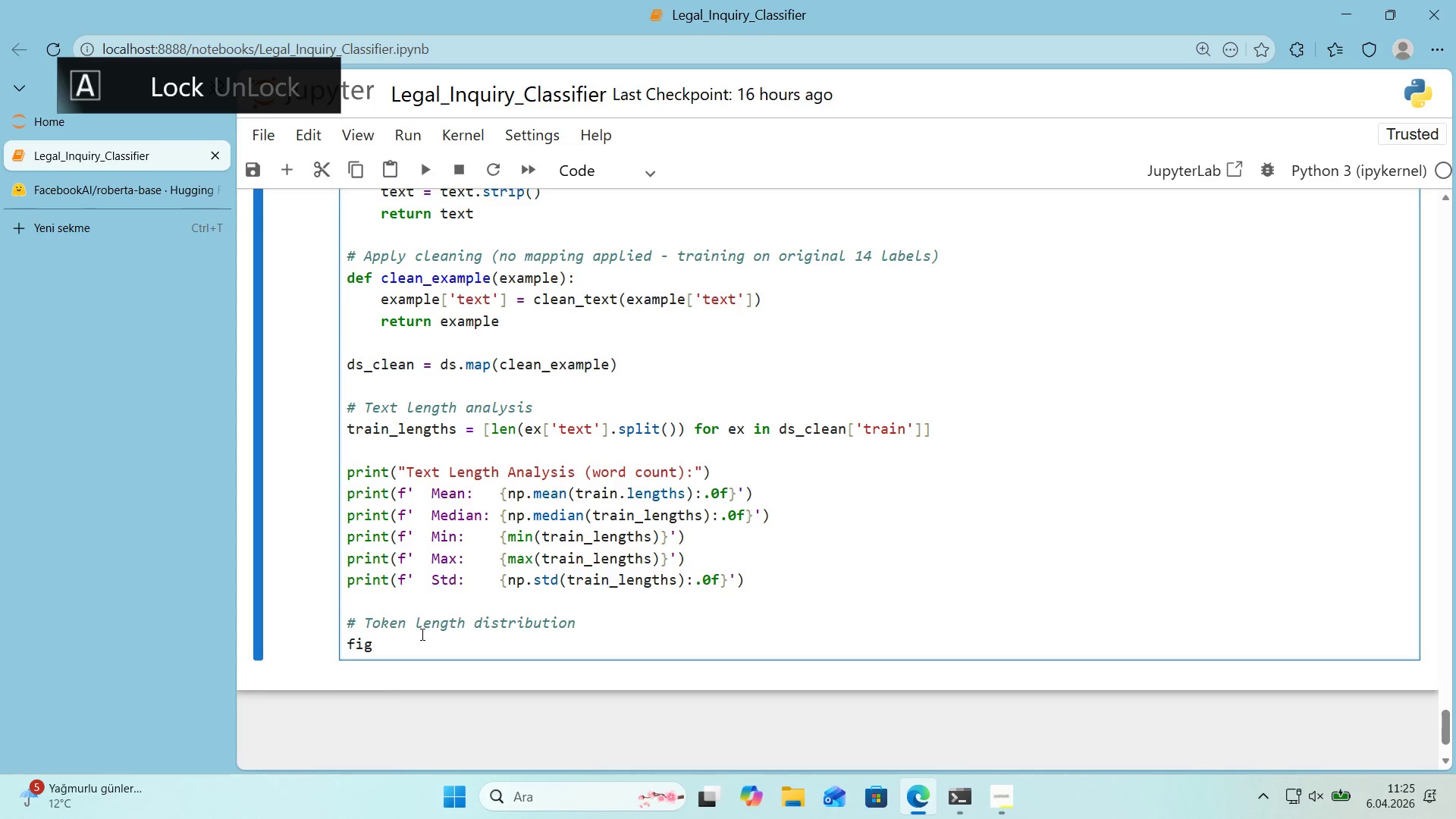 
left_click_drag(start_coordinate=[423, 631], to_coordinate=[418, 630])
 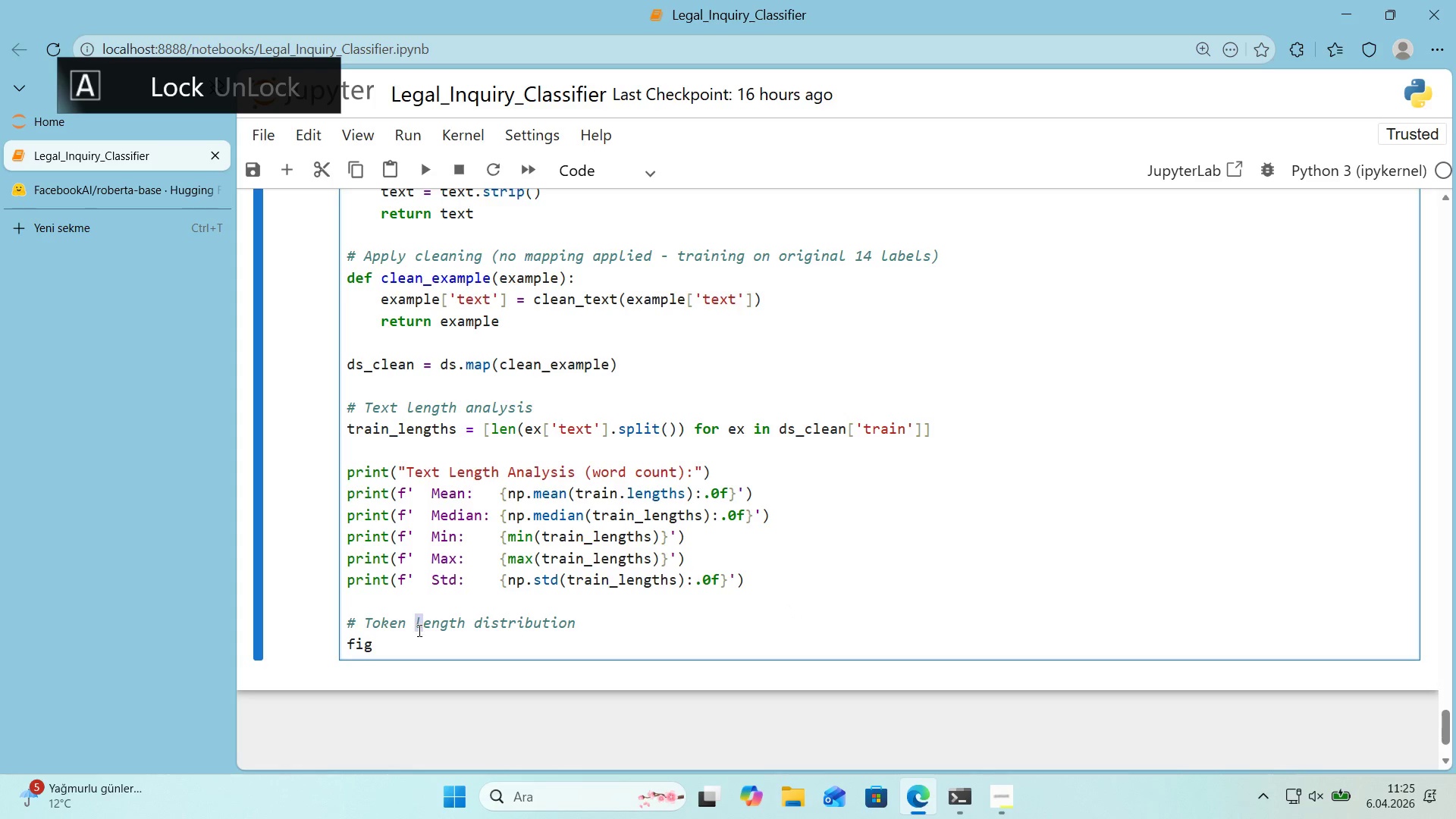 
key(L)
 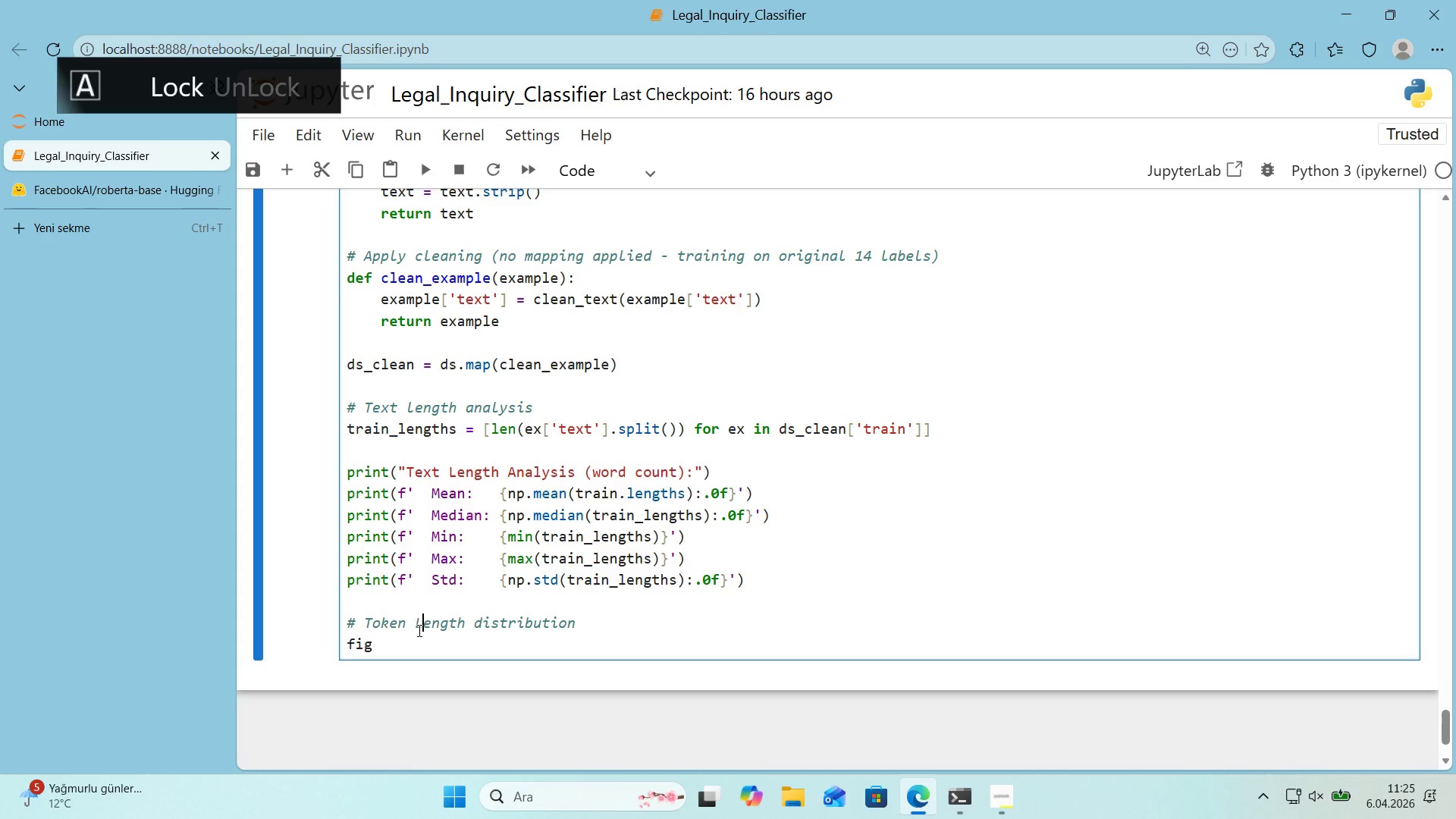 
key(CapsLock)
 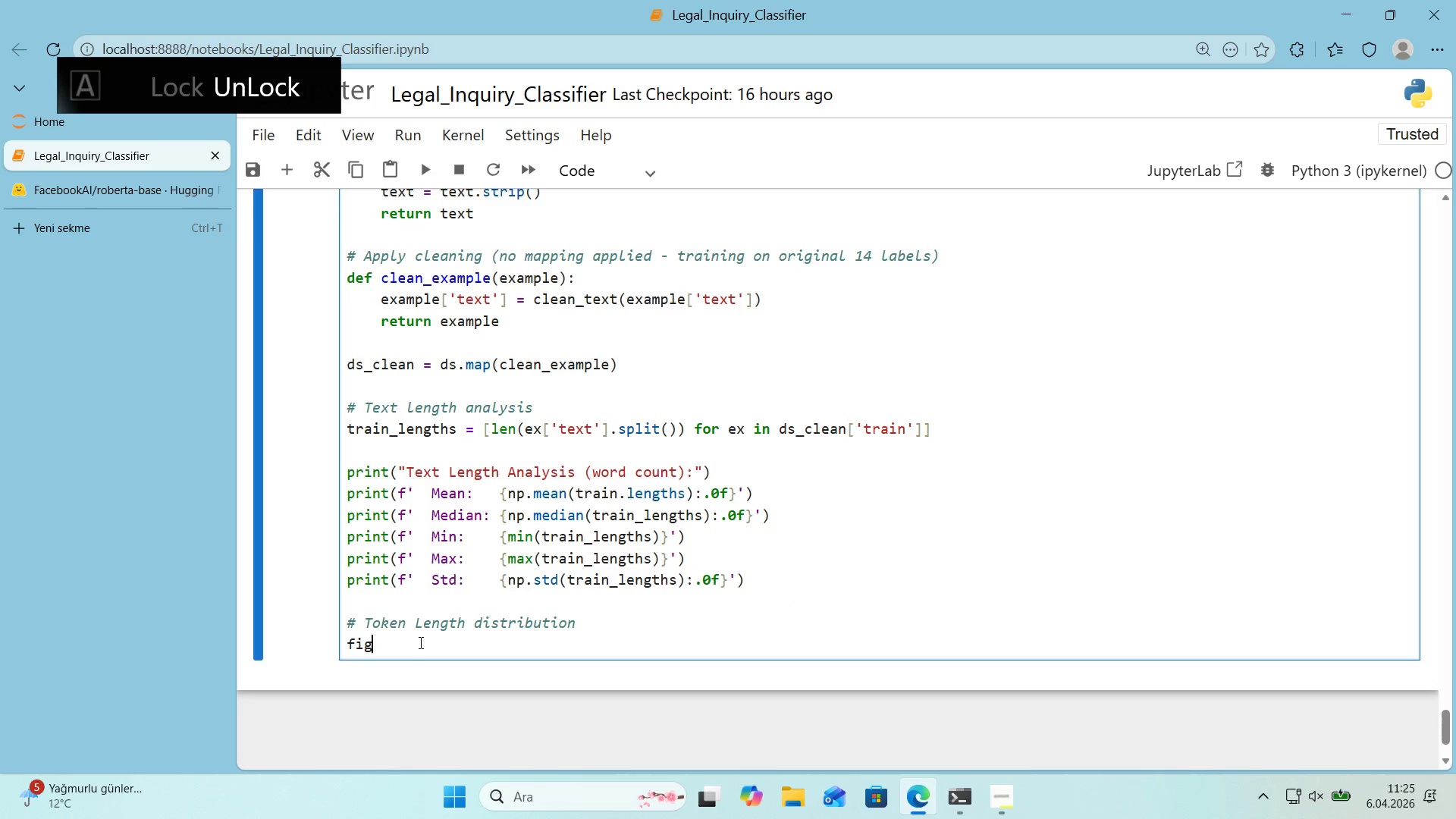 
left_click_drag(start_coordinate=[422, 626], to_coordinate=[415, 626])
 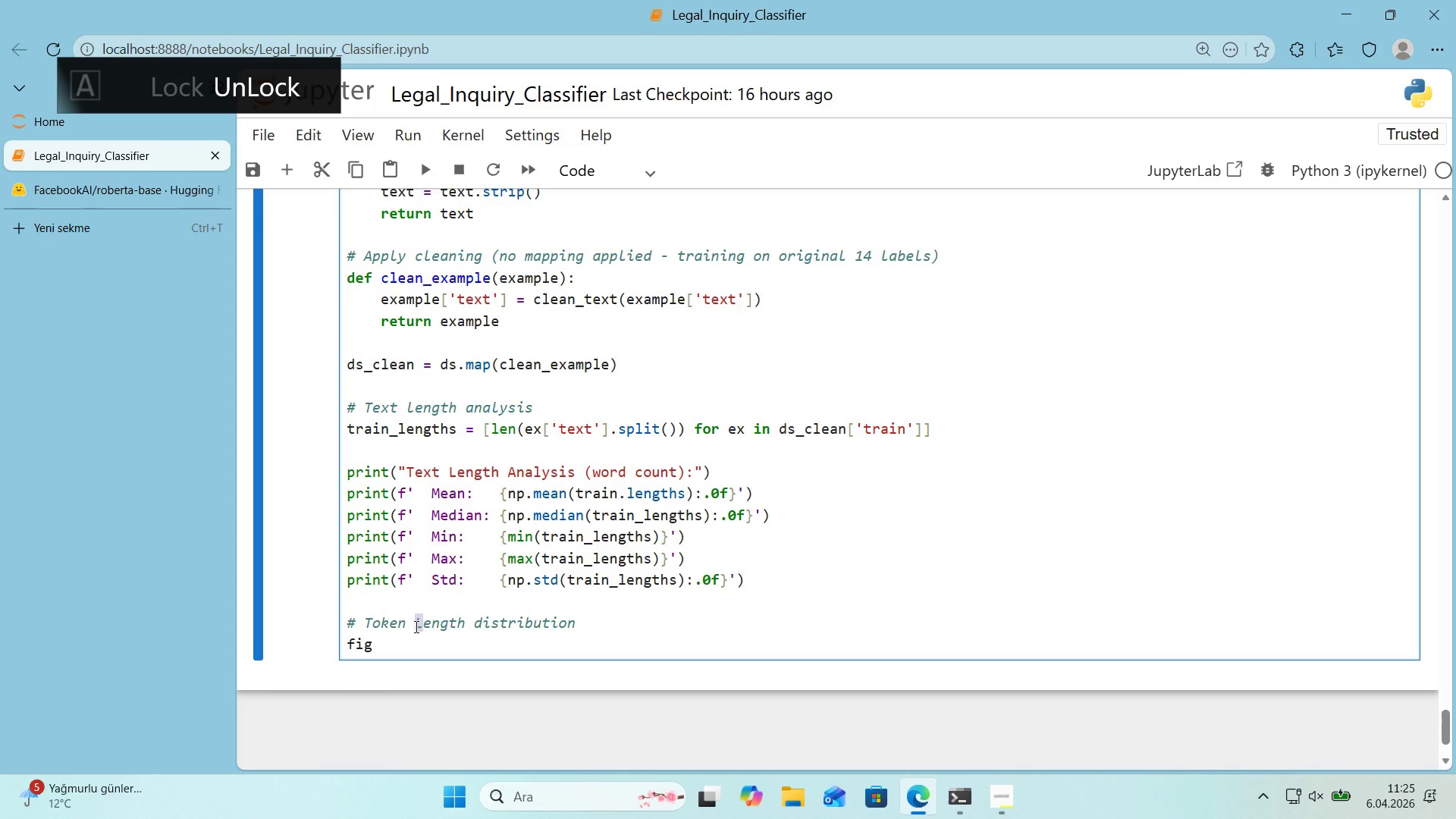 
key(L)
 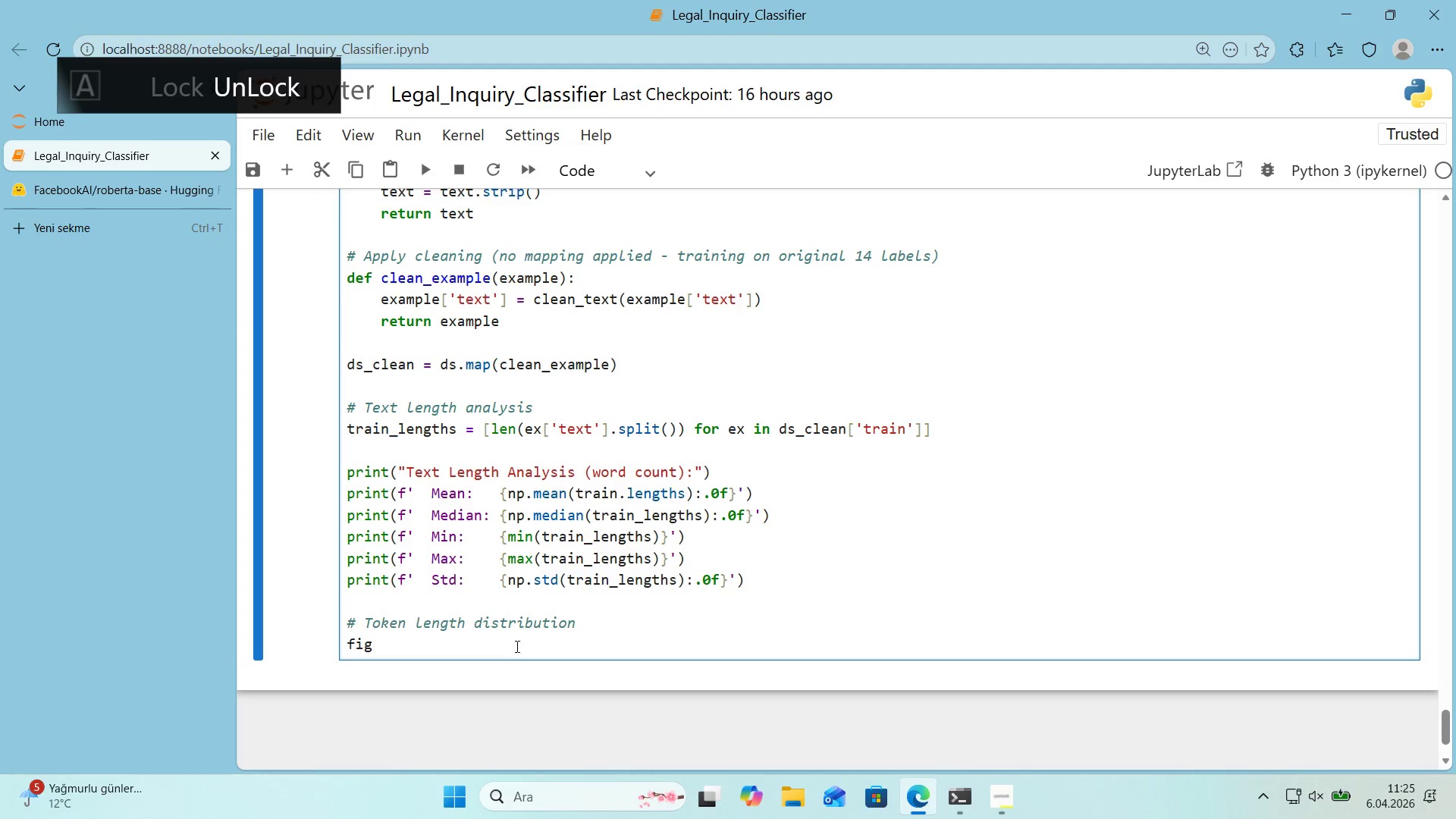 
left_click([481, 653])
 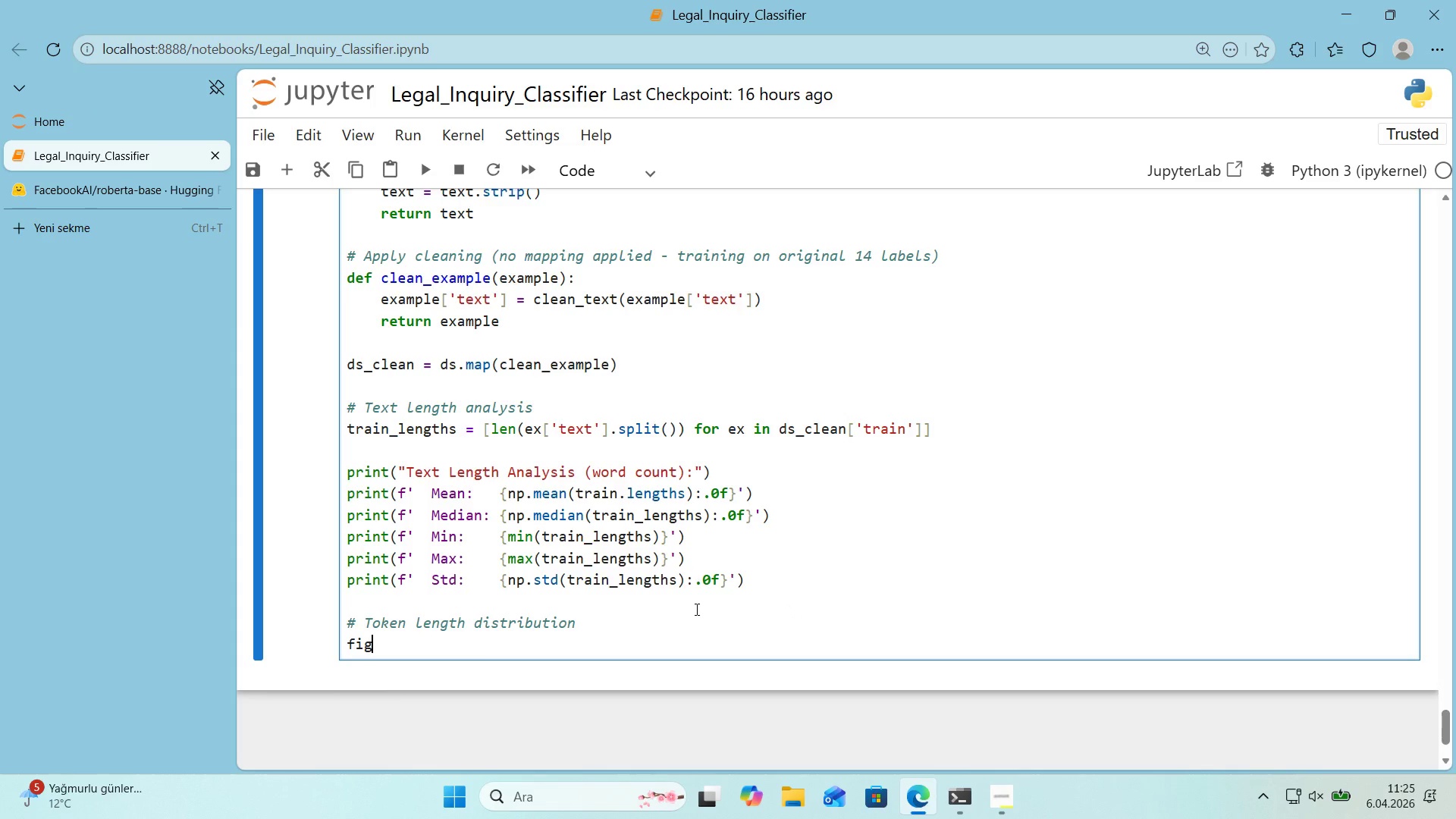 
type(, ax ) subplots*()
 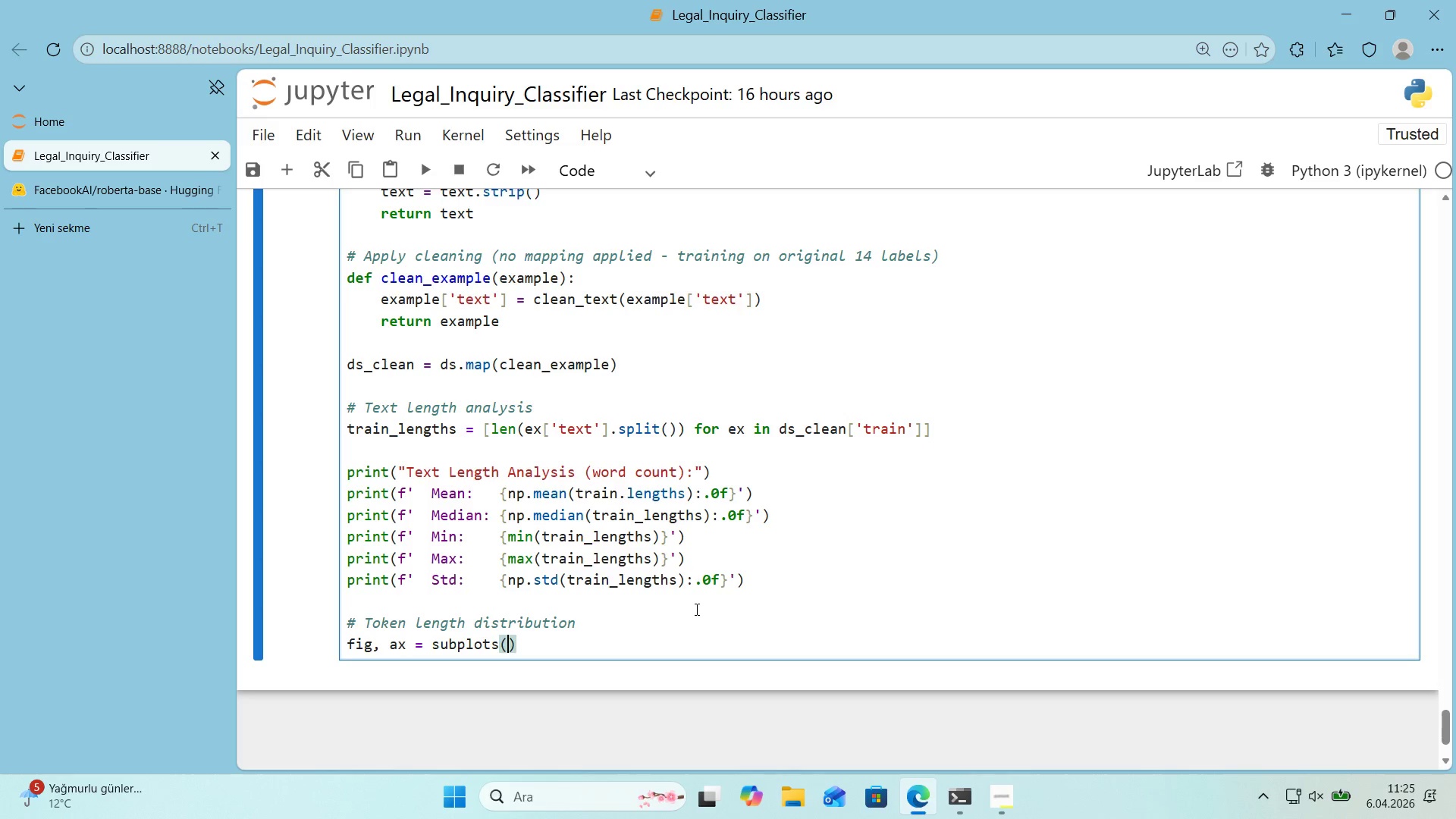 
 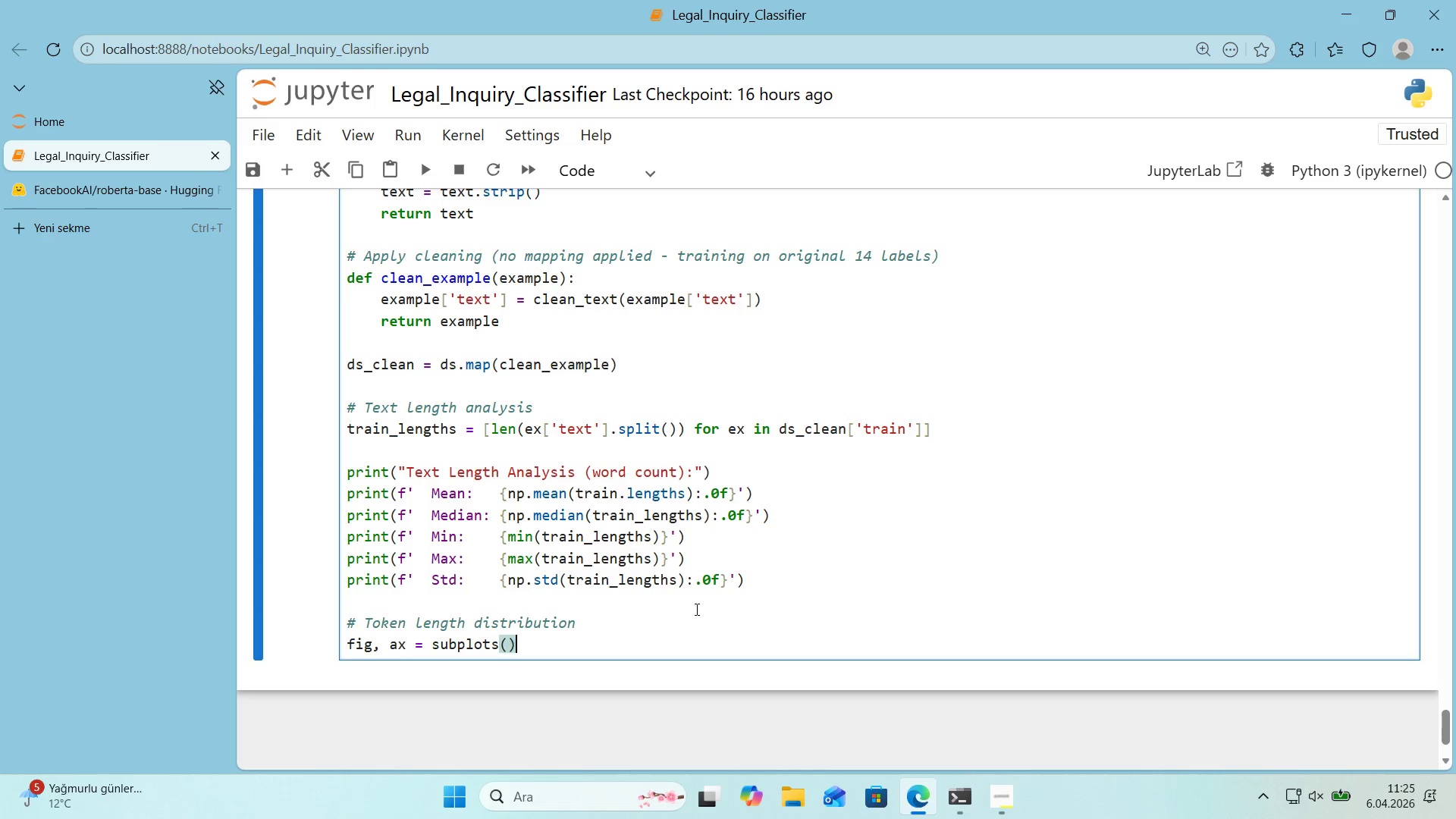 
key(ArrowLeft)
 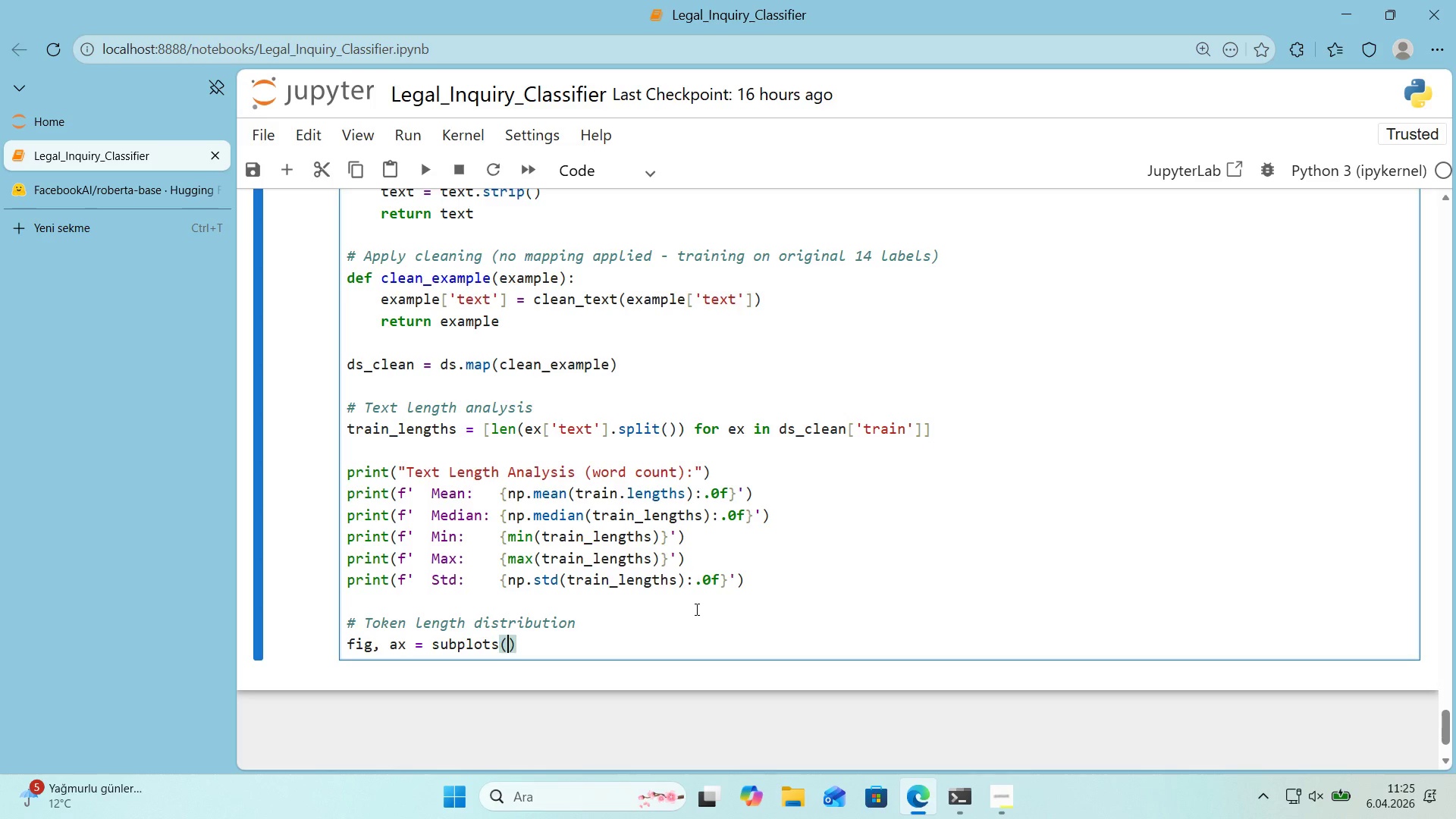 
type(f'gs'ze)*()
 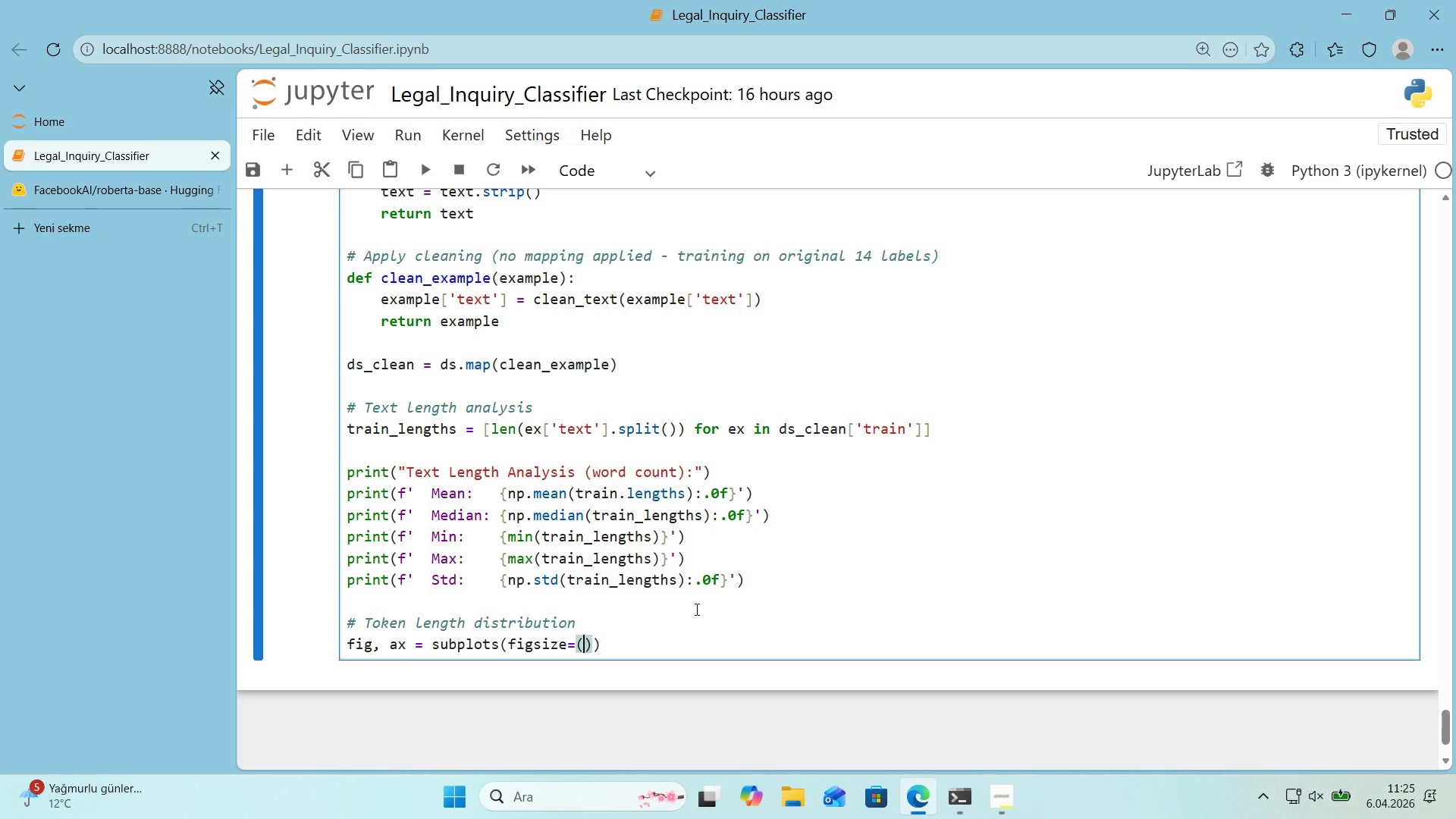 
 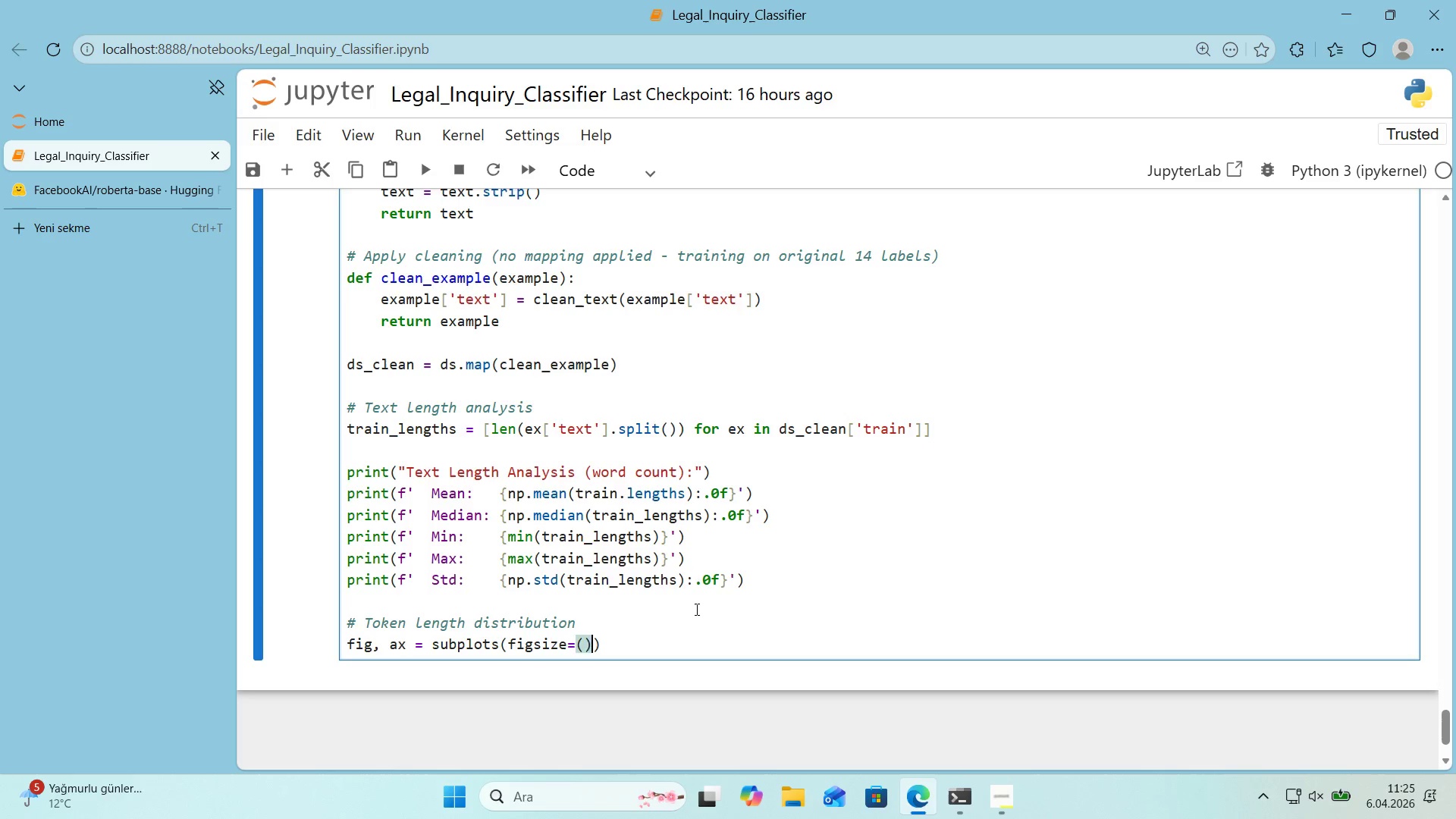 
key(ArrowLeft)
 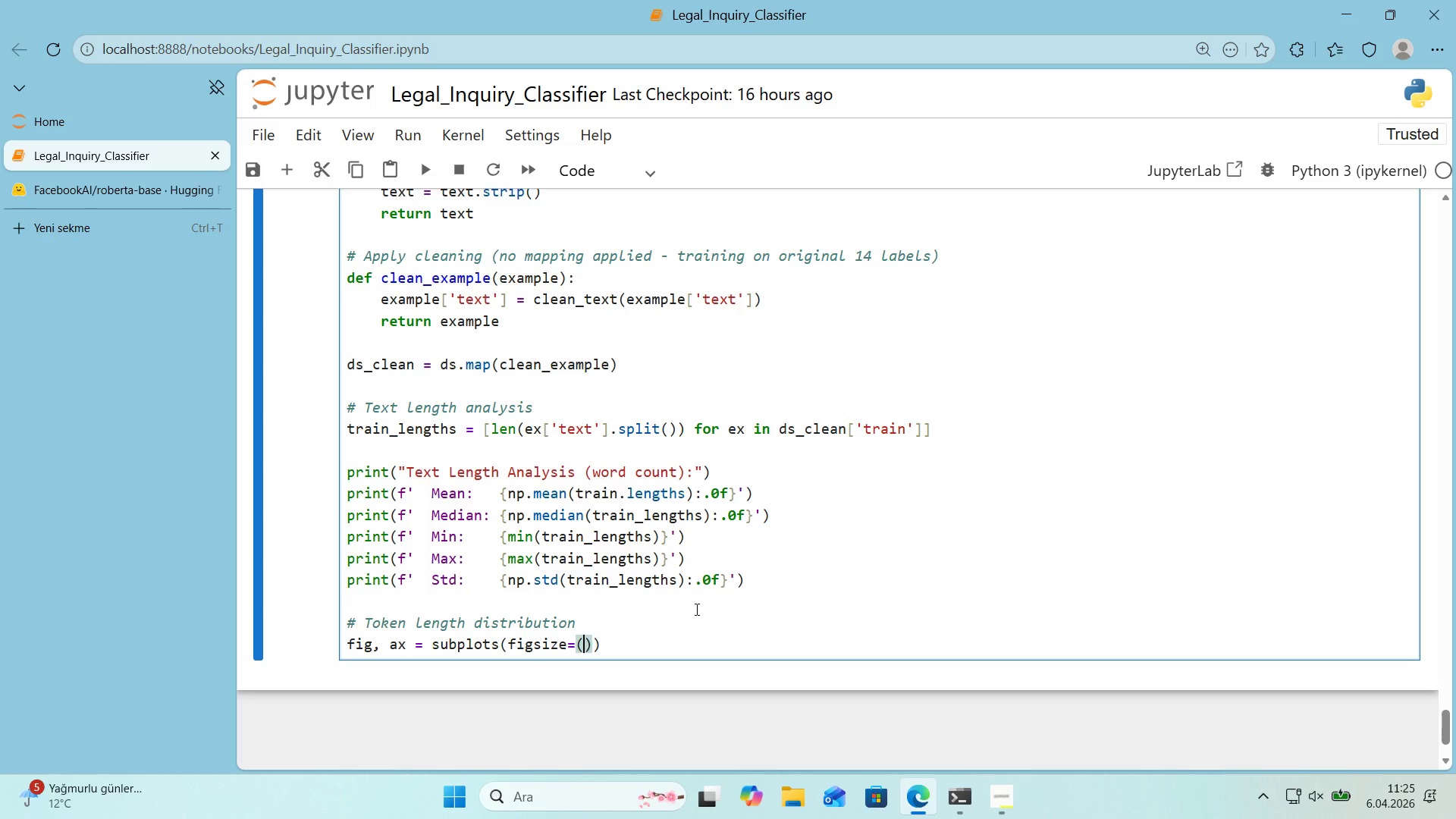 
type(10, 4)
 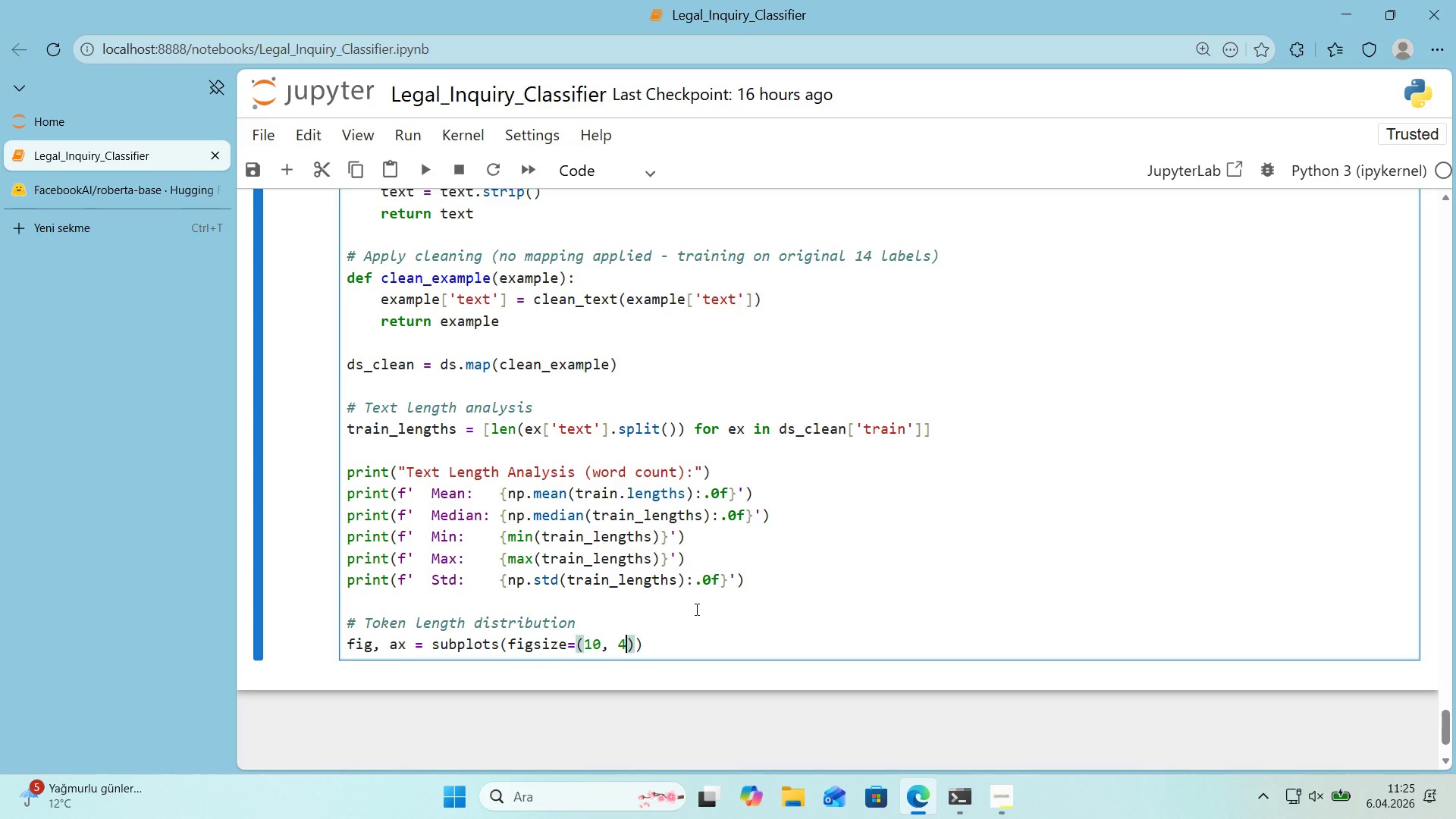 
key(ArrowRight)
 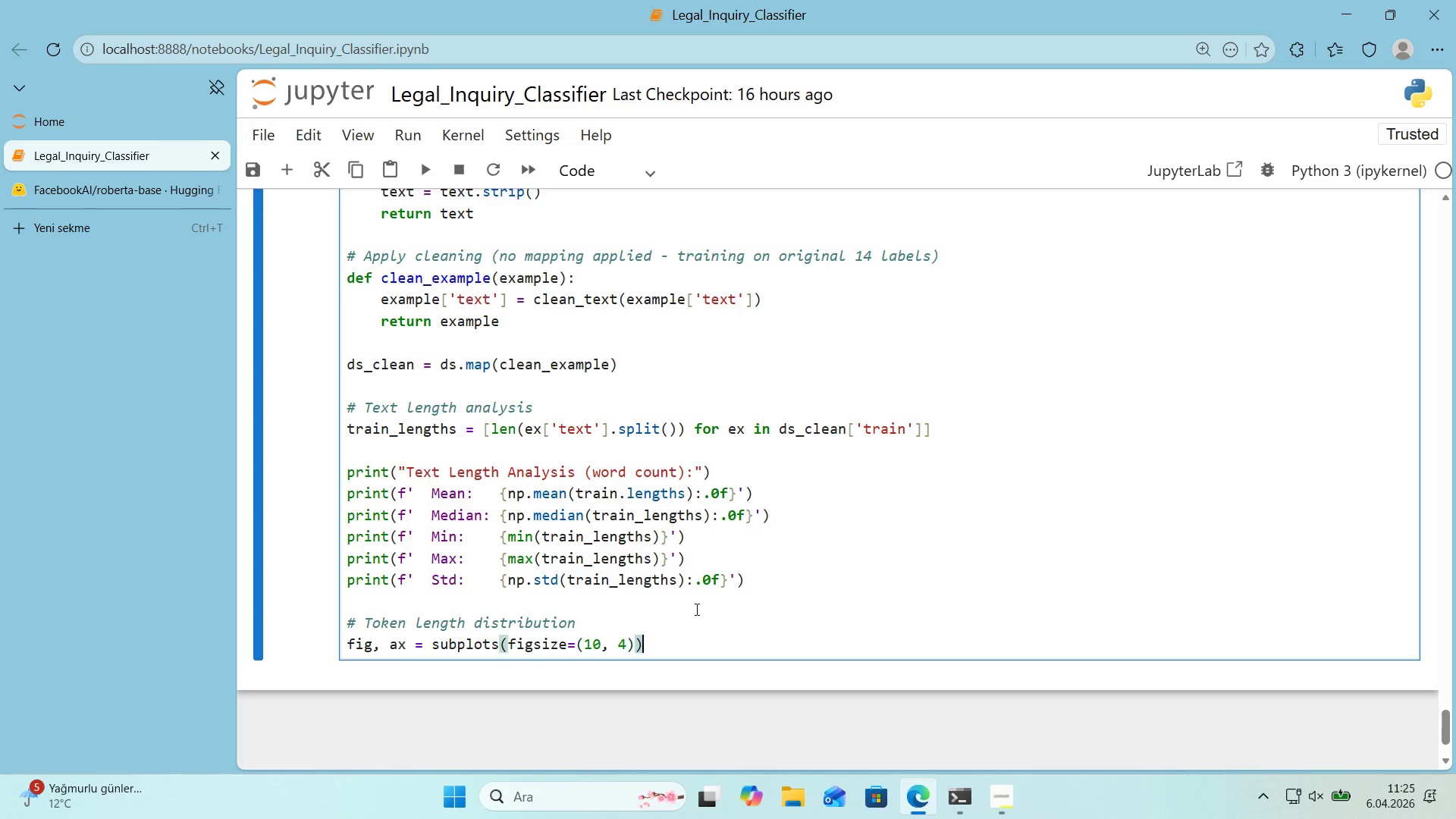 
key(ArrowRight)
 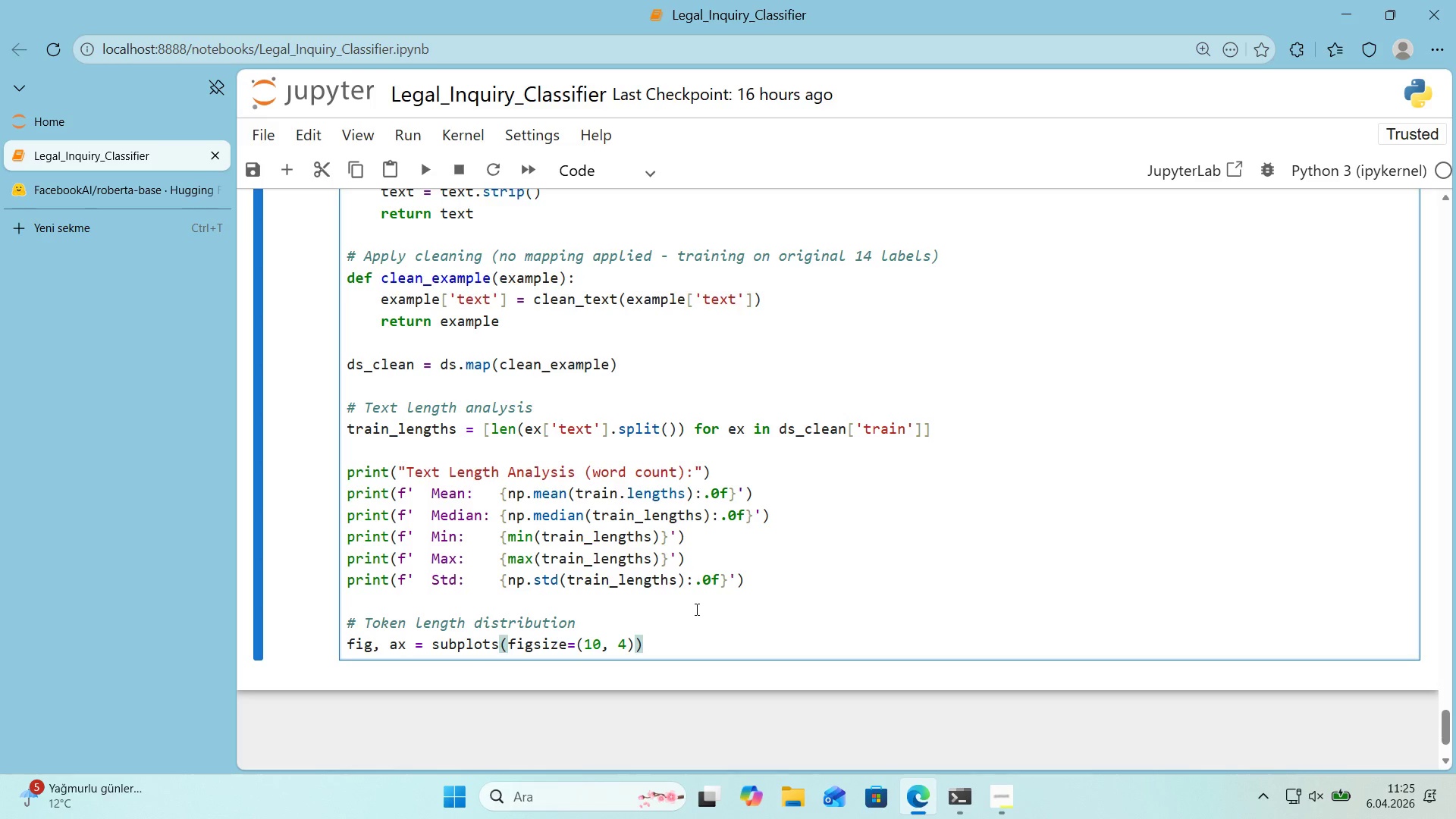 
key(Enter)
 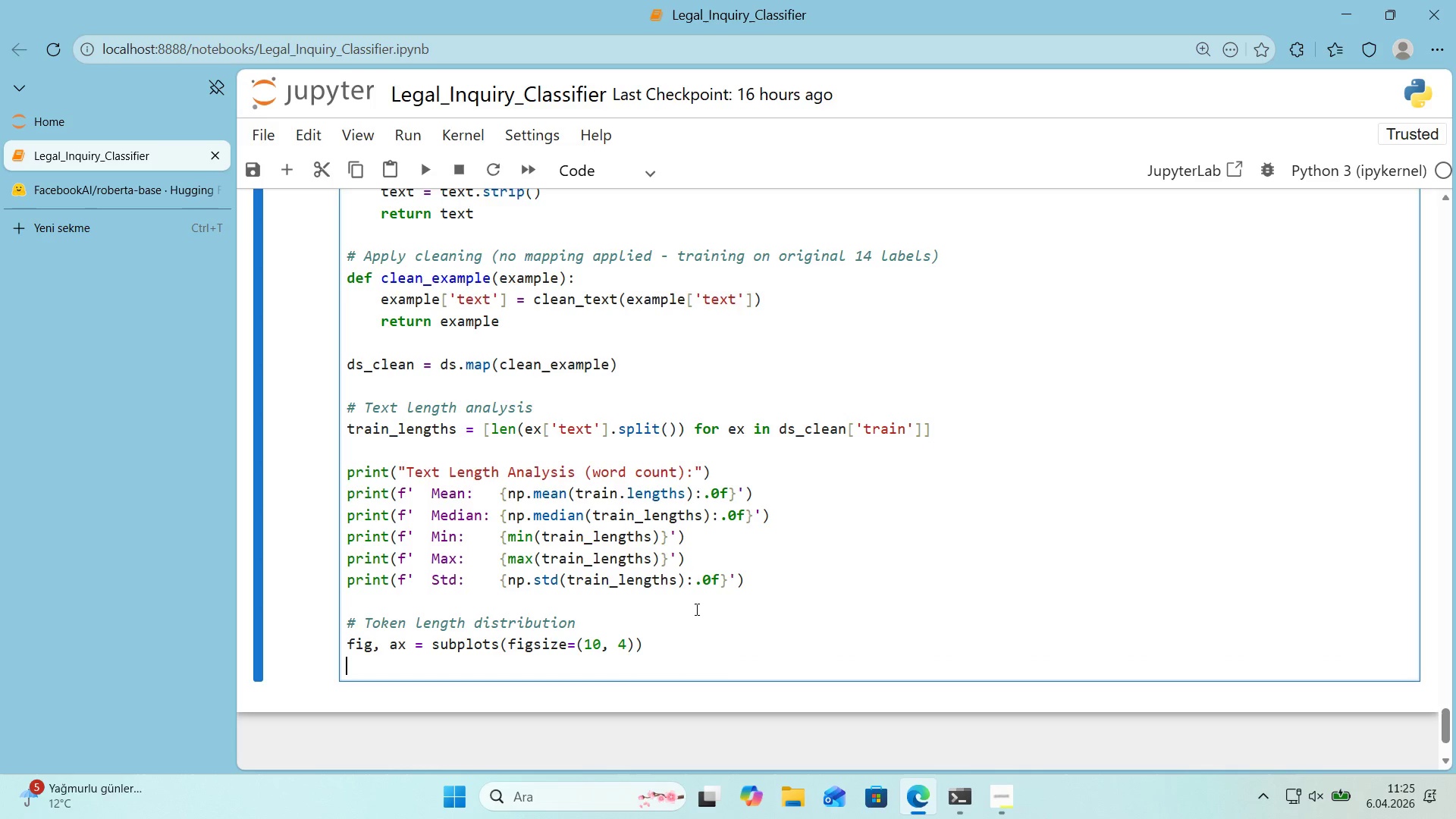 
type(ax.h'st*()
 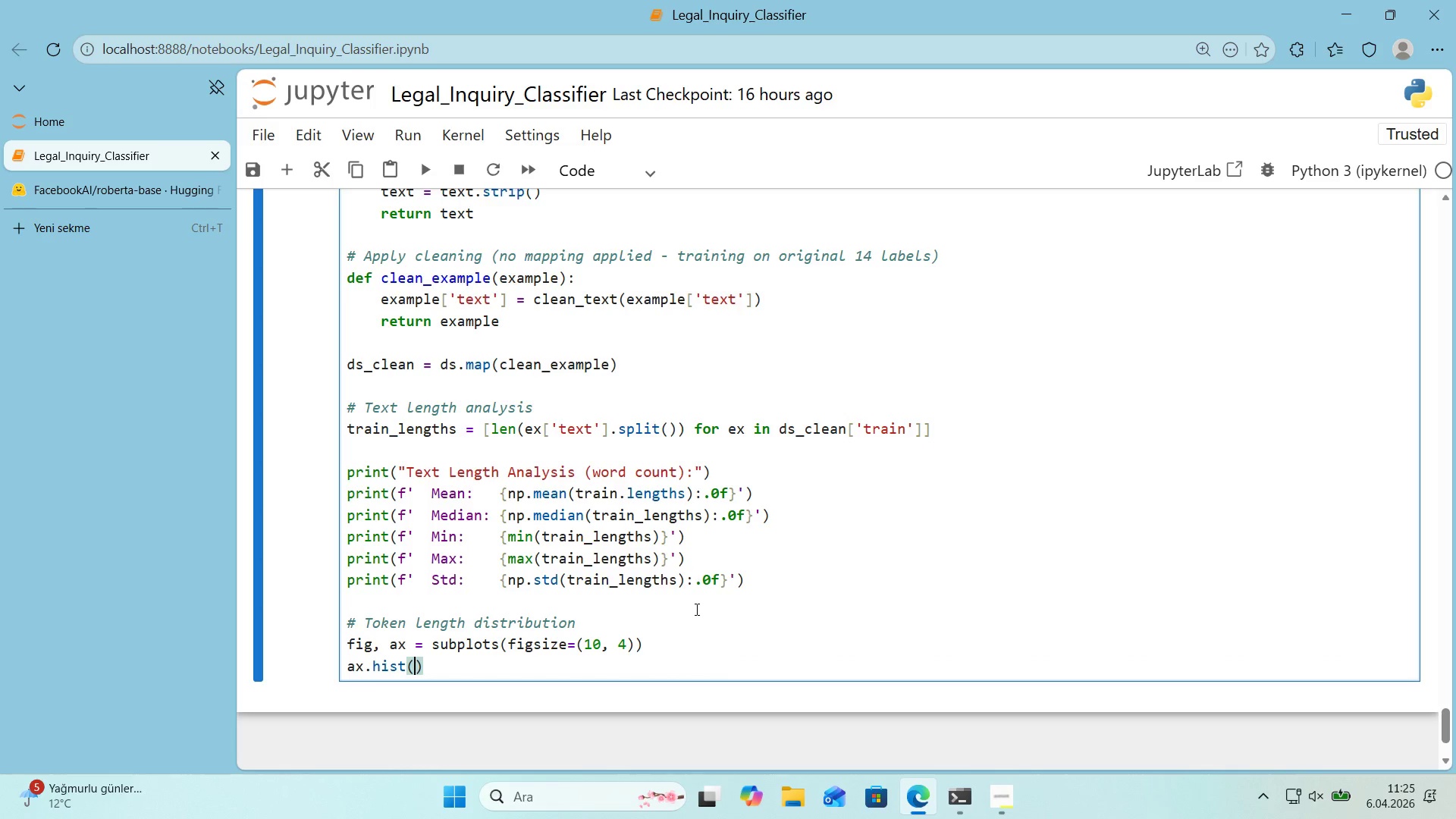 
 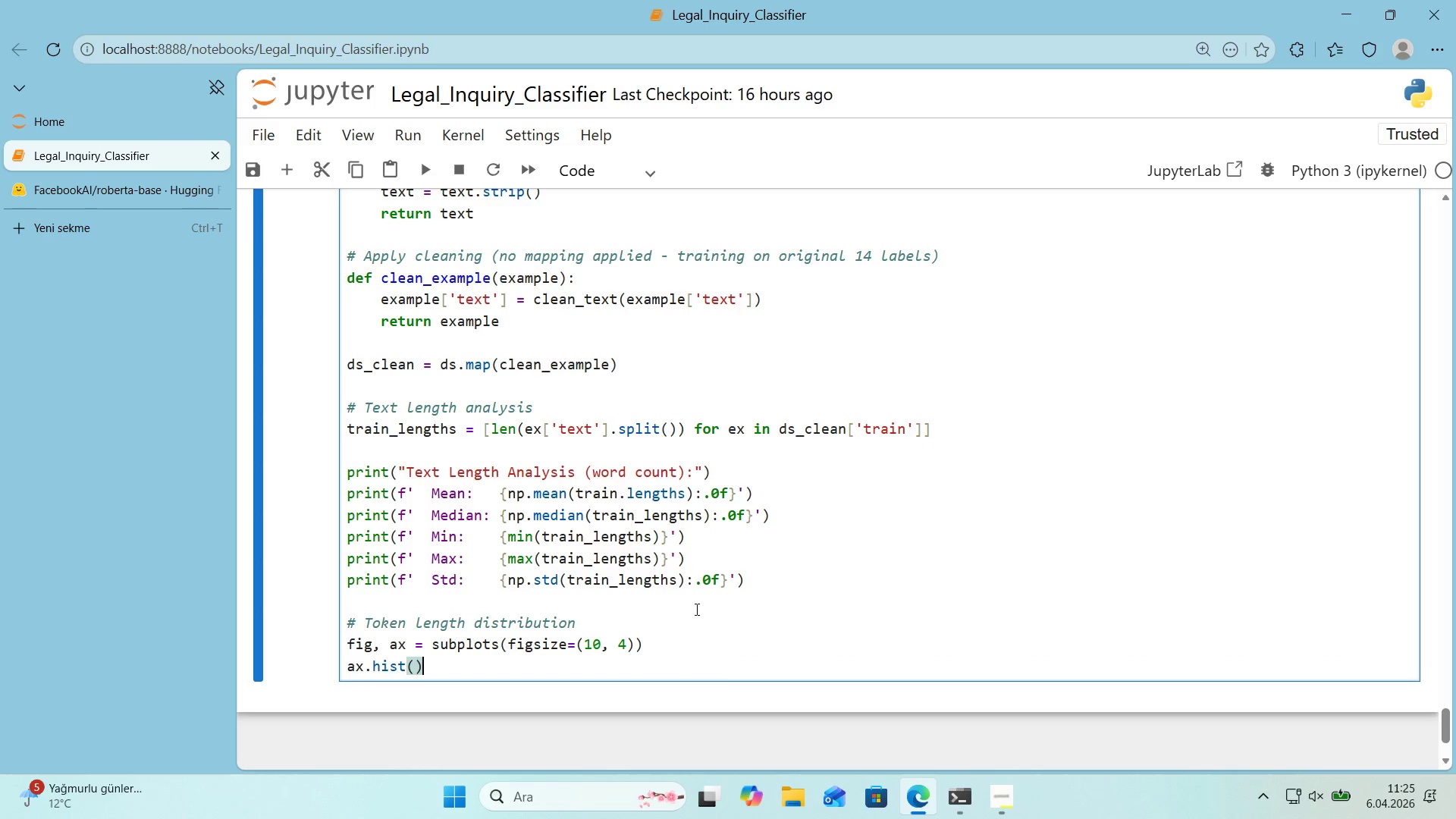 
key(ArrowLeft)
 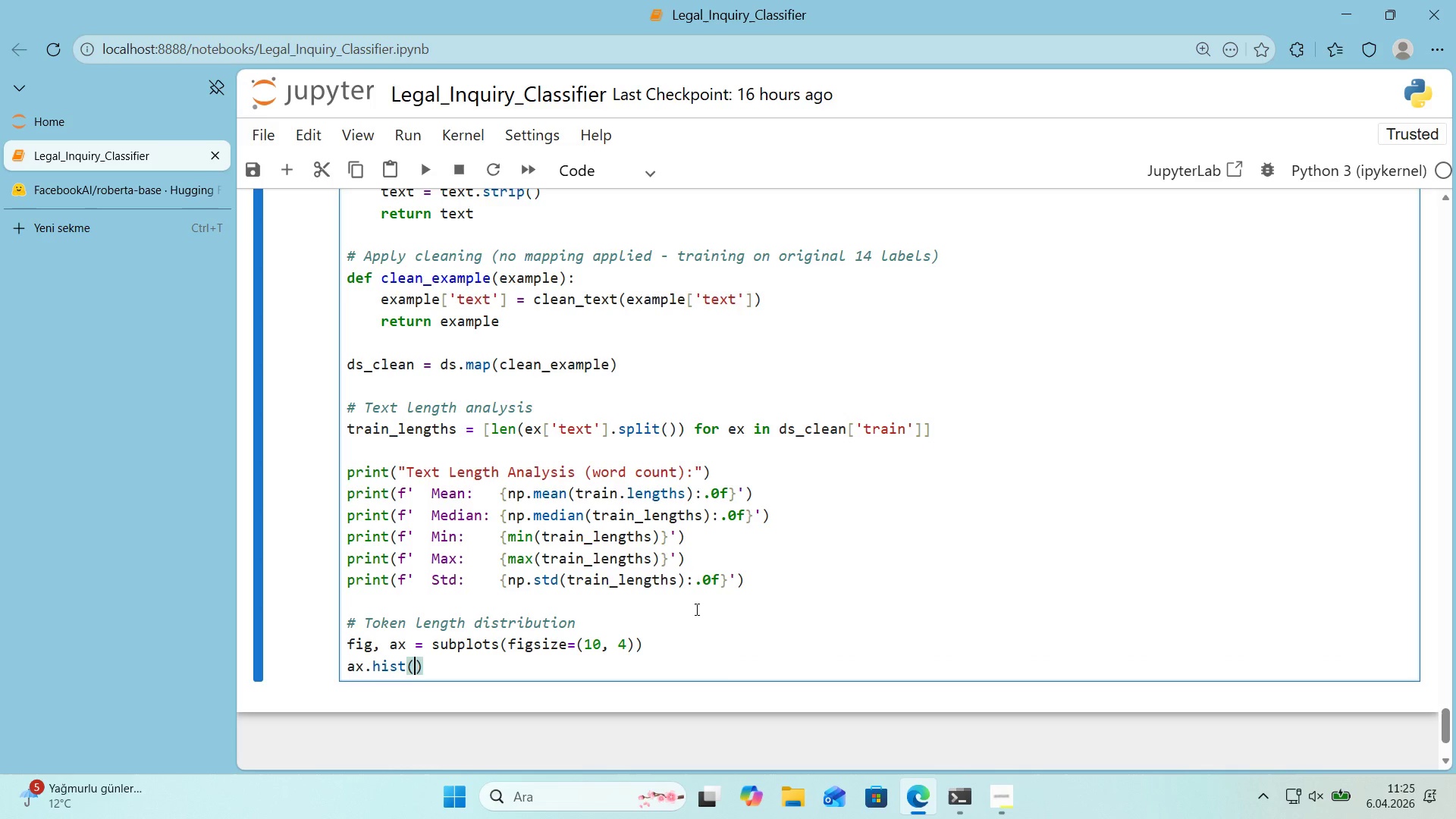 
type(tra'n_lengths, b'ns)50, color)COLOTS)
key(Backspace)
key(Backspace)
type(RS)
 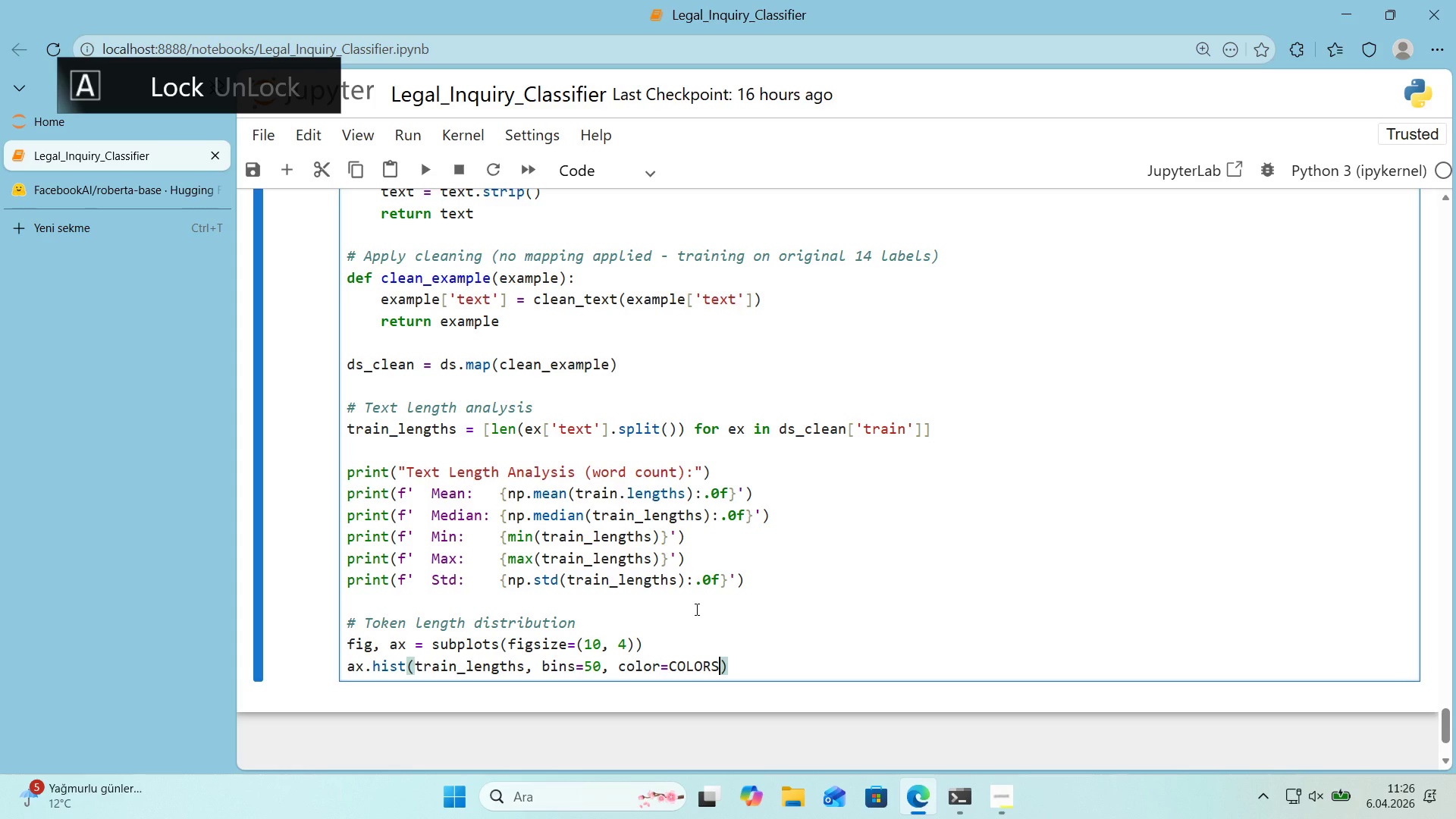 
key(Alt+Control+8)
 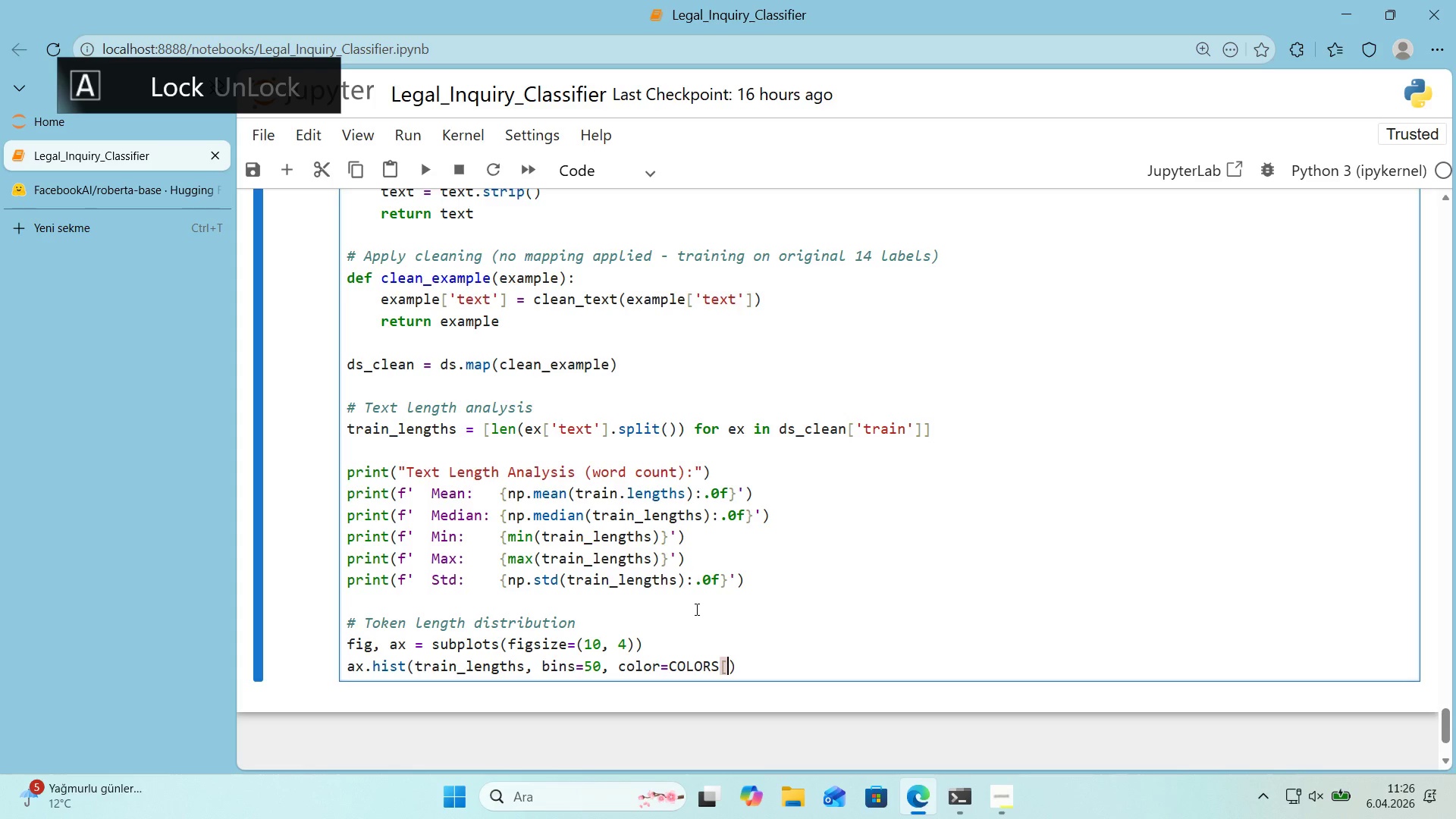 
key(Alt+Control+9)
 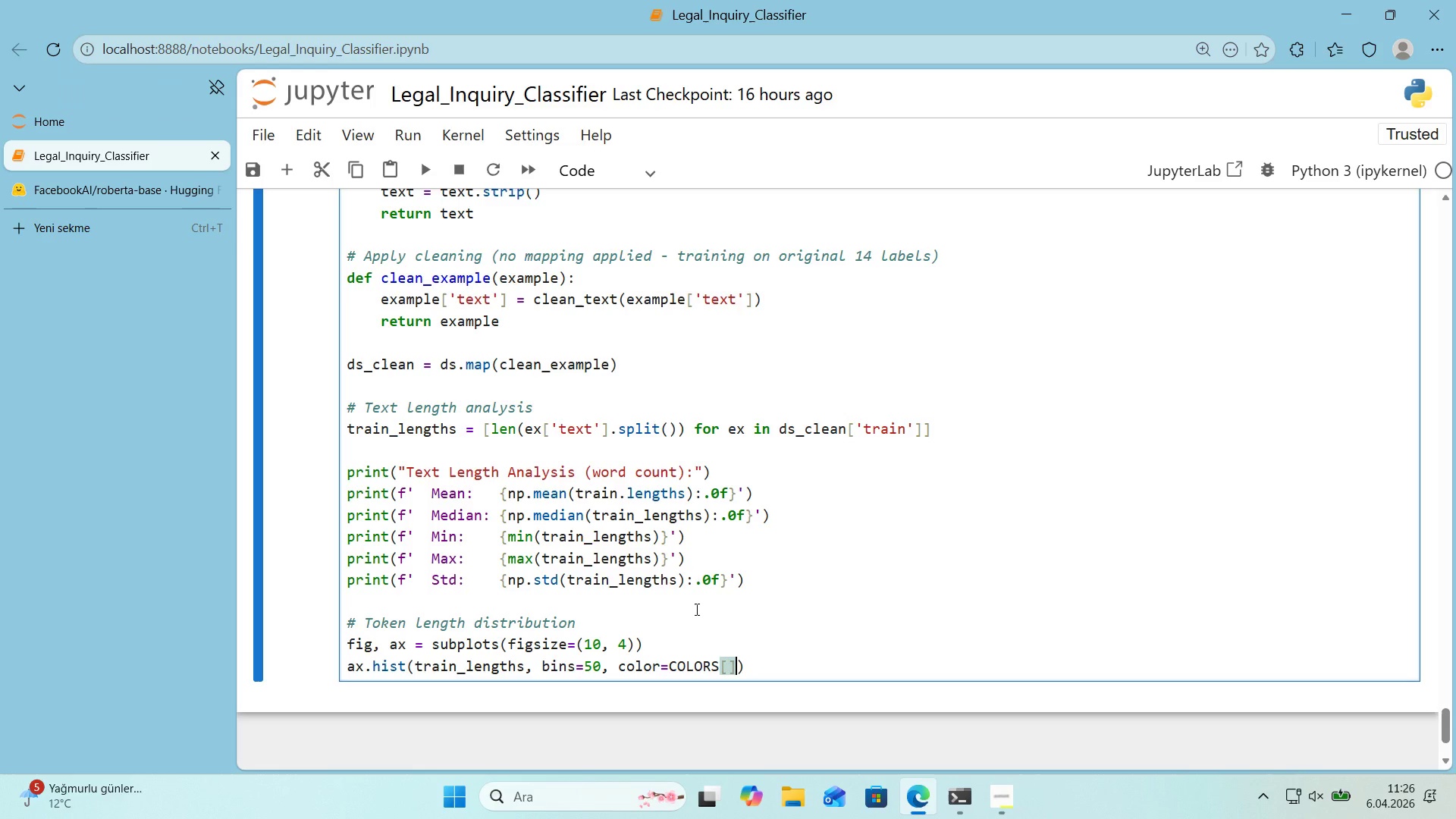 
key(ArrowLeft)
 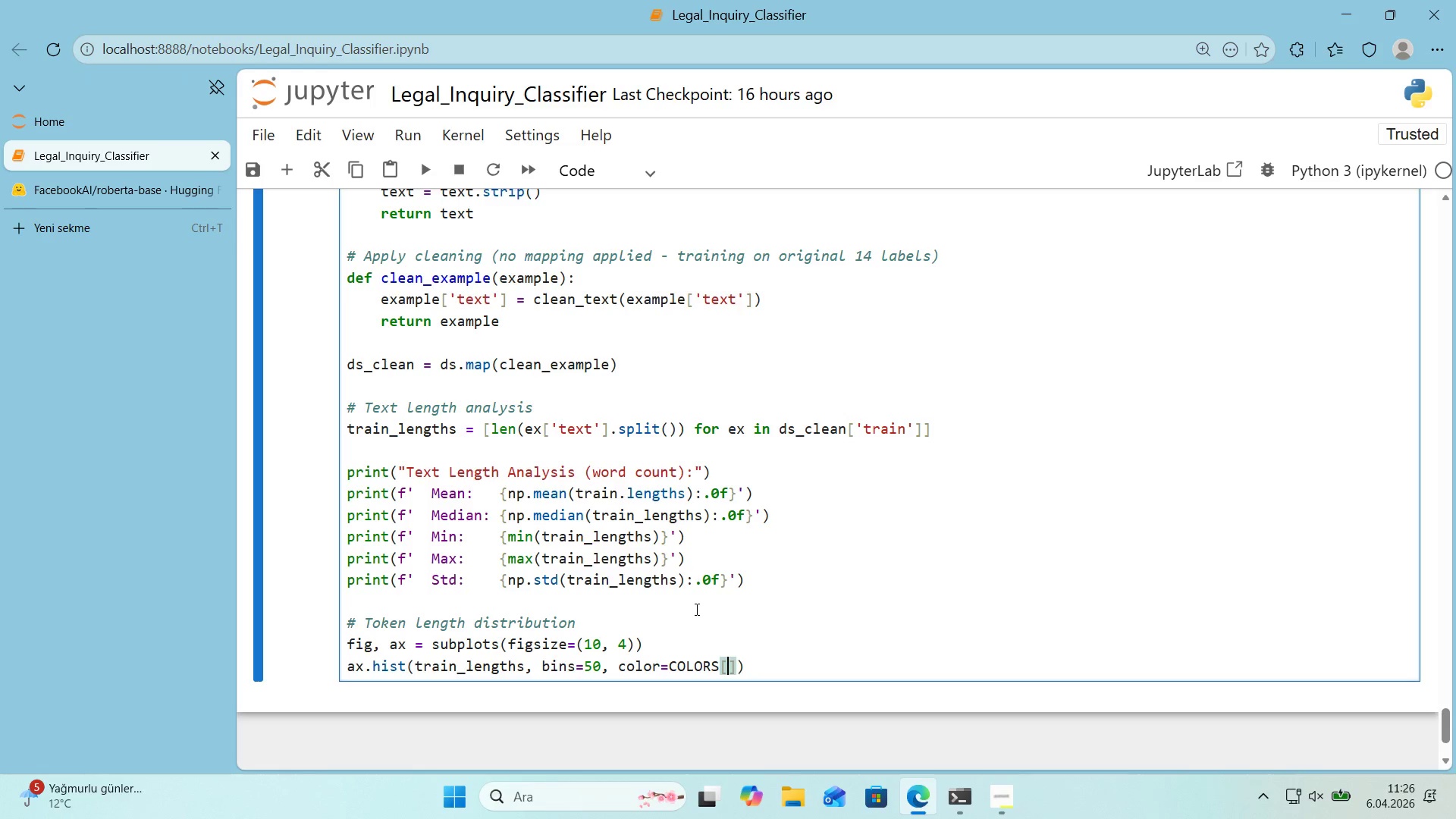 
type(@@)
 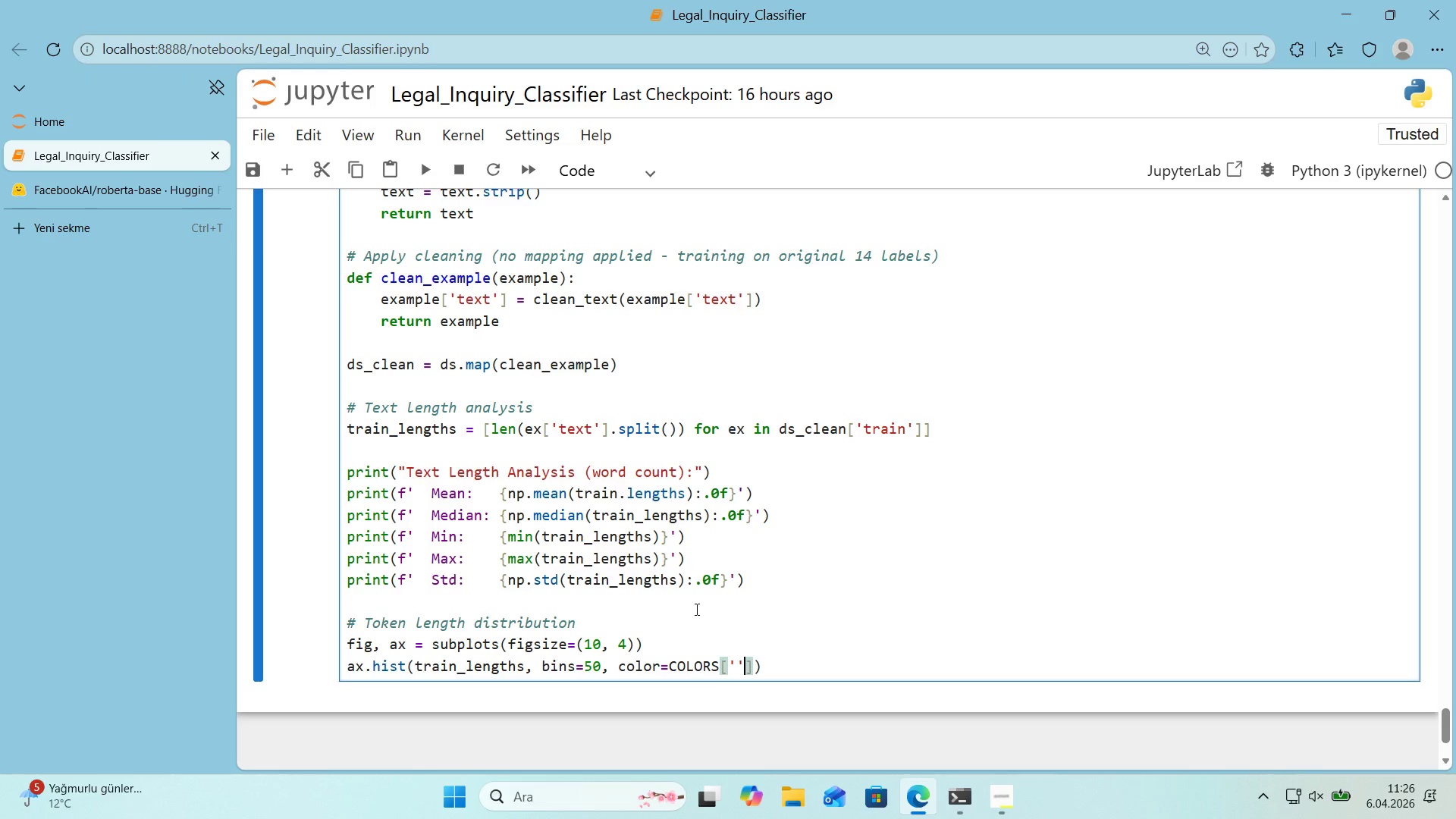 
key(ArrowLeft)
 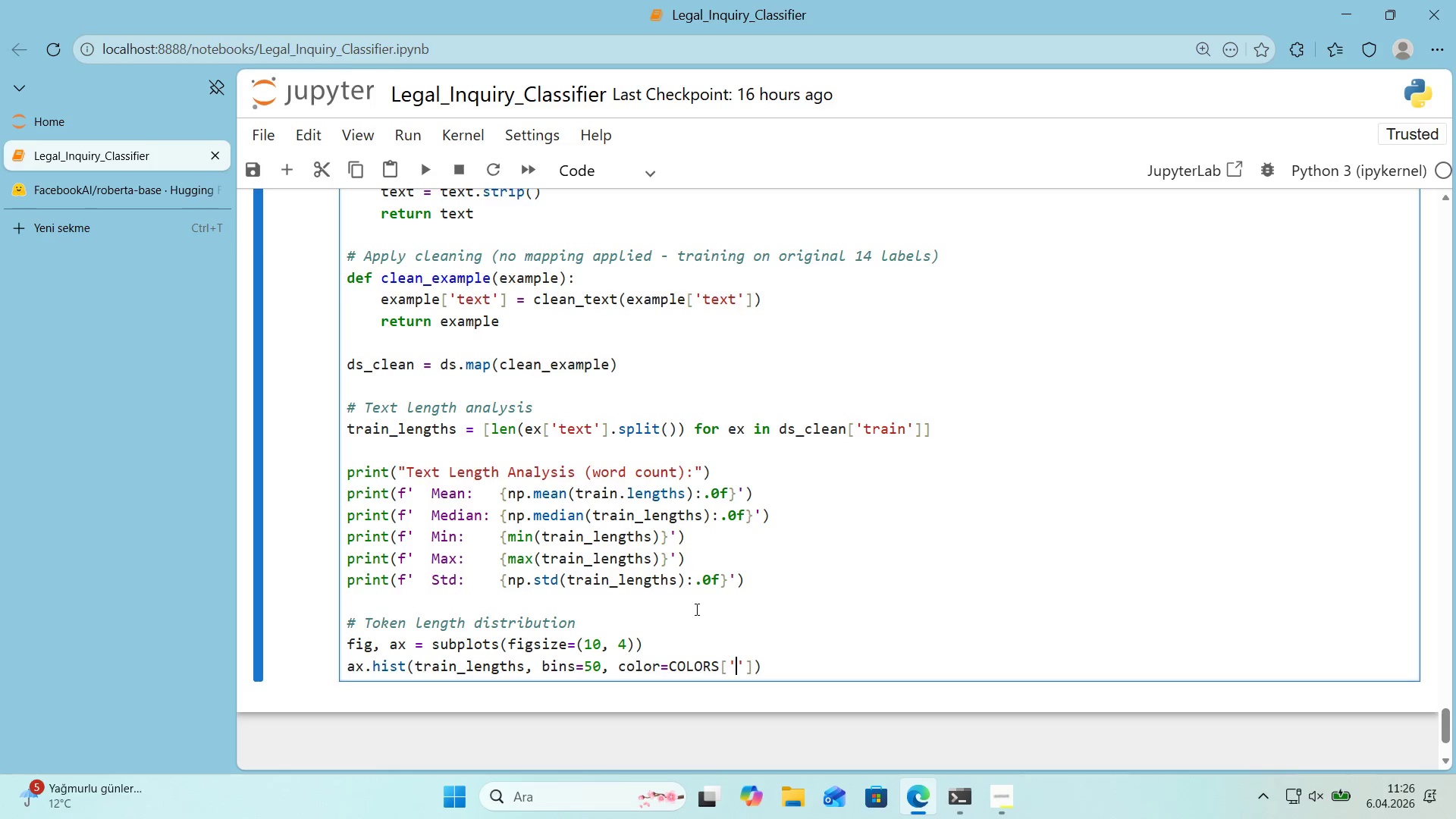 
type(pr'mary_navy)
 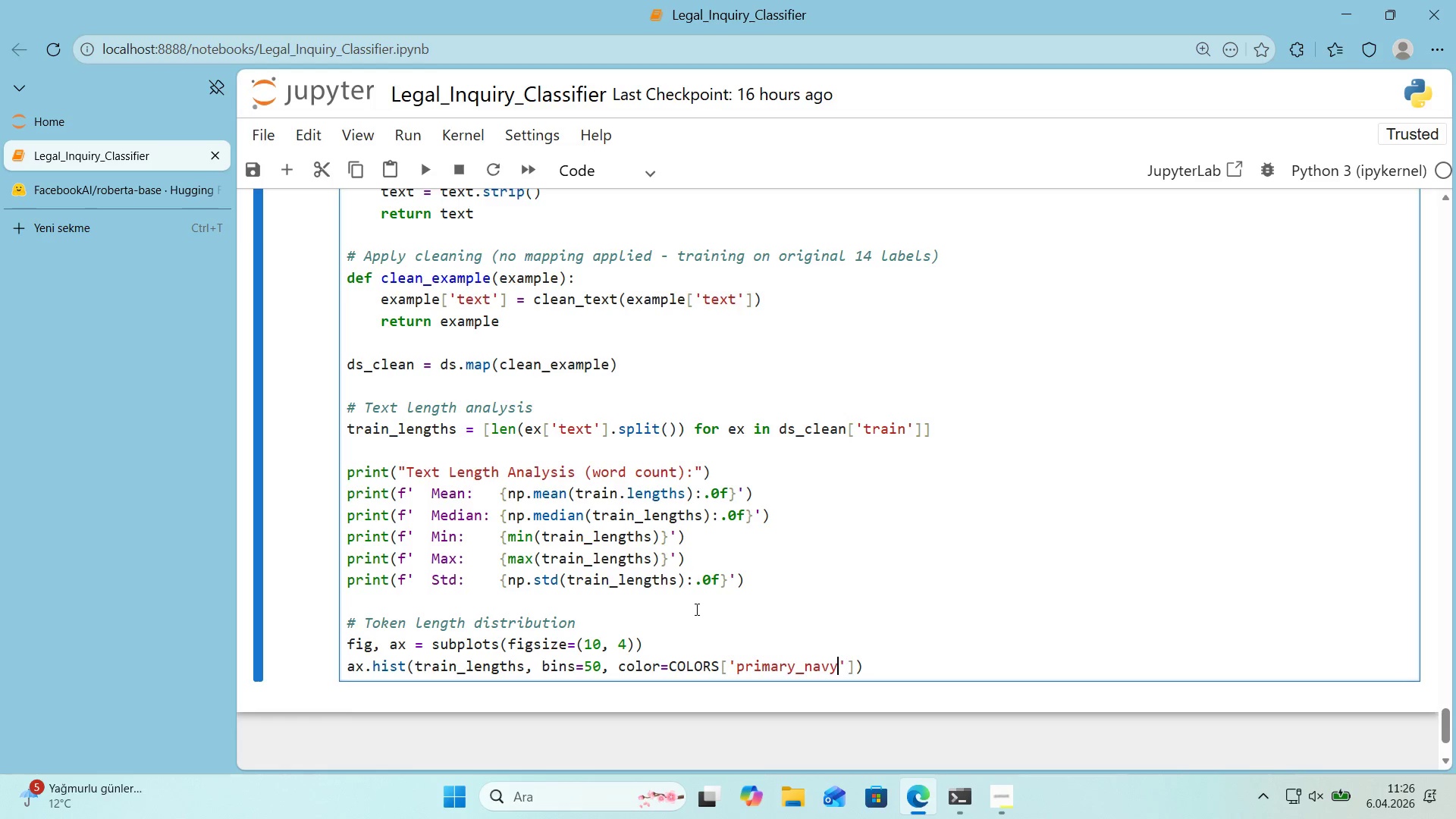 
key(ArrowRight)
 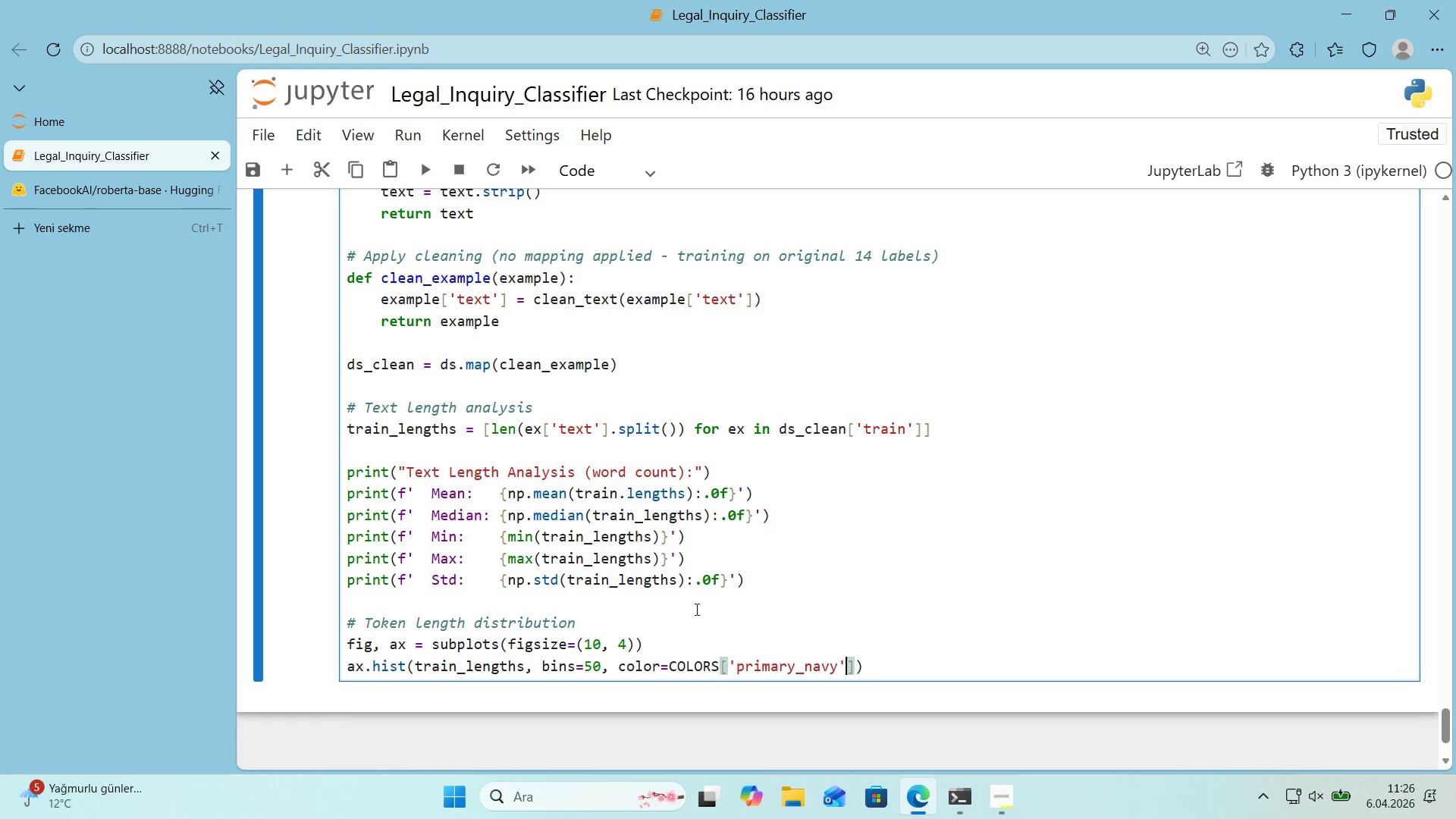 
key(ArrowRight)
 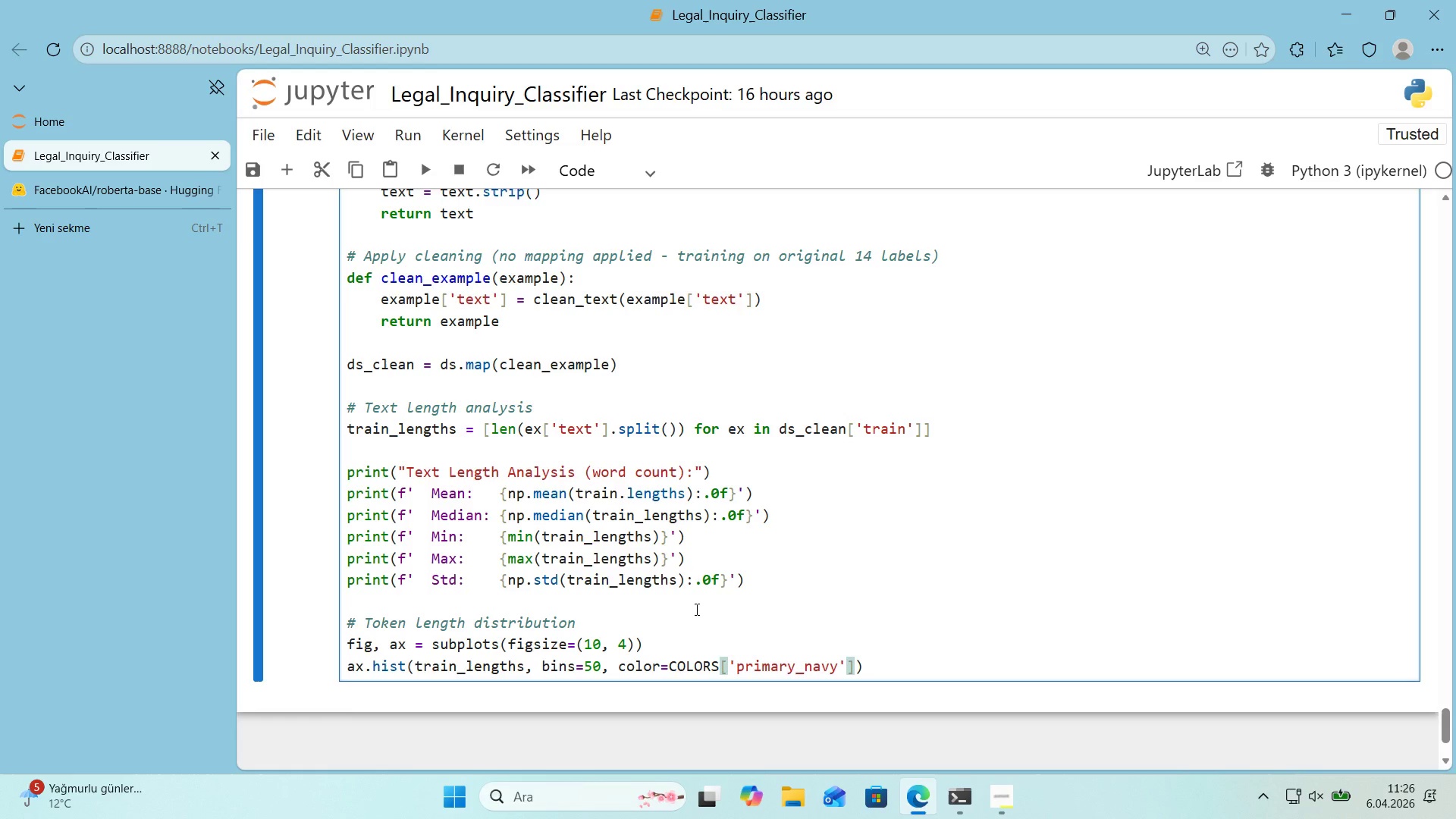 
key(Comma)
 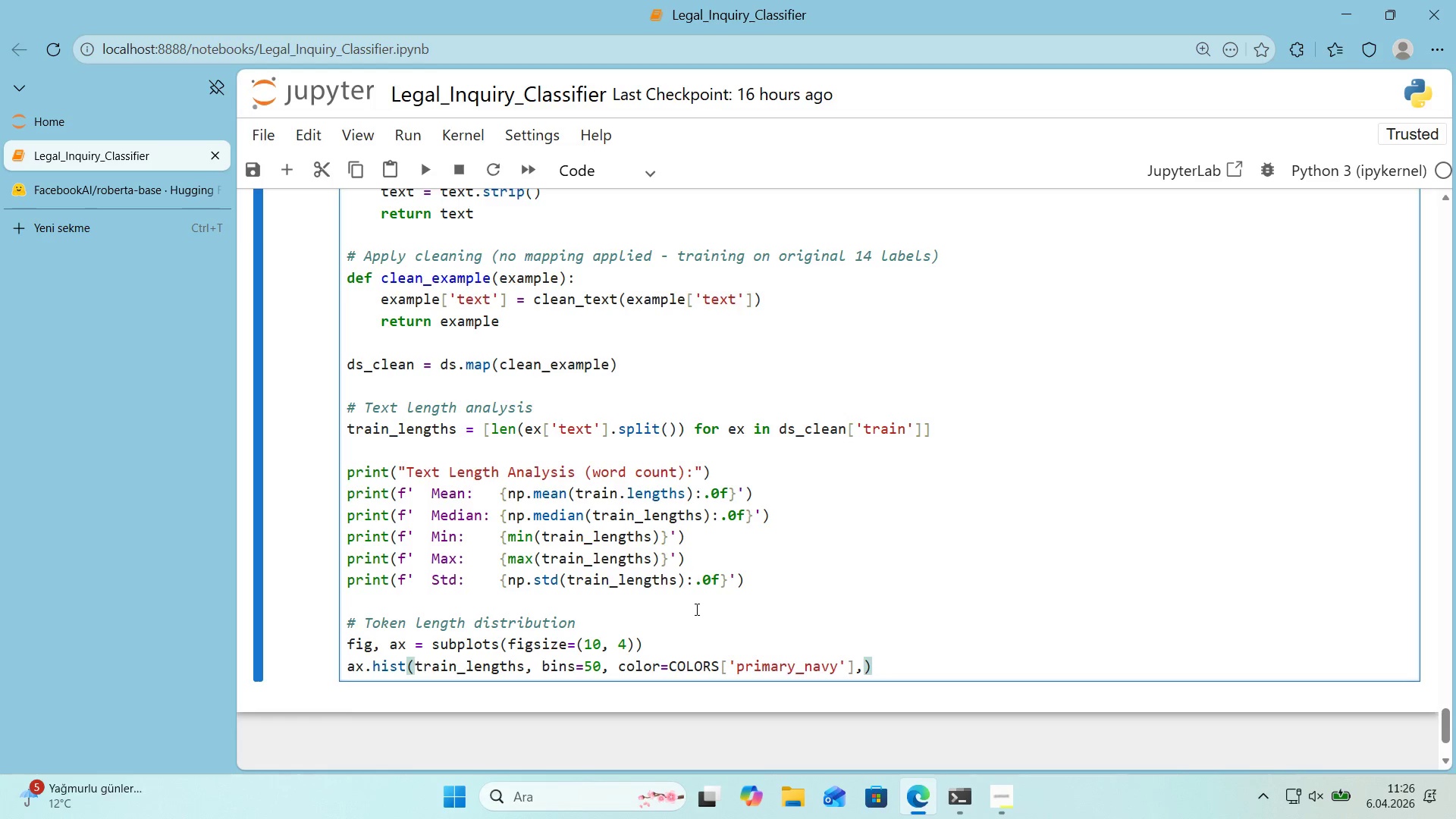 
key(Enter)
 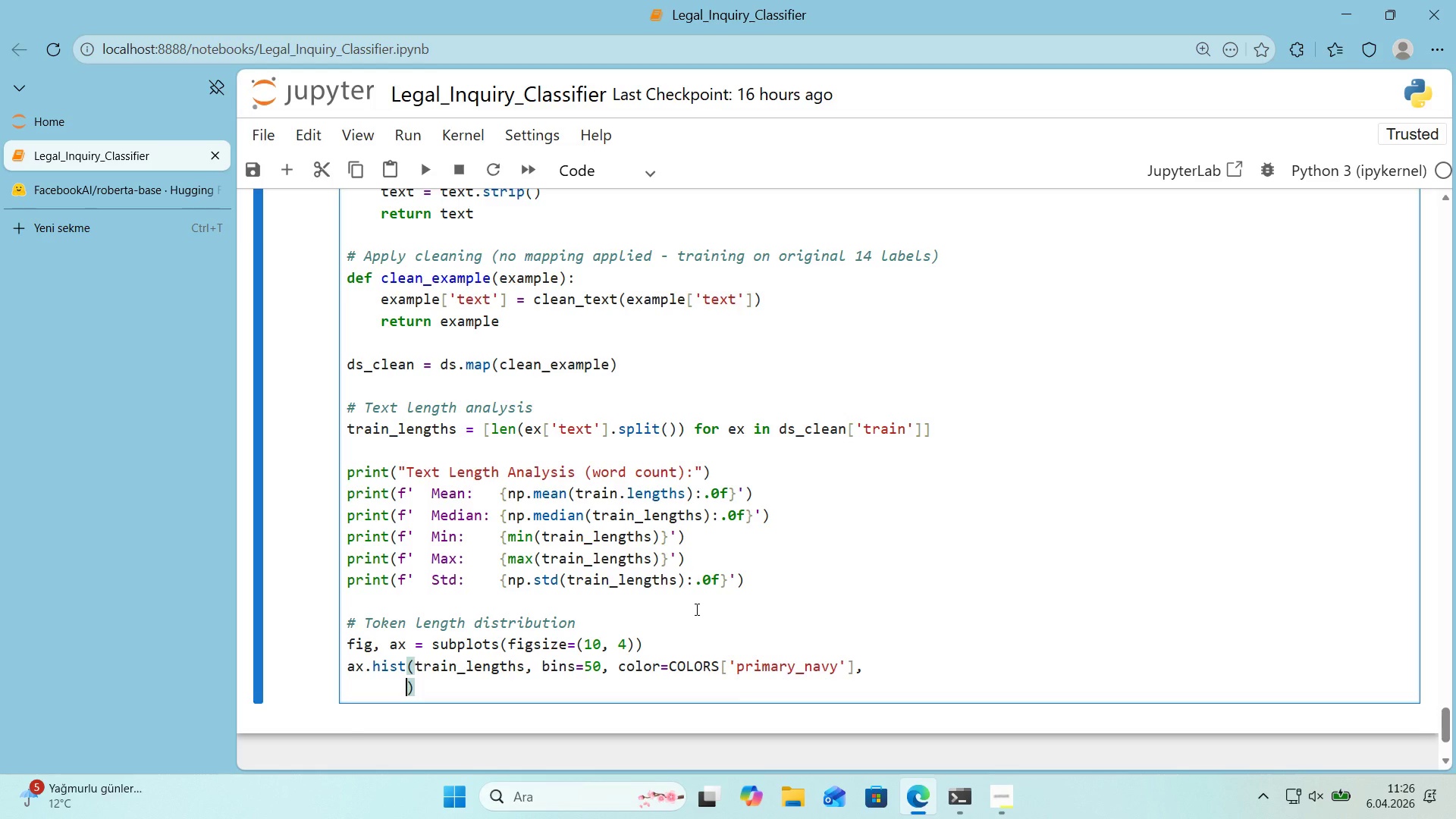 
type(edgecolor)@@)
 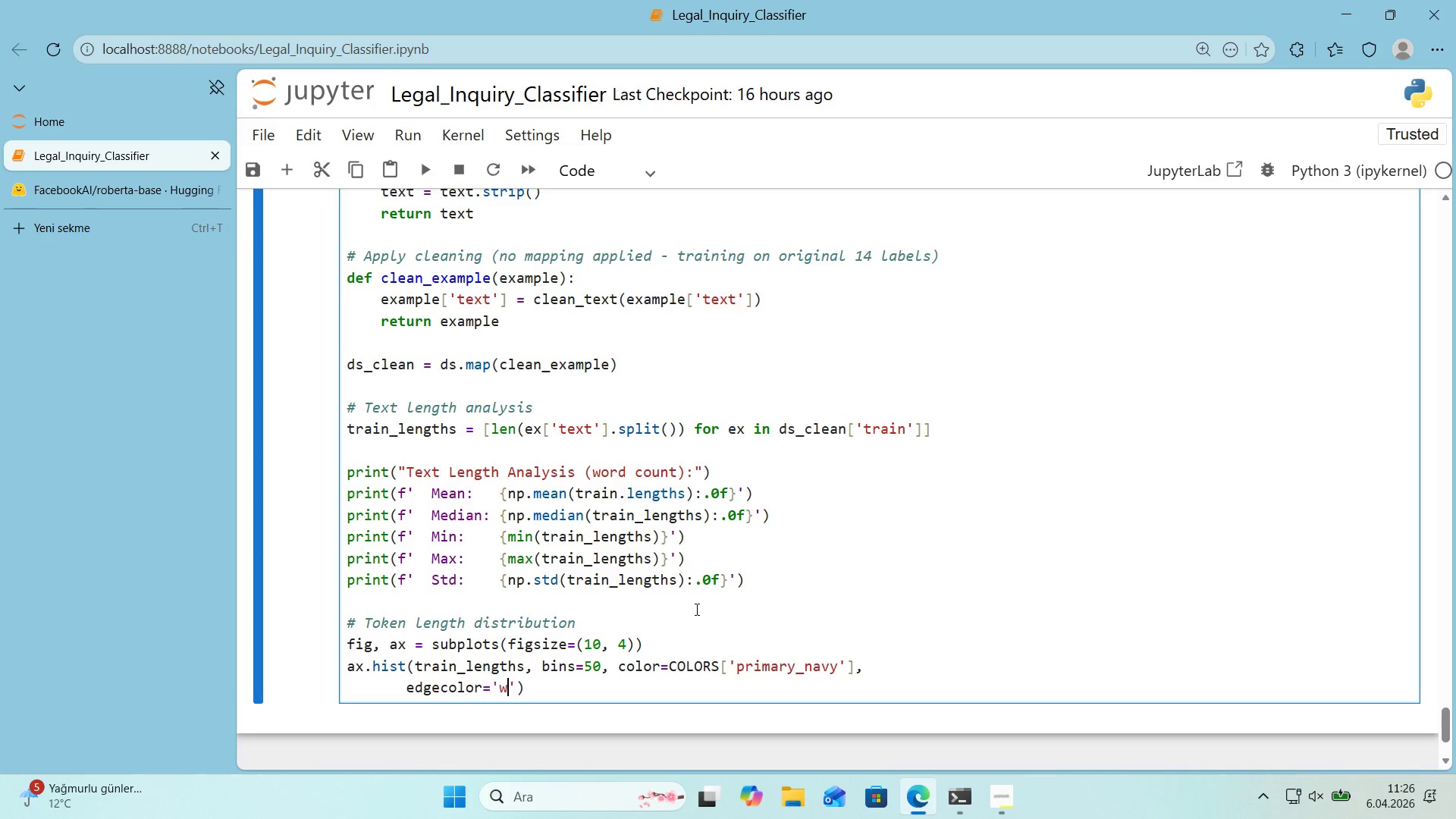 
 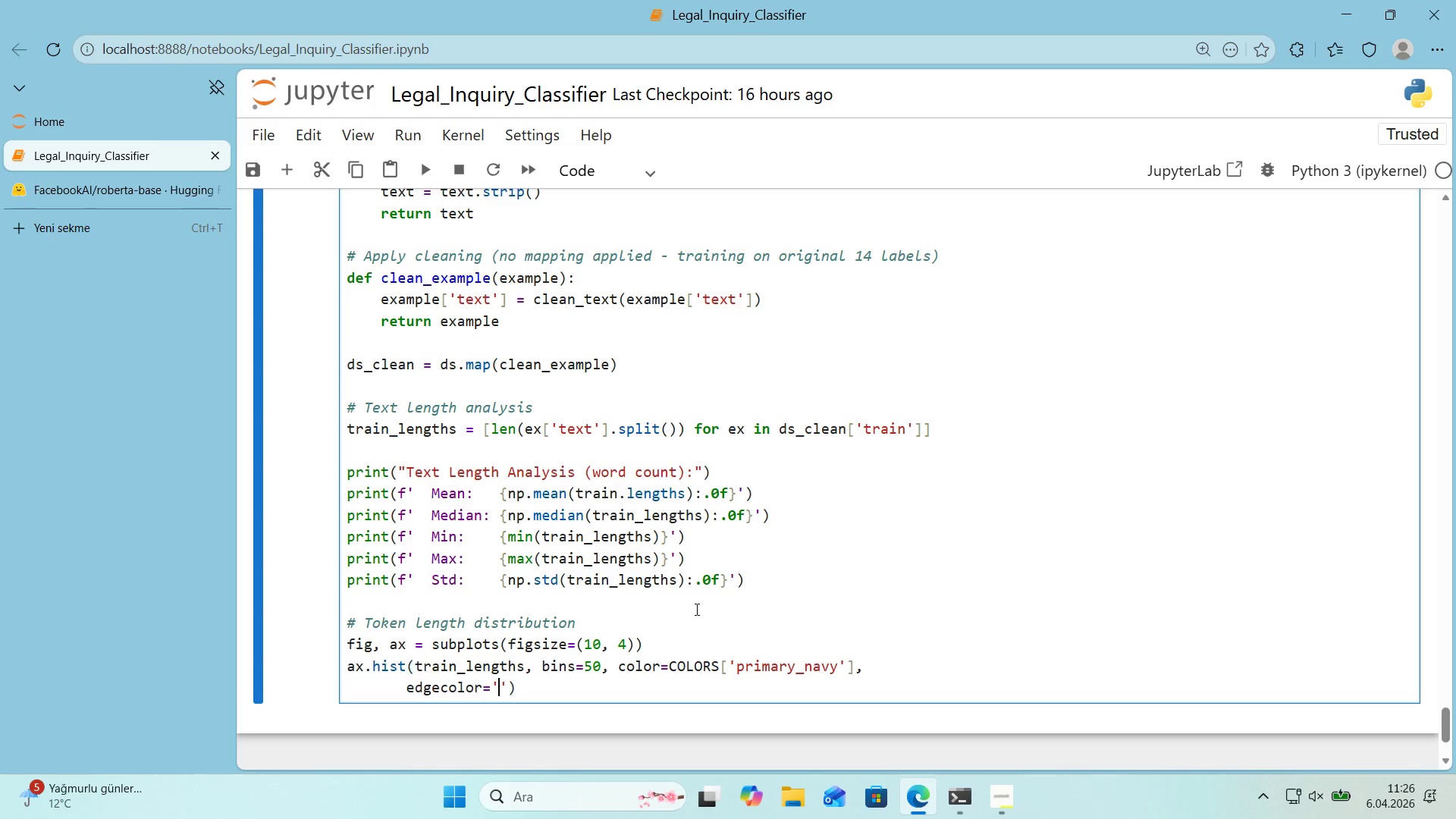 
key(ArrowLeft)
 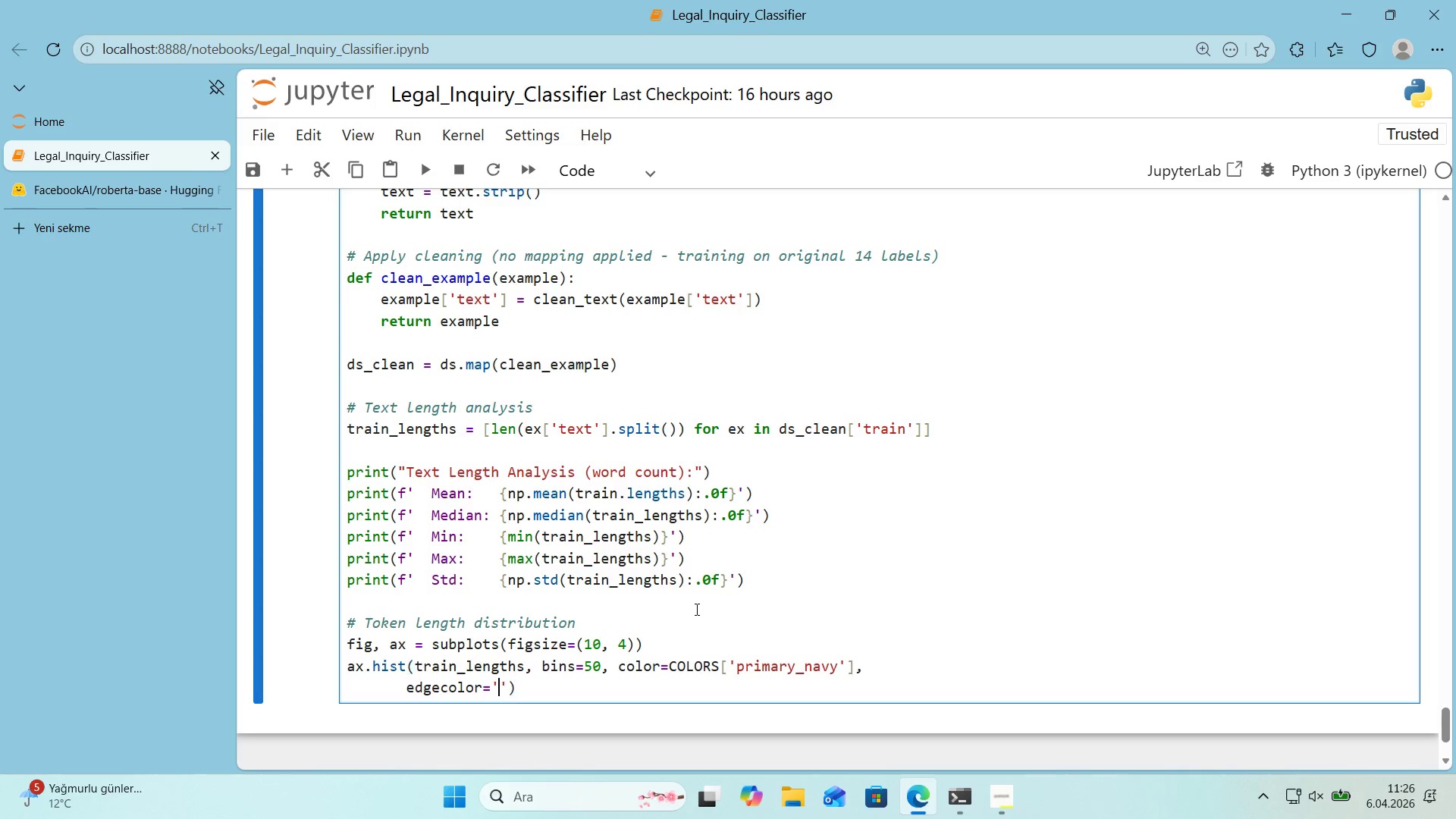 
type(wh'te)
 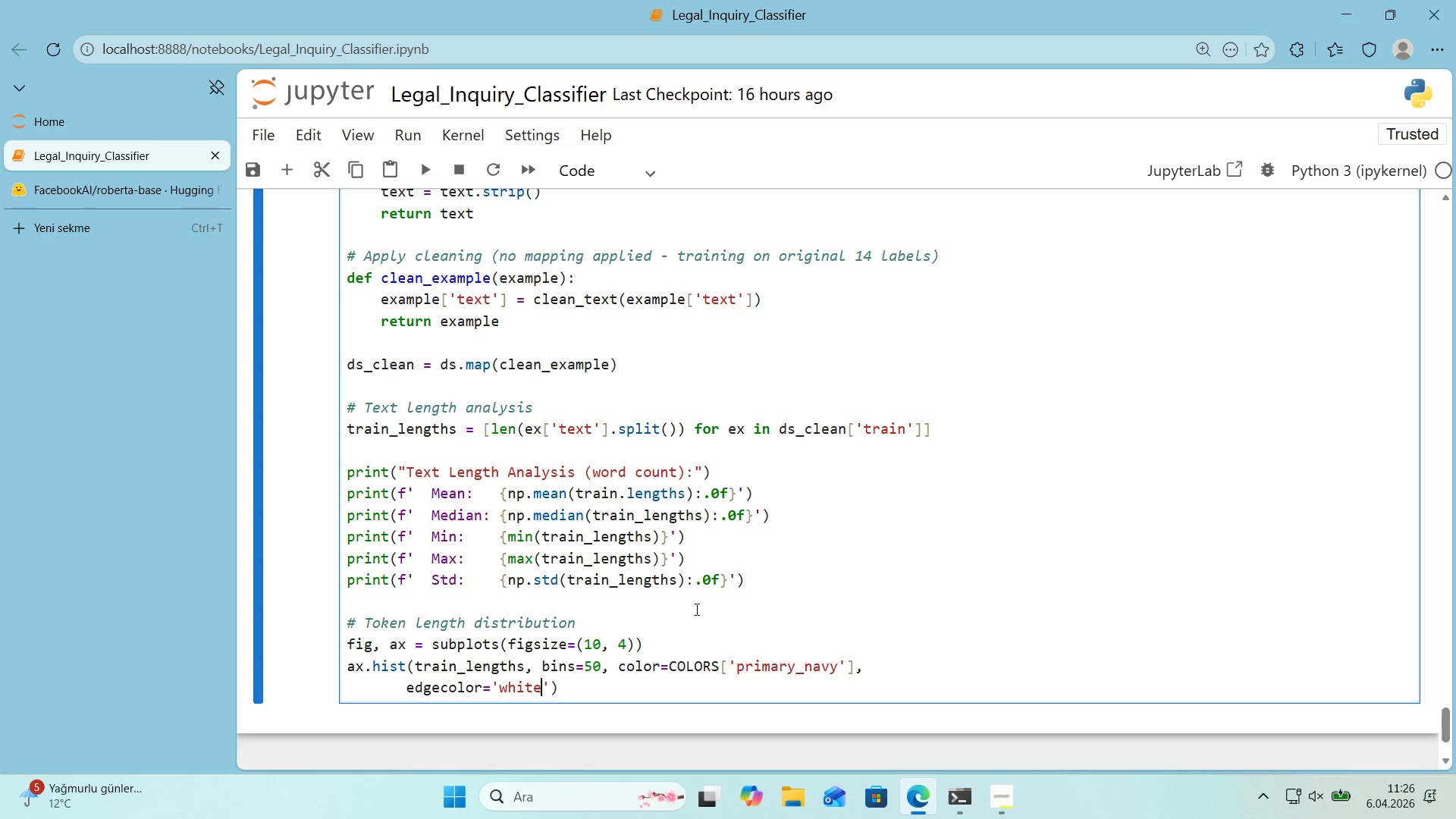 
key(ArrowRight)
 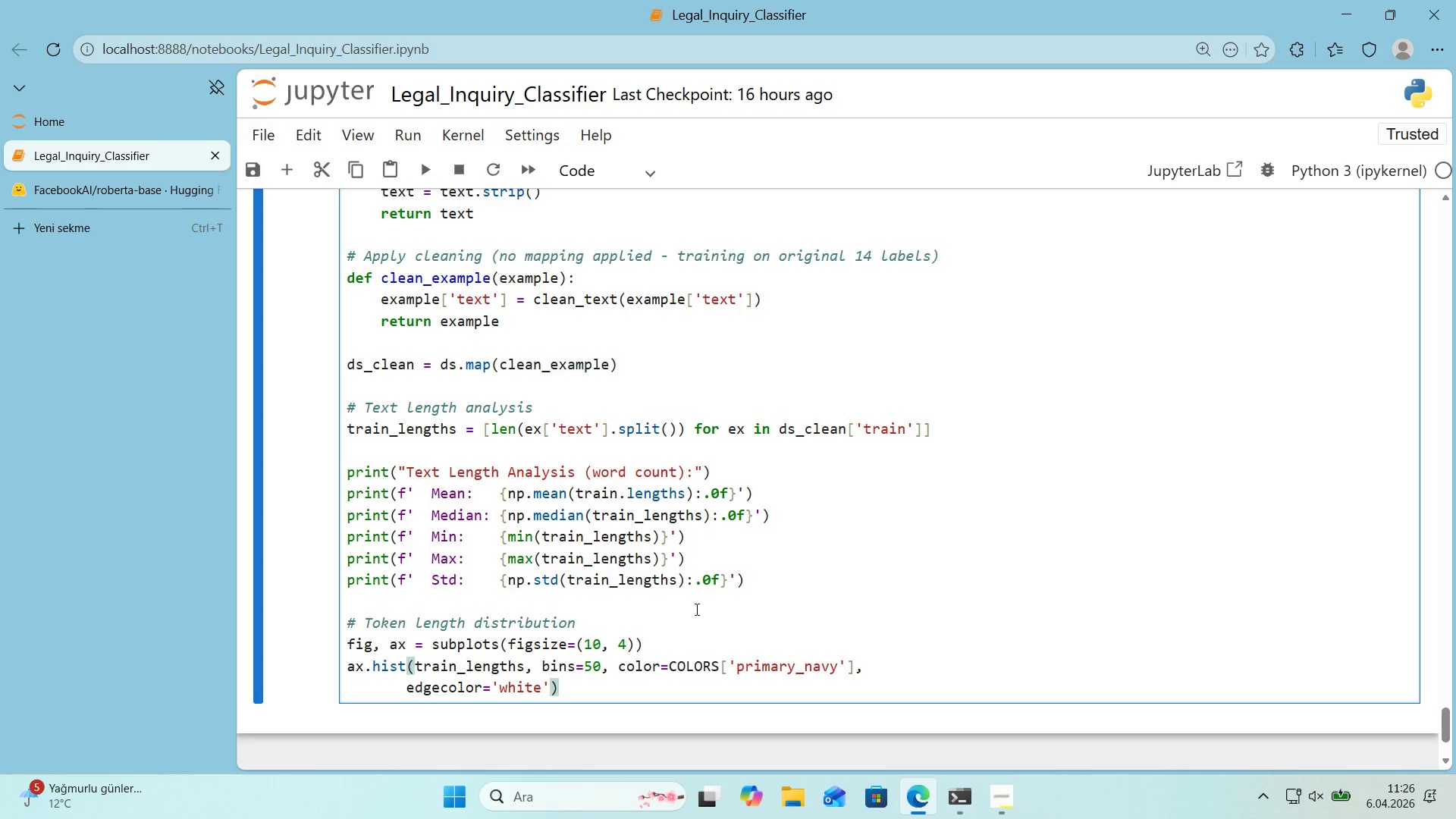 
type(, alpha)0.8)
 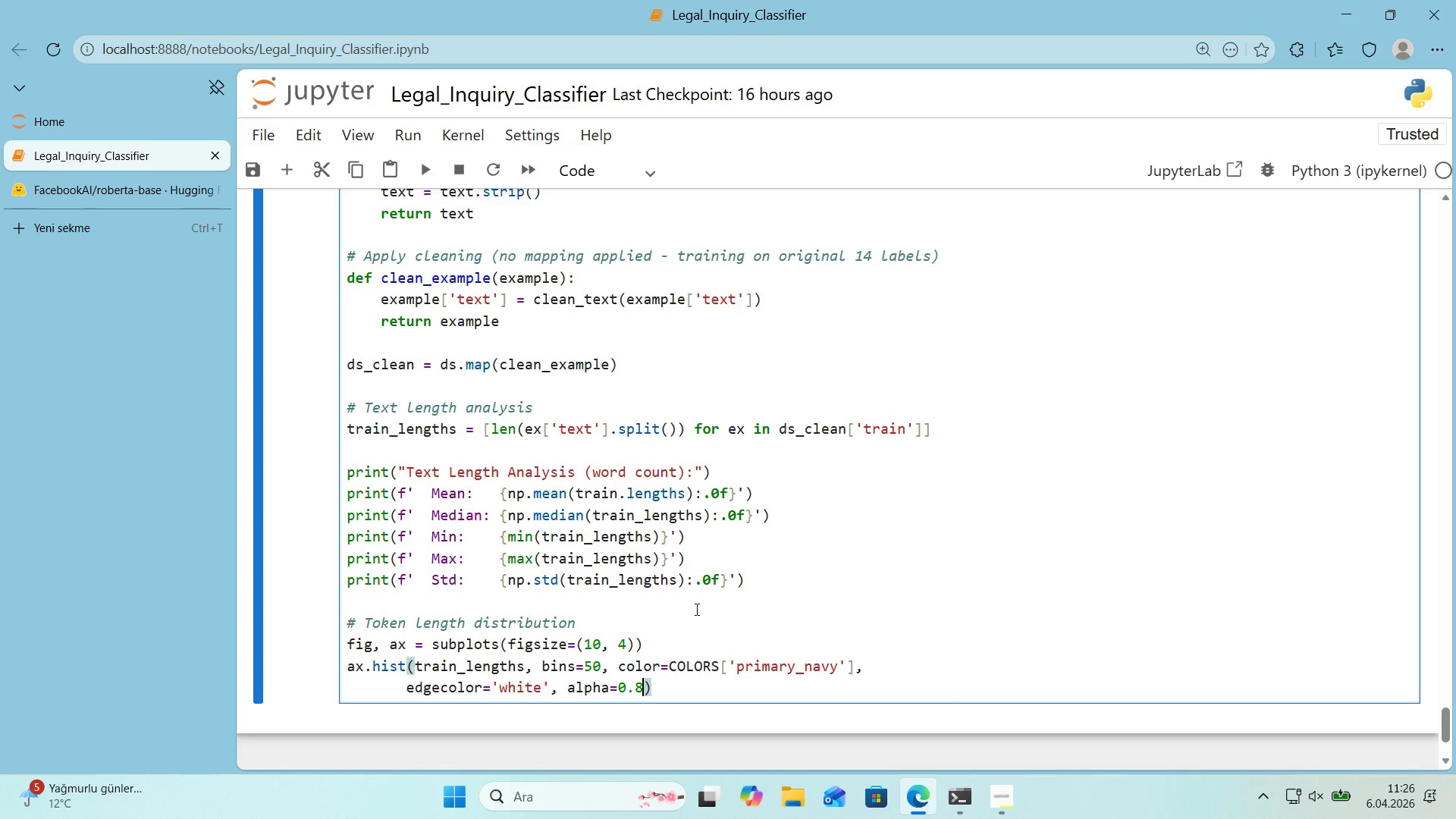 
key(ArrowRight)
 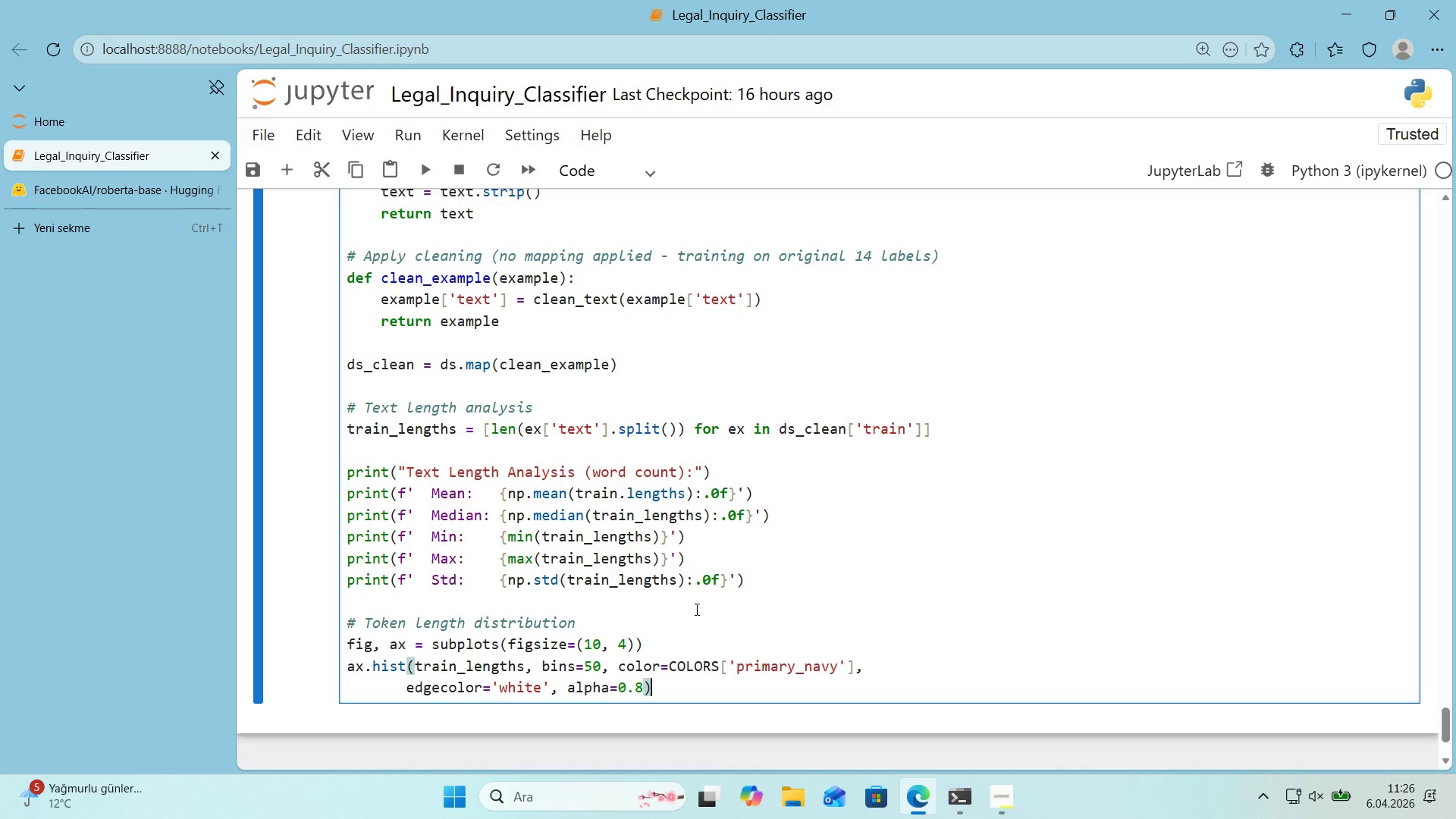 
key(Enter)
 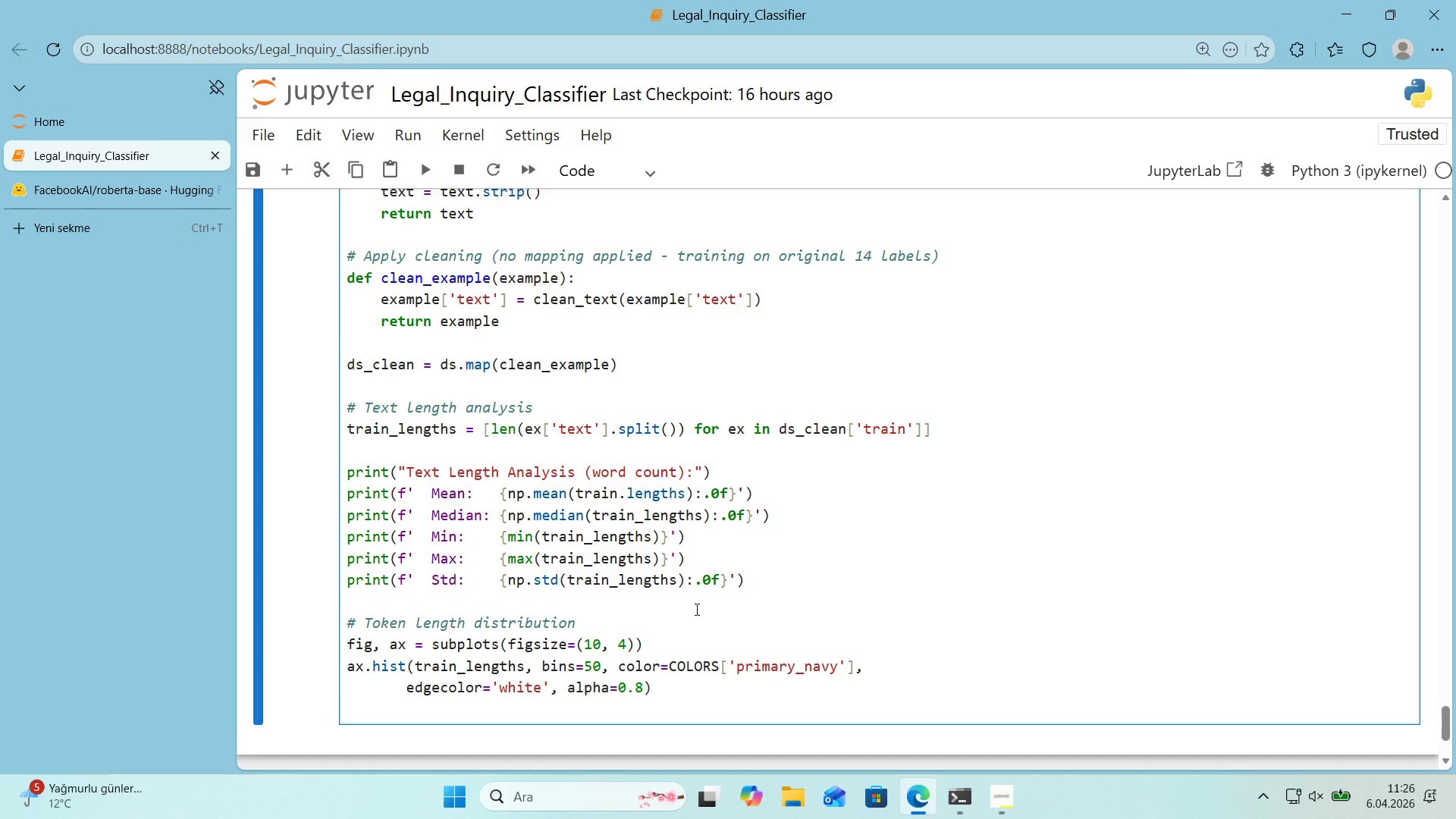 
type(ax.axvl'ne*()
 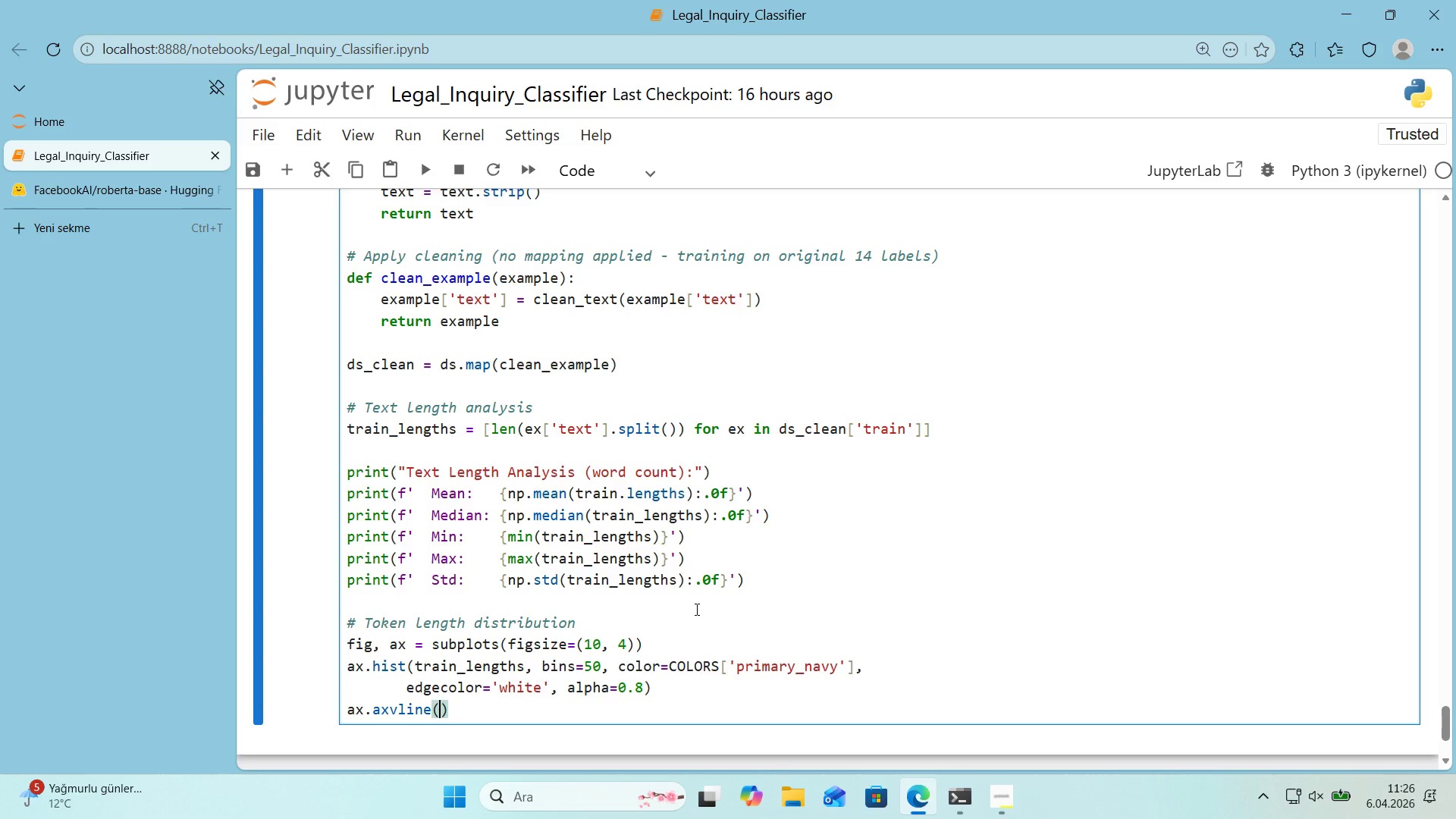 
 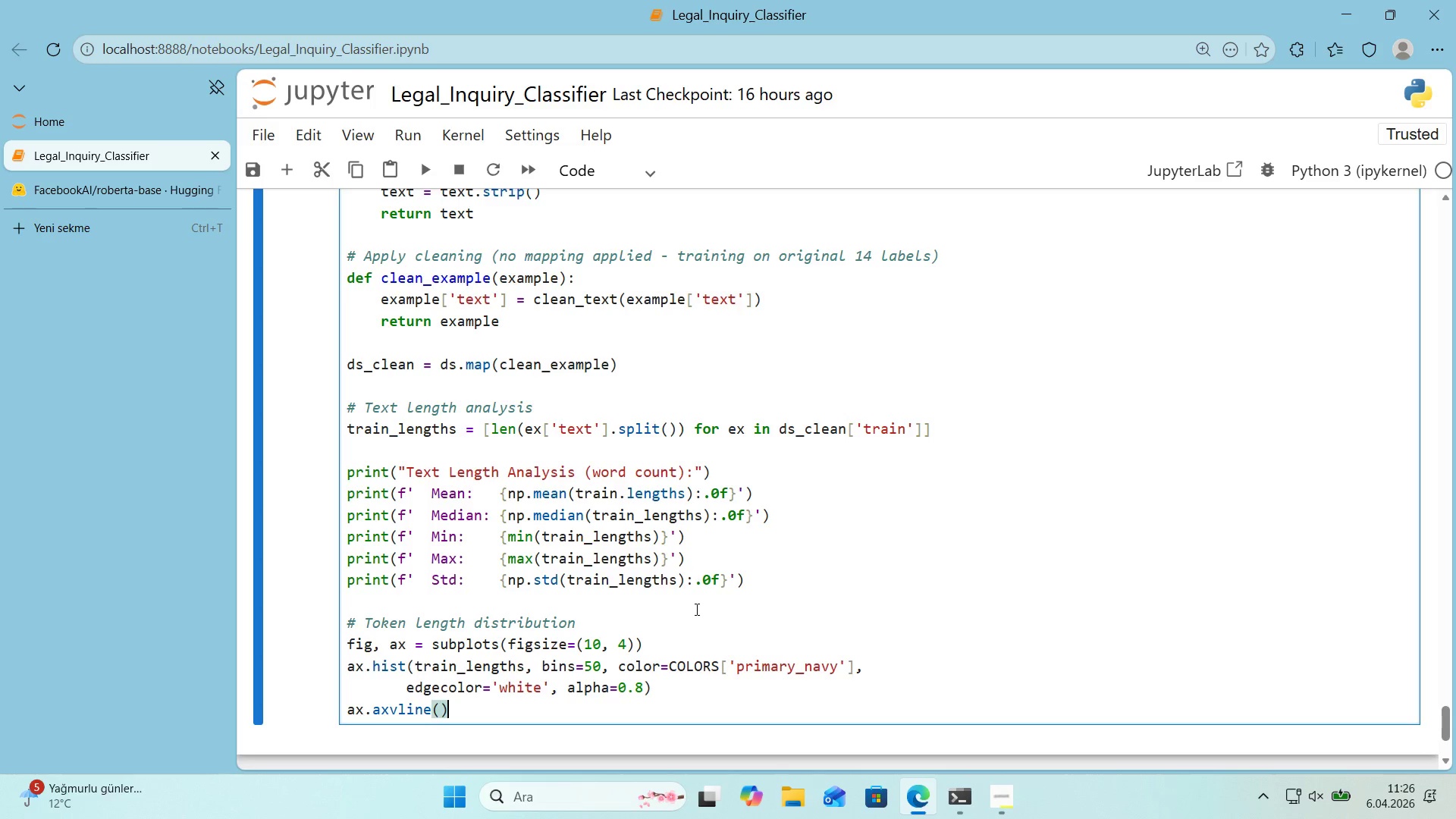 
key(ArrowLeft)
 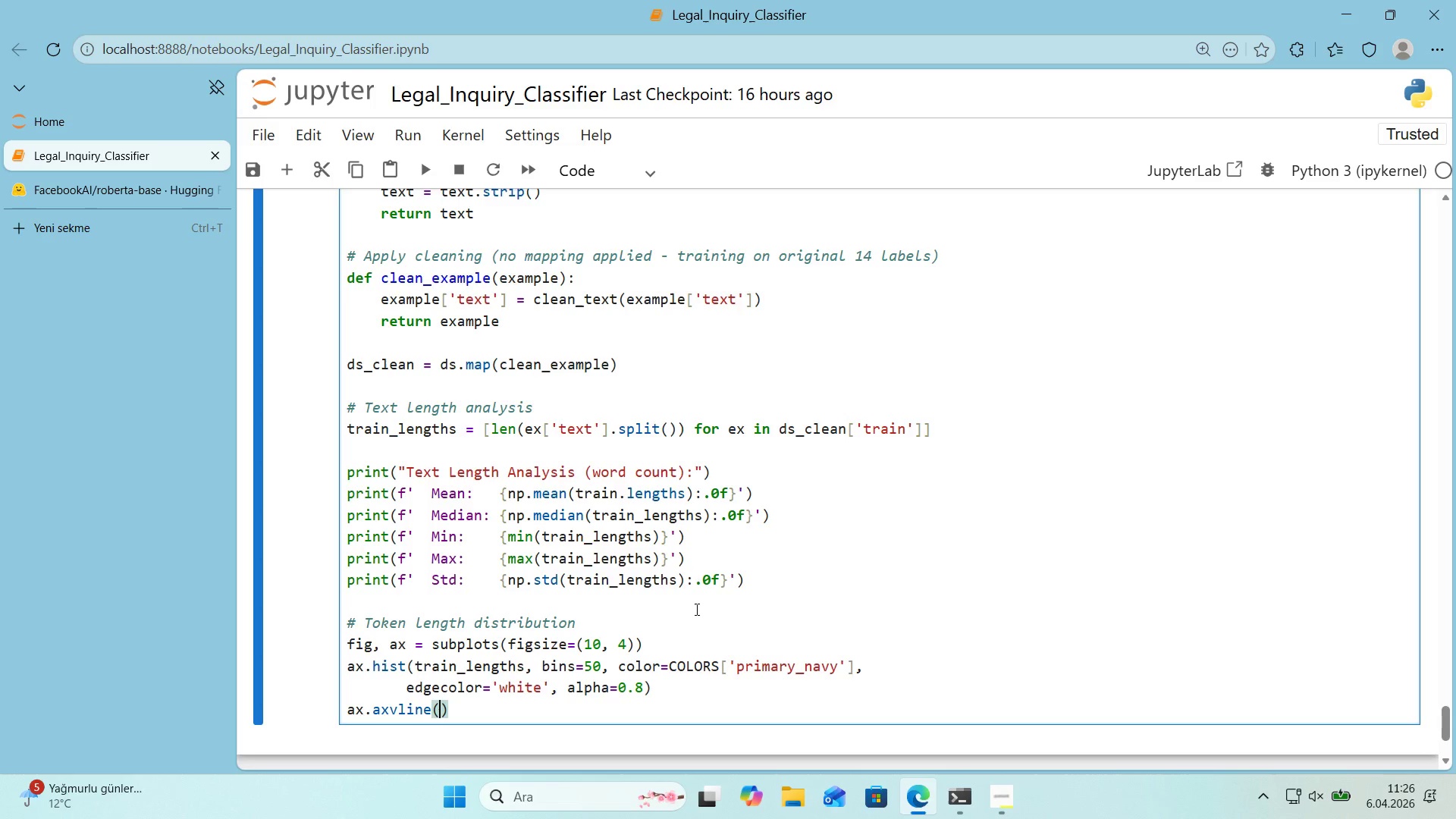 
type(512, color)COLOTS)
key(Backspace)
key(Backspace)
type(RS)
 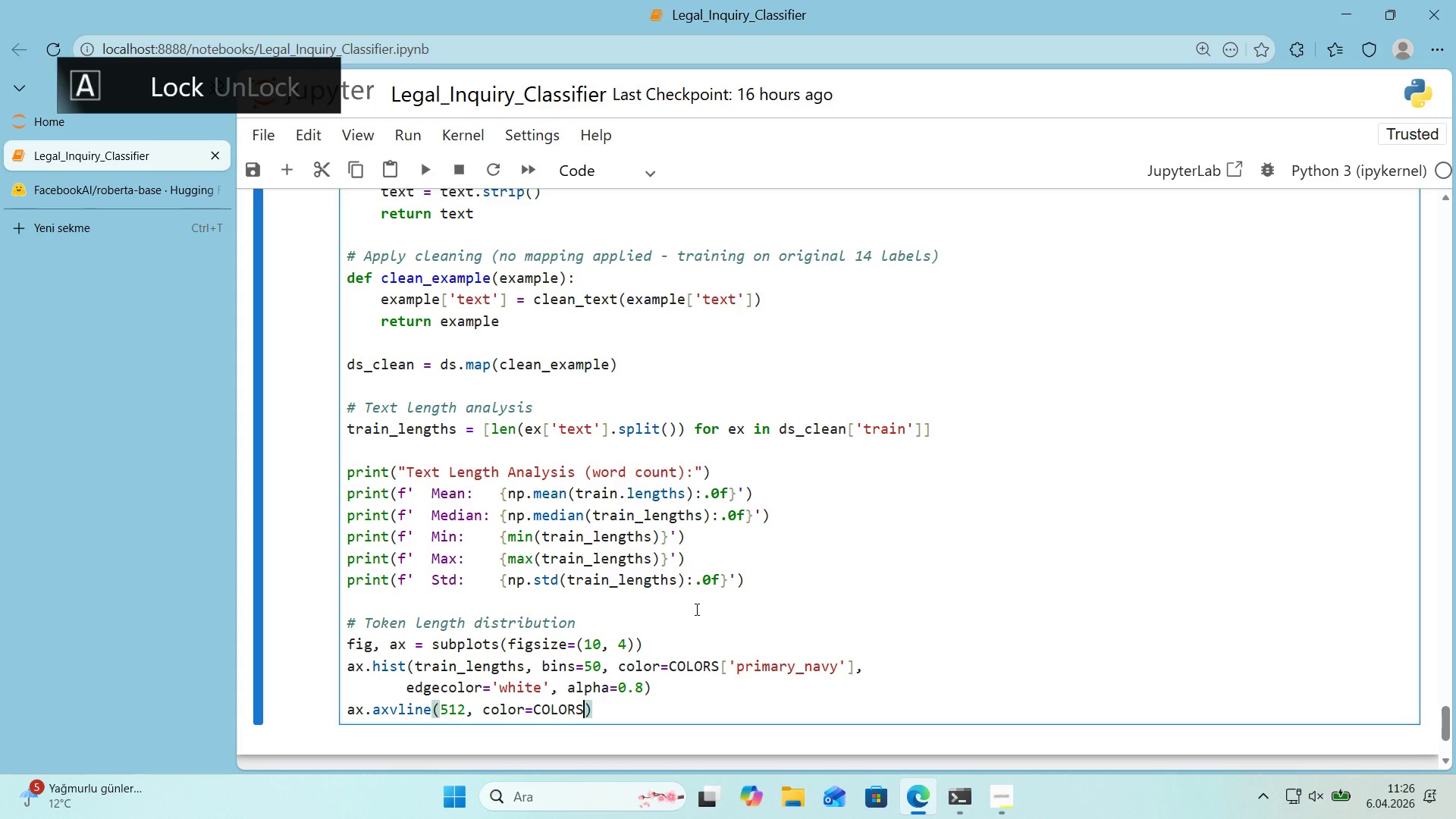 
key(Alt+Control+8)
 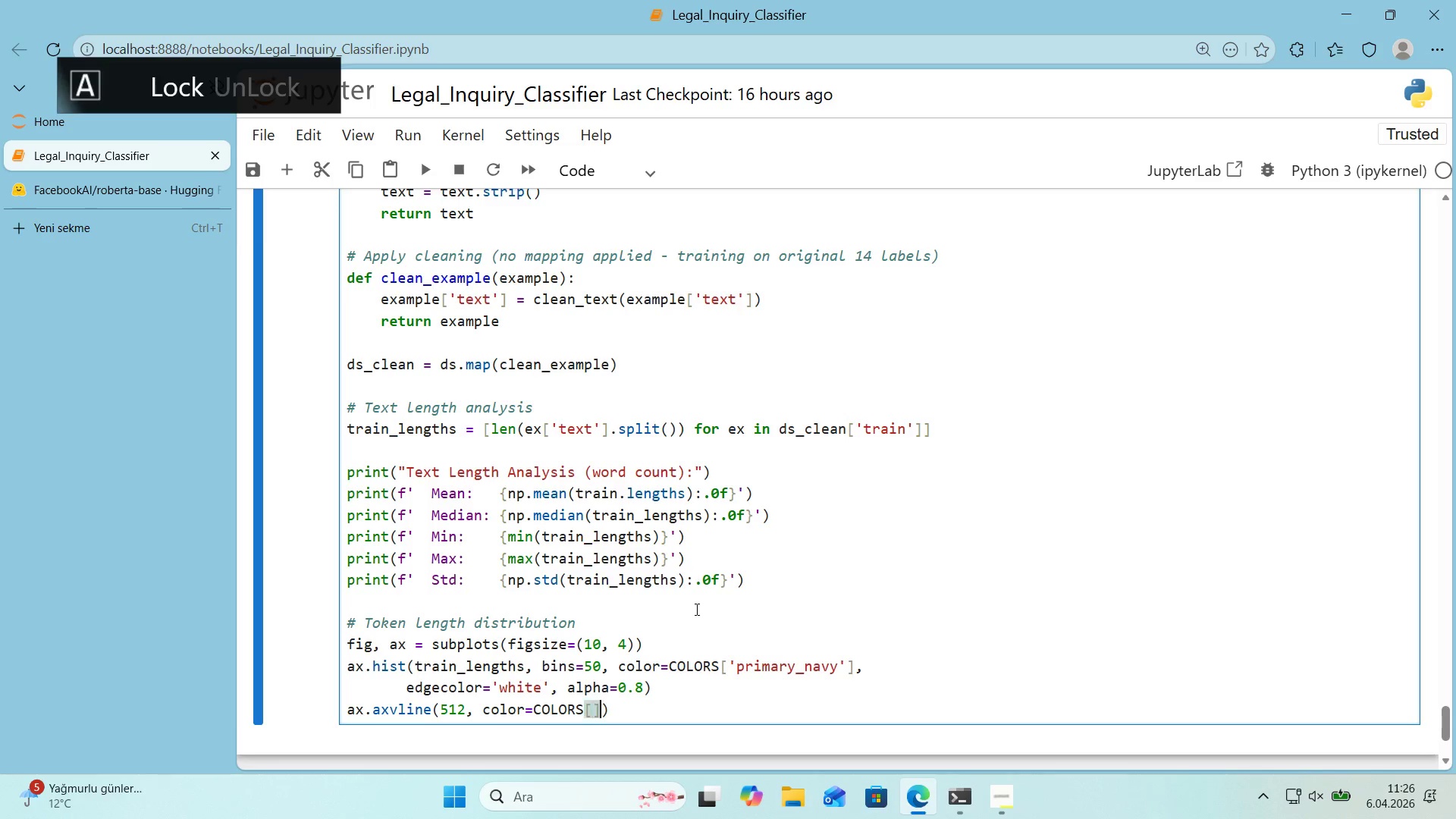 
key(Alt+Control+9)
 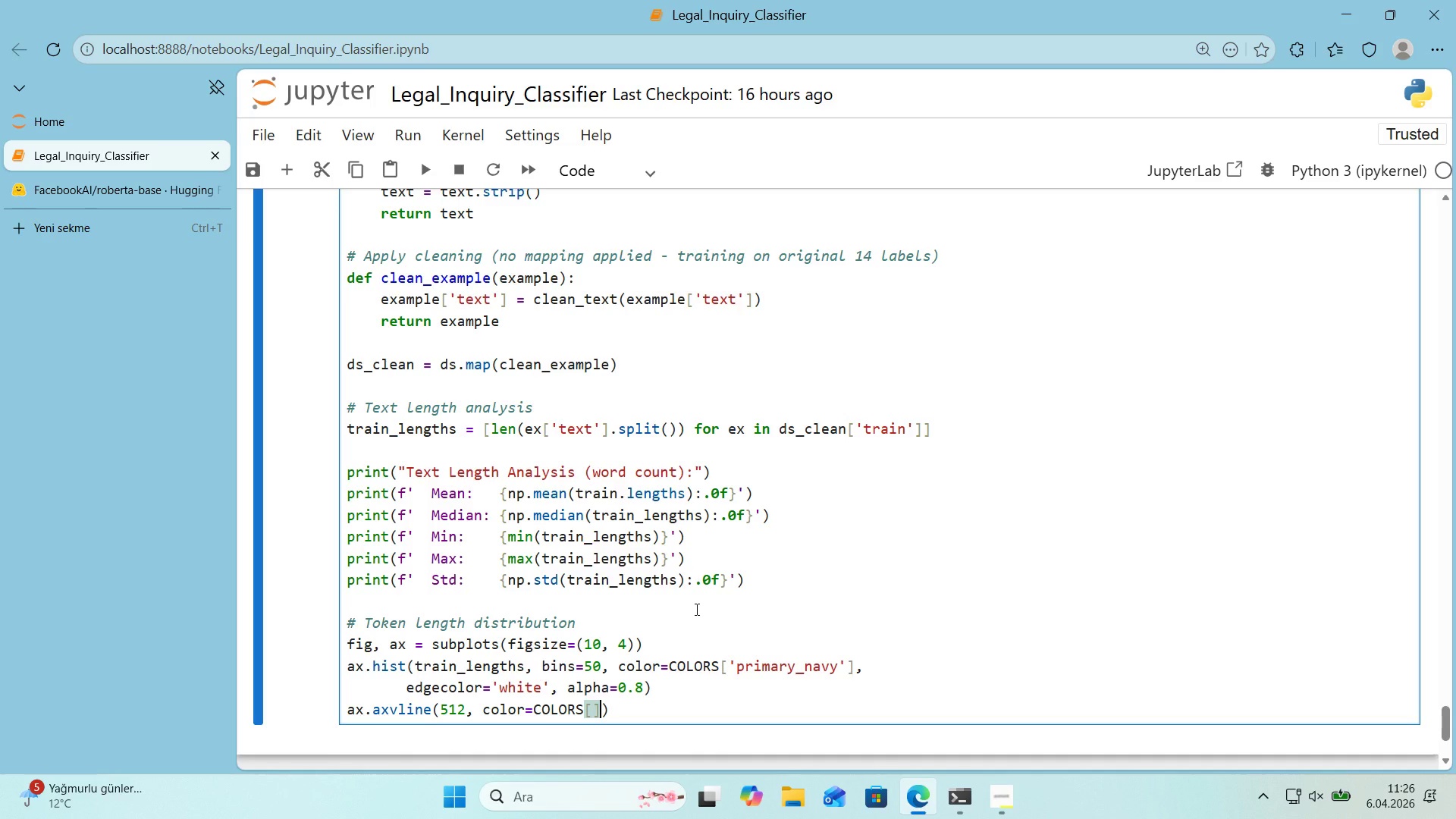 
key(ArrowLeft)
 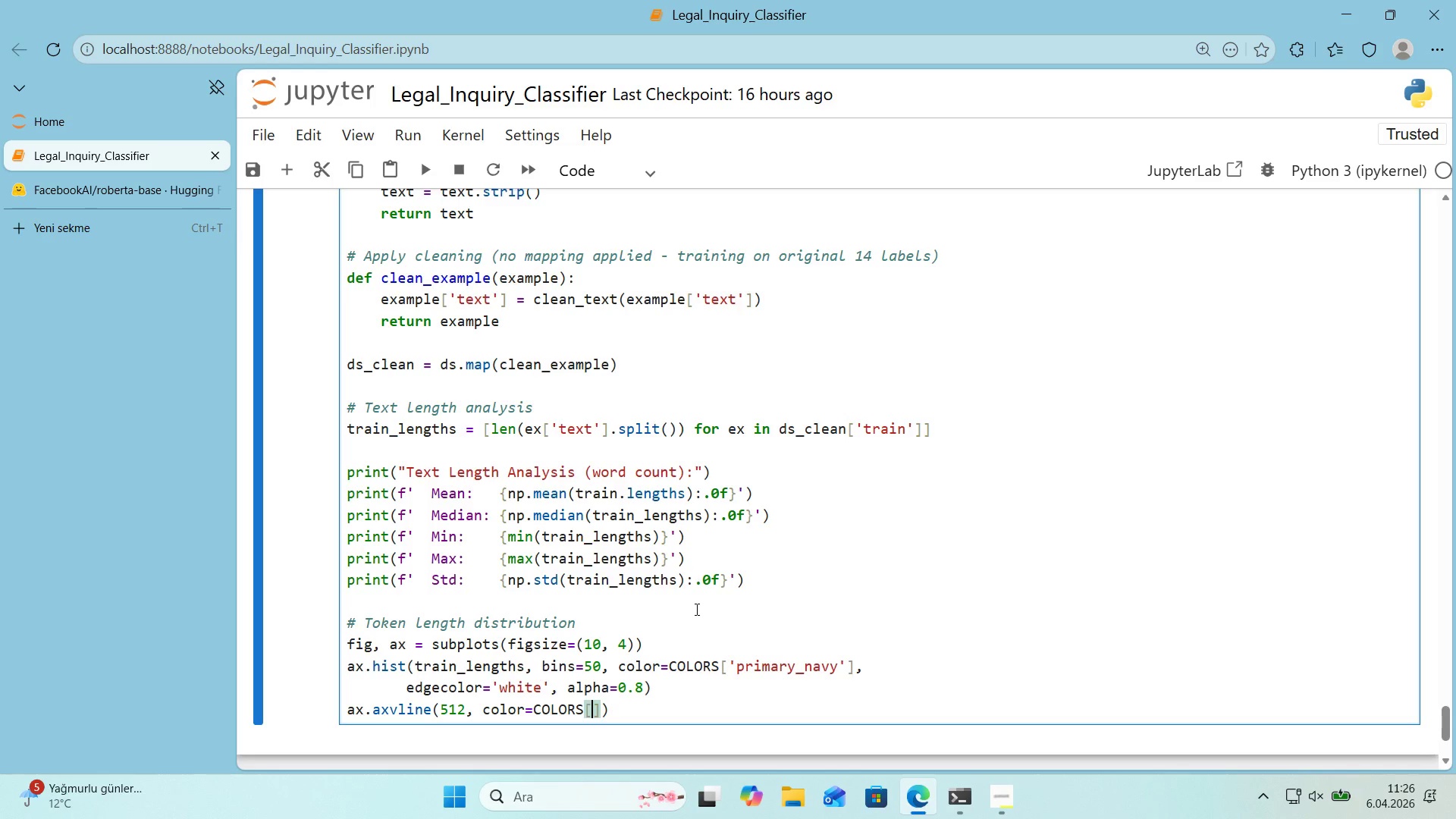 
type(@@)
 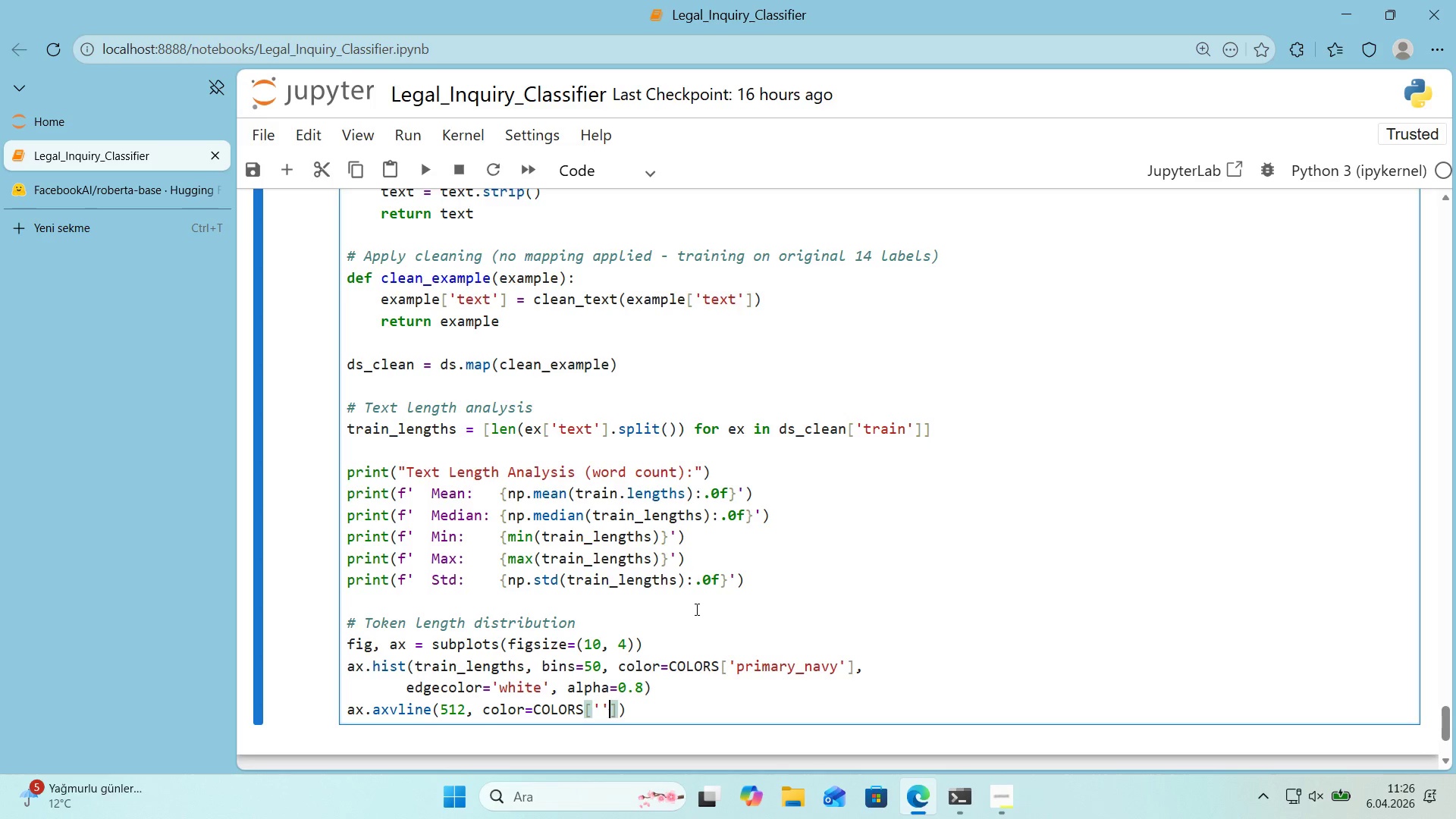 
key(ArrowLeft)
 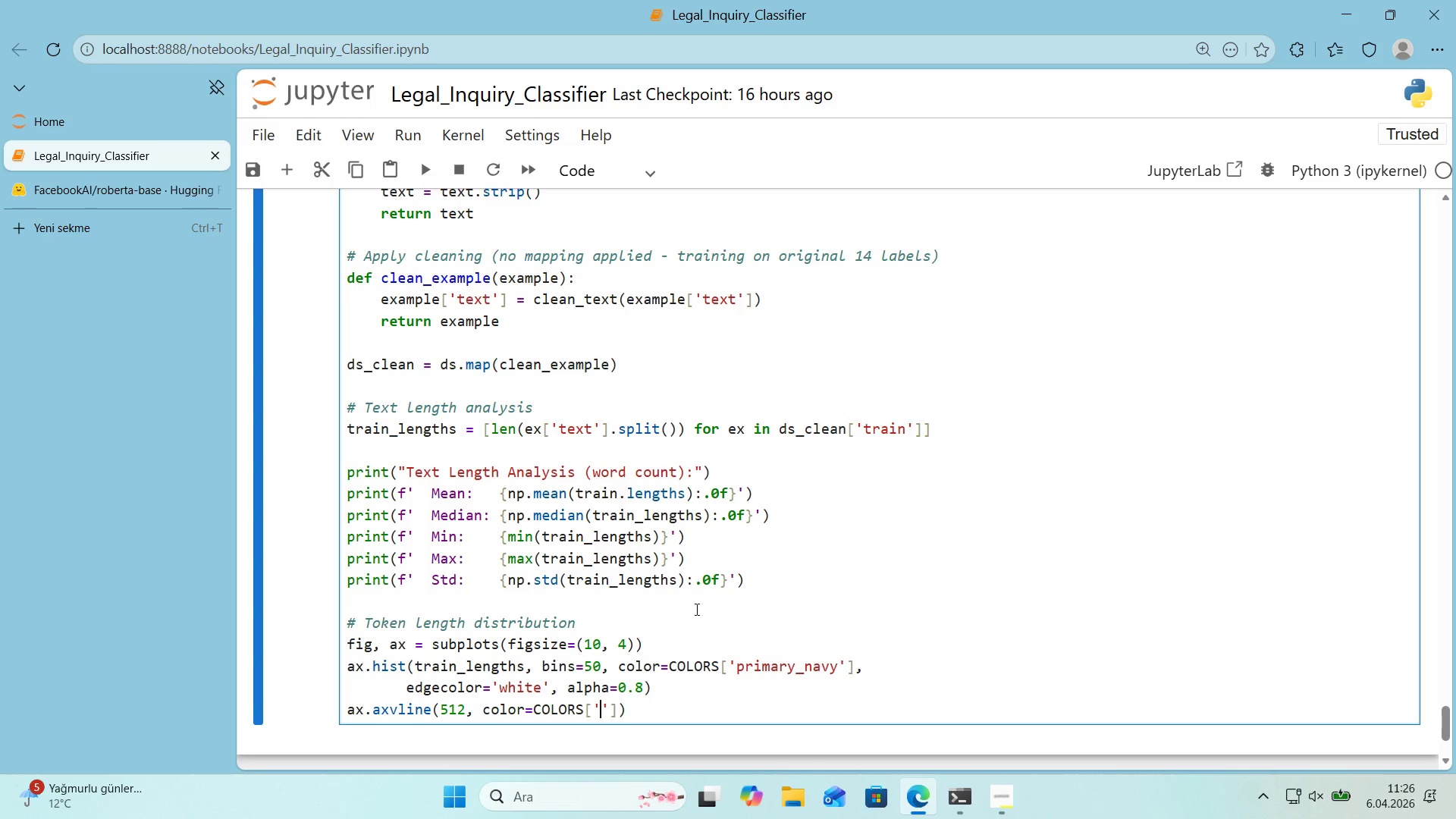 
type(alert_vo)
key(Backspace)
key(Backspace)
type(coral)
 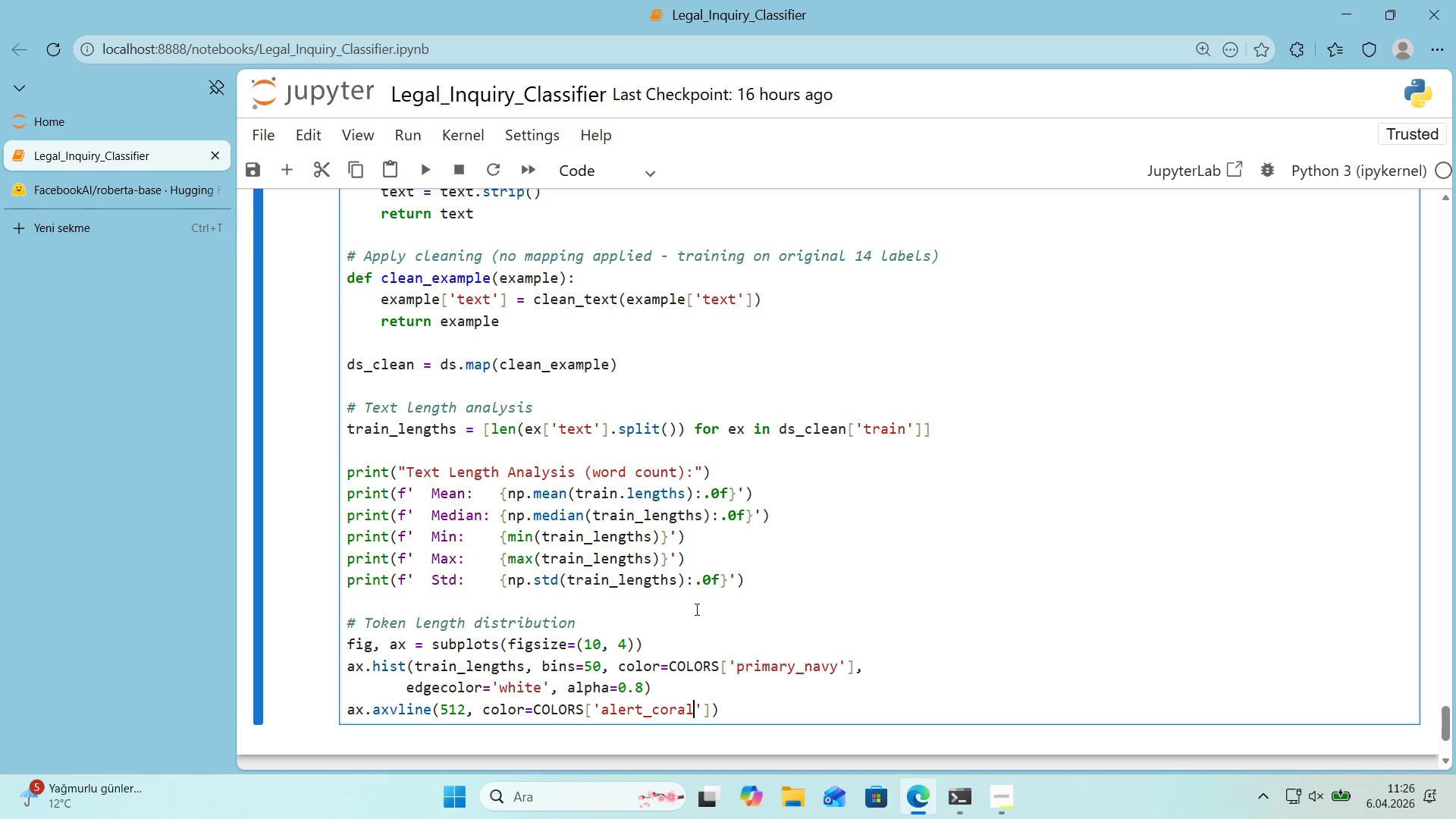 
key(ArrowRight)
 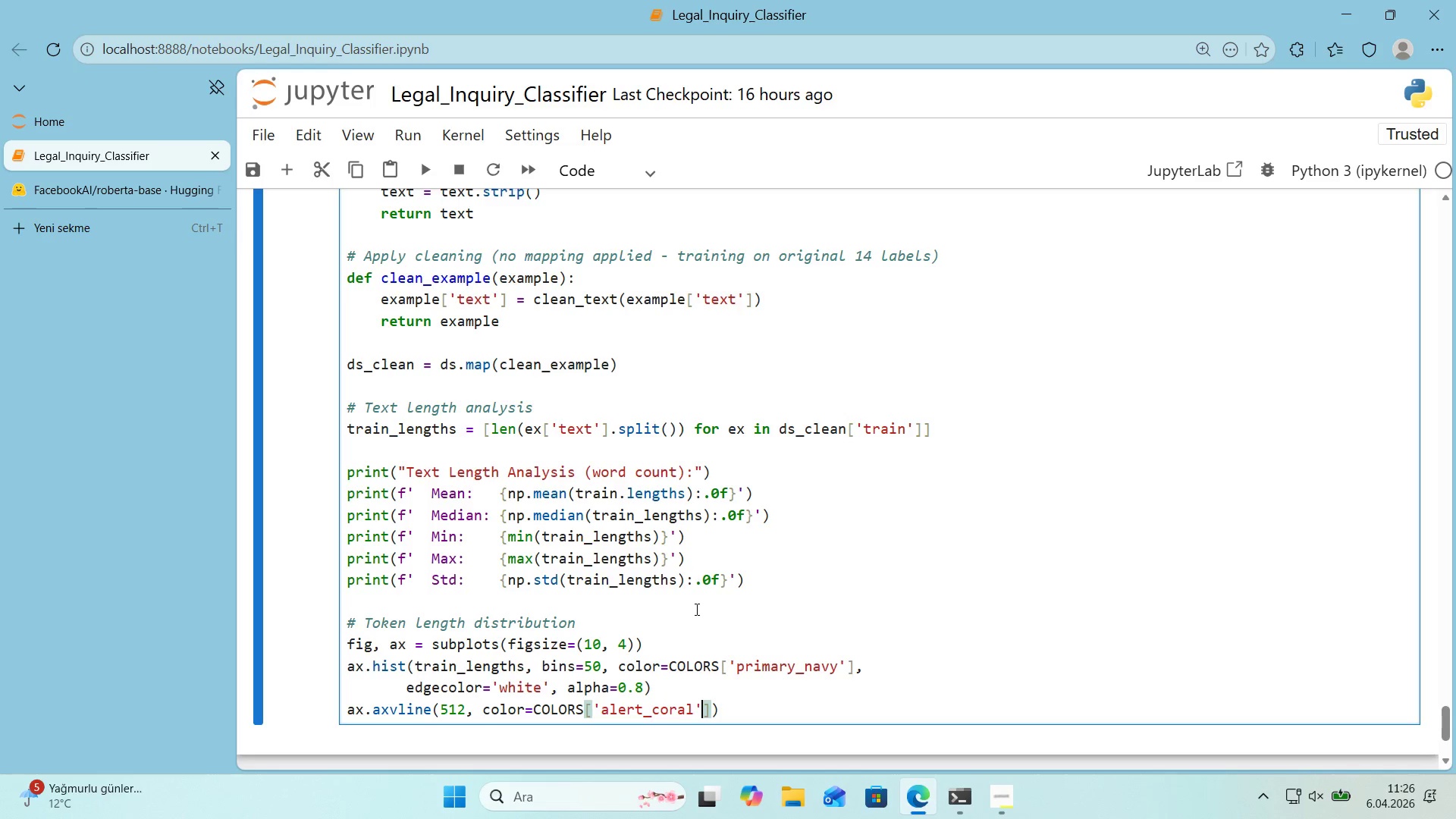 
key(ArrowRight)
 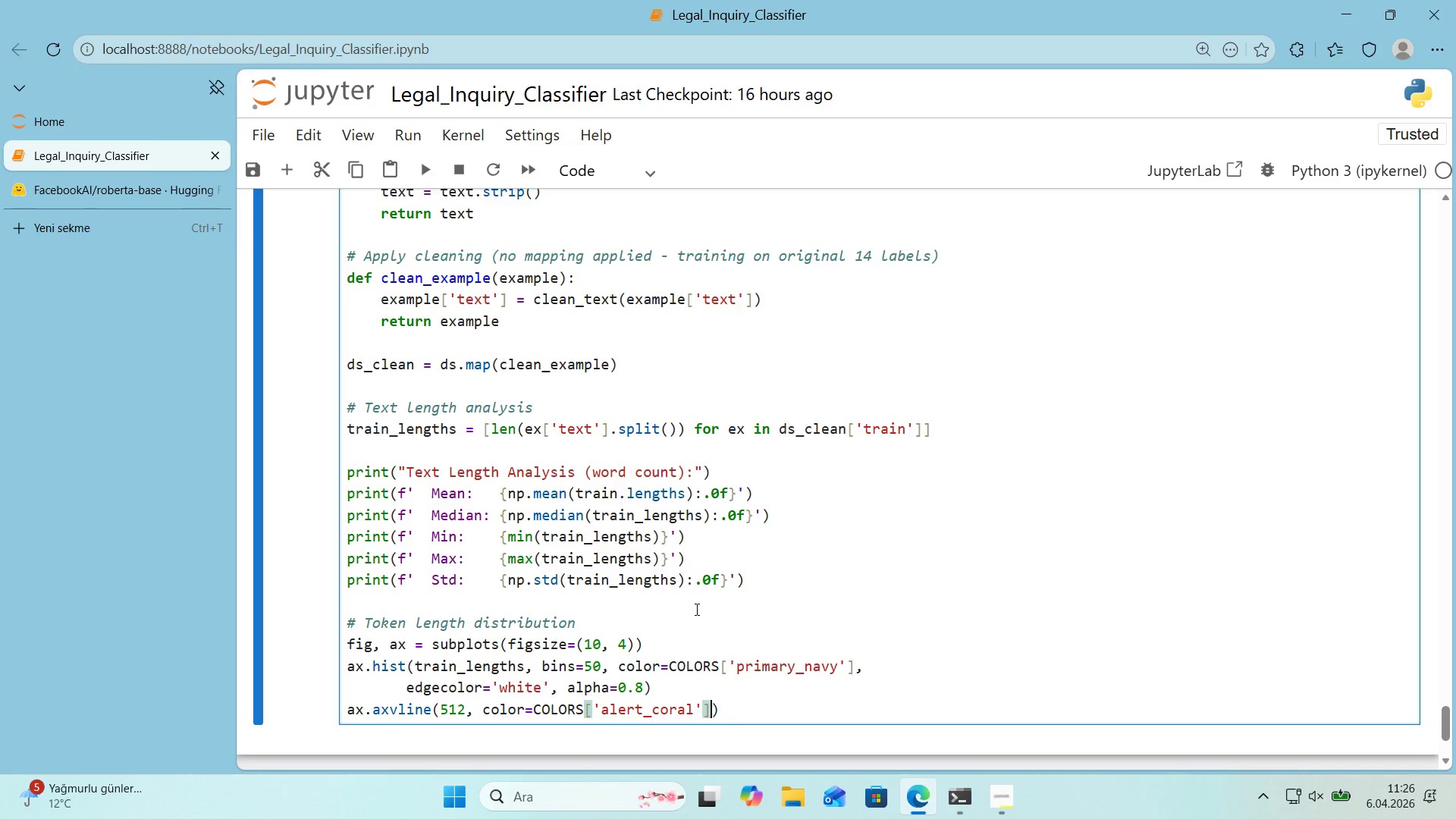 
key(Comma)
 